 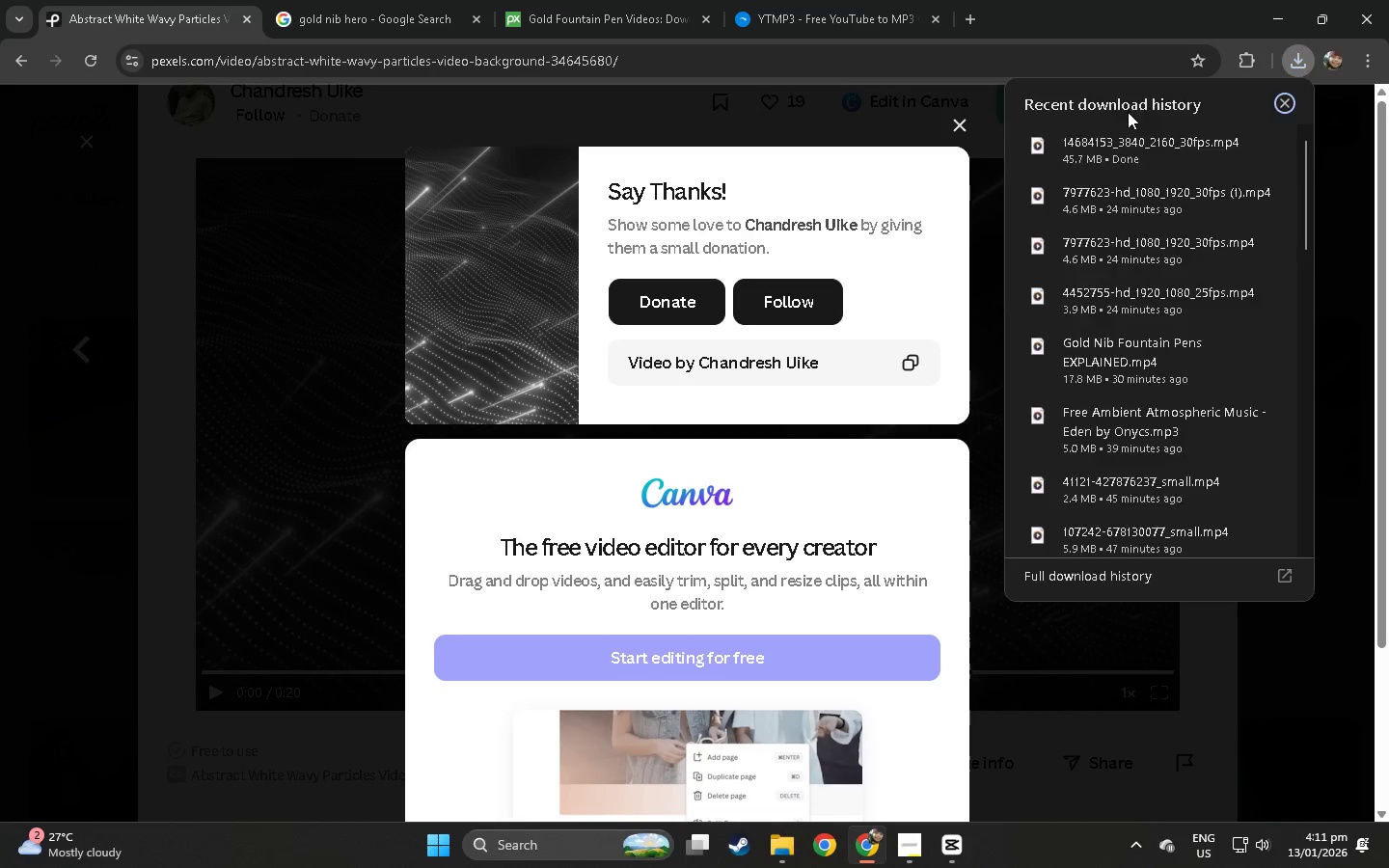 
left_click_drag(start_coordinate=[1086, 153], to_coordinate=[423, 439])
 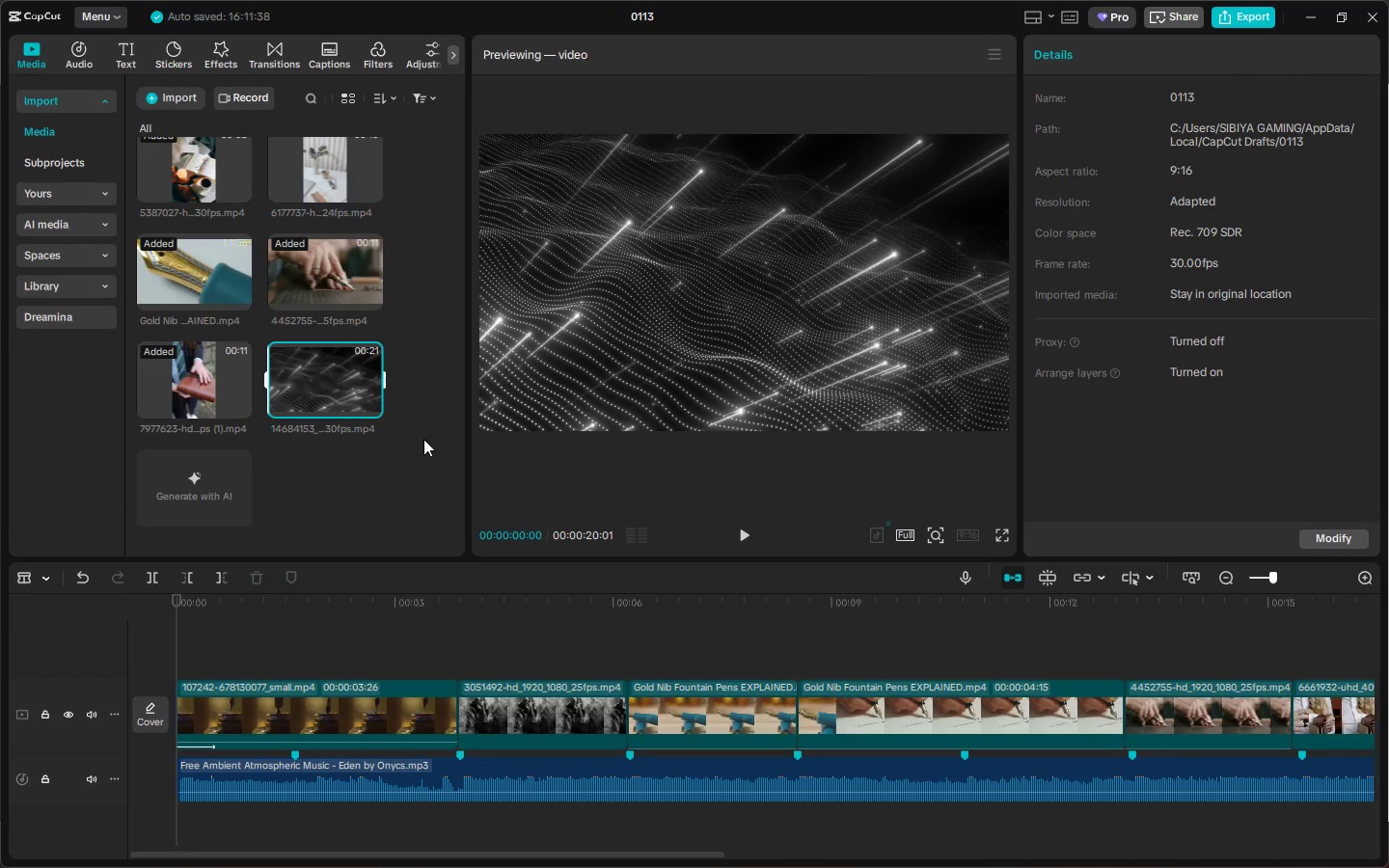 
key(Alt+Tab)
 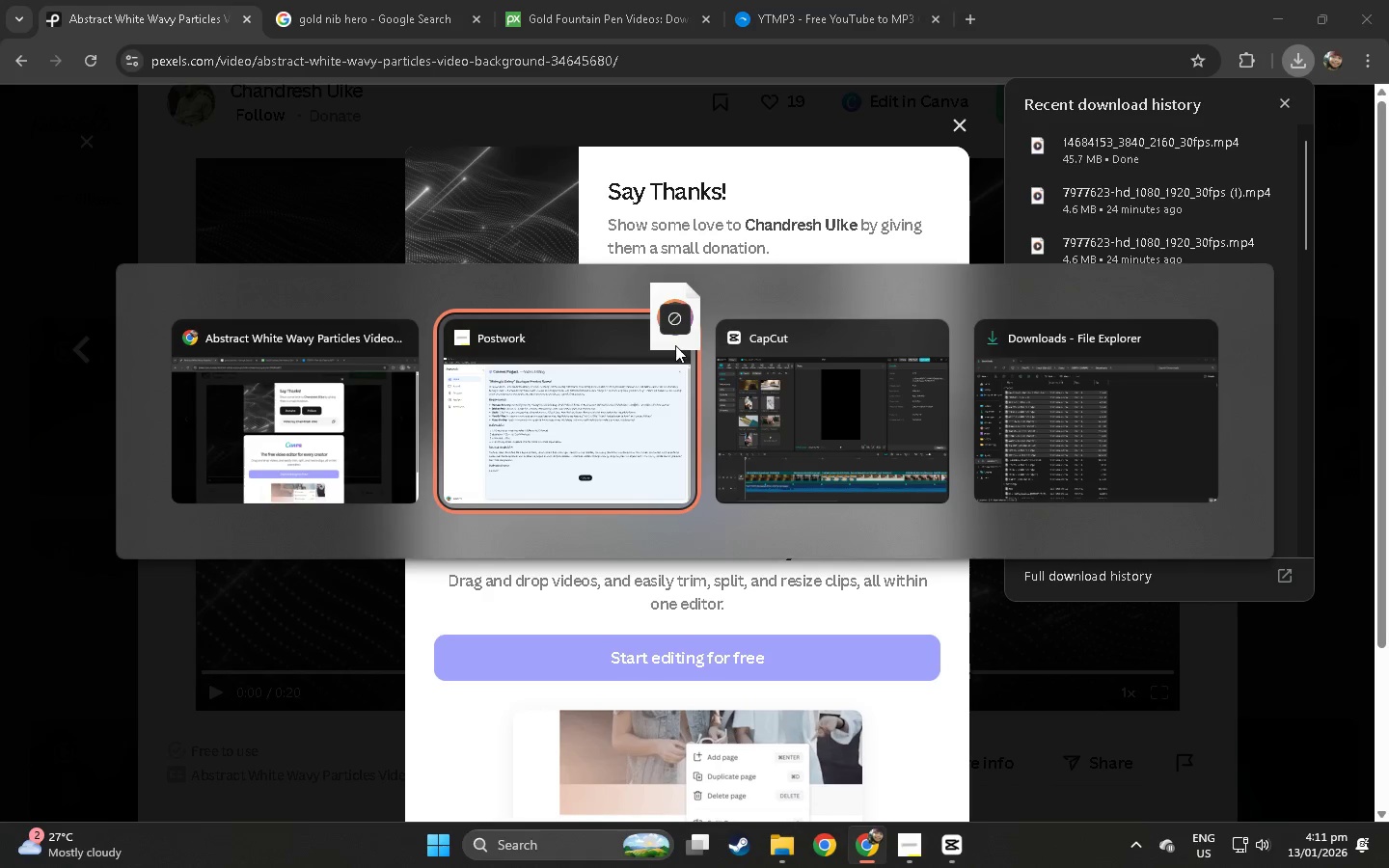 
key(Alt+Tab)
 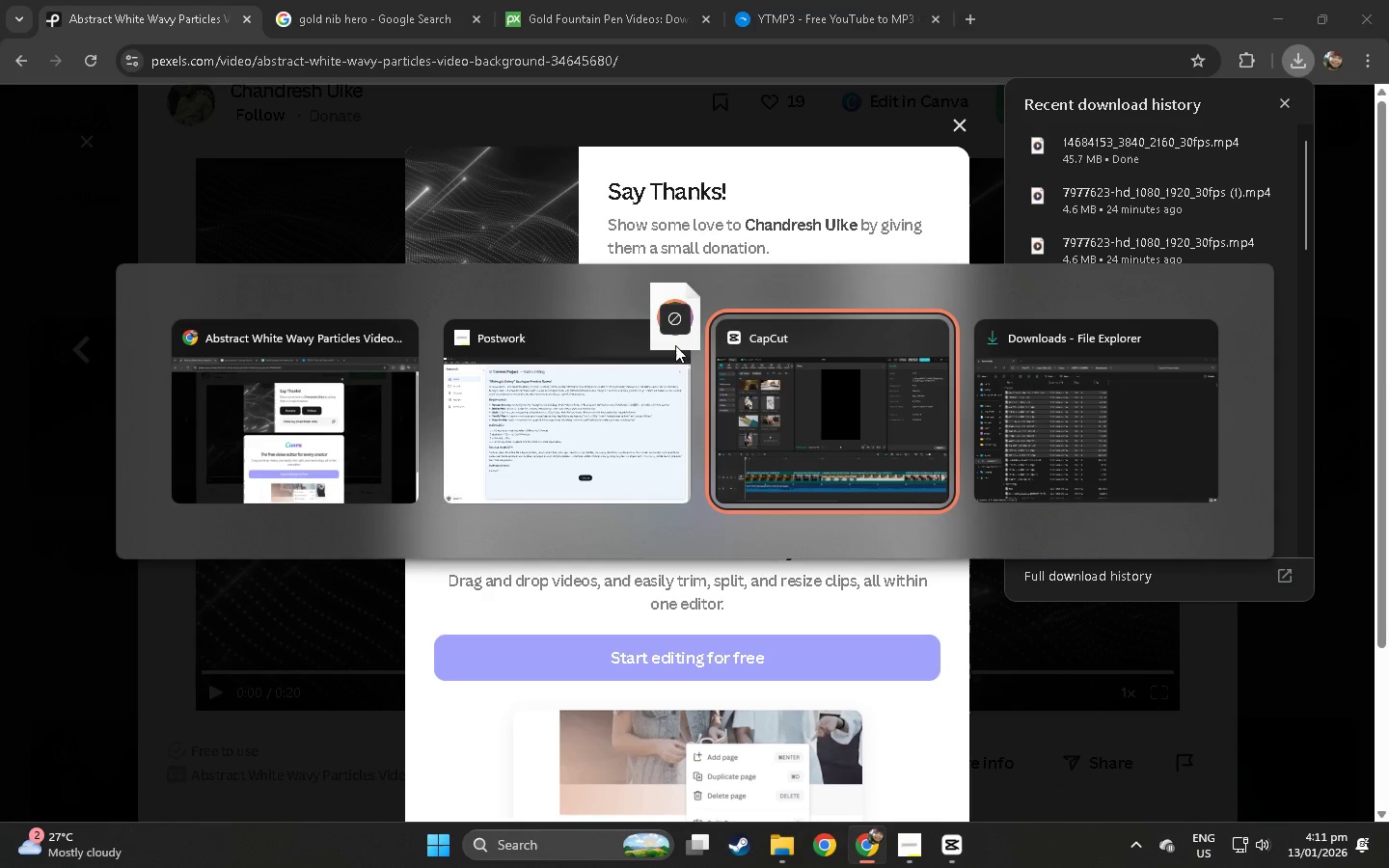 
key(Alt+Tab)
 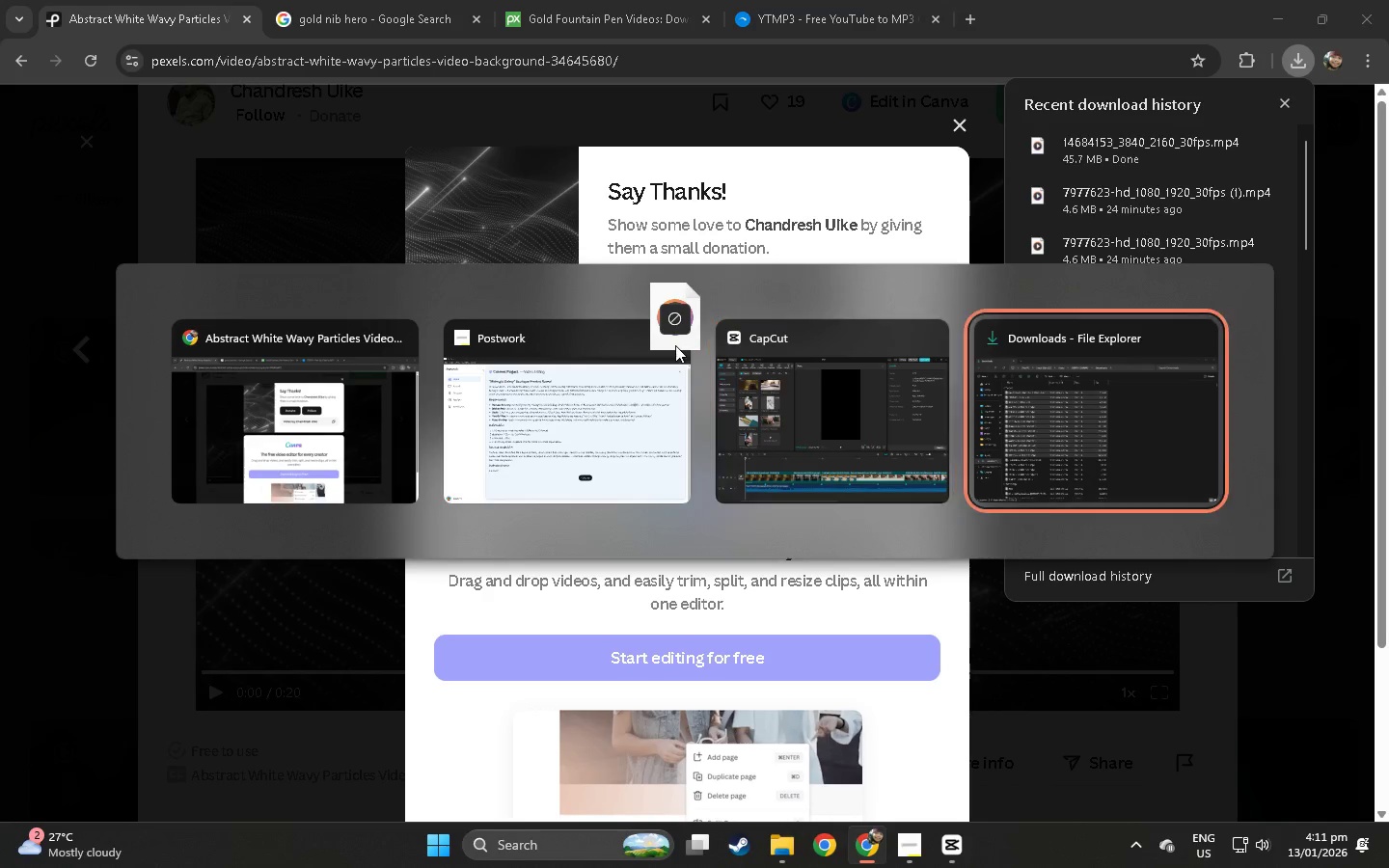 
key(Alt+Tab)
 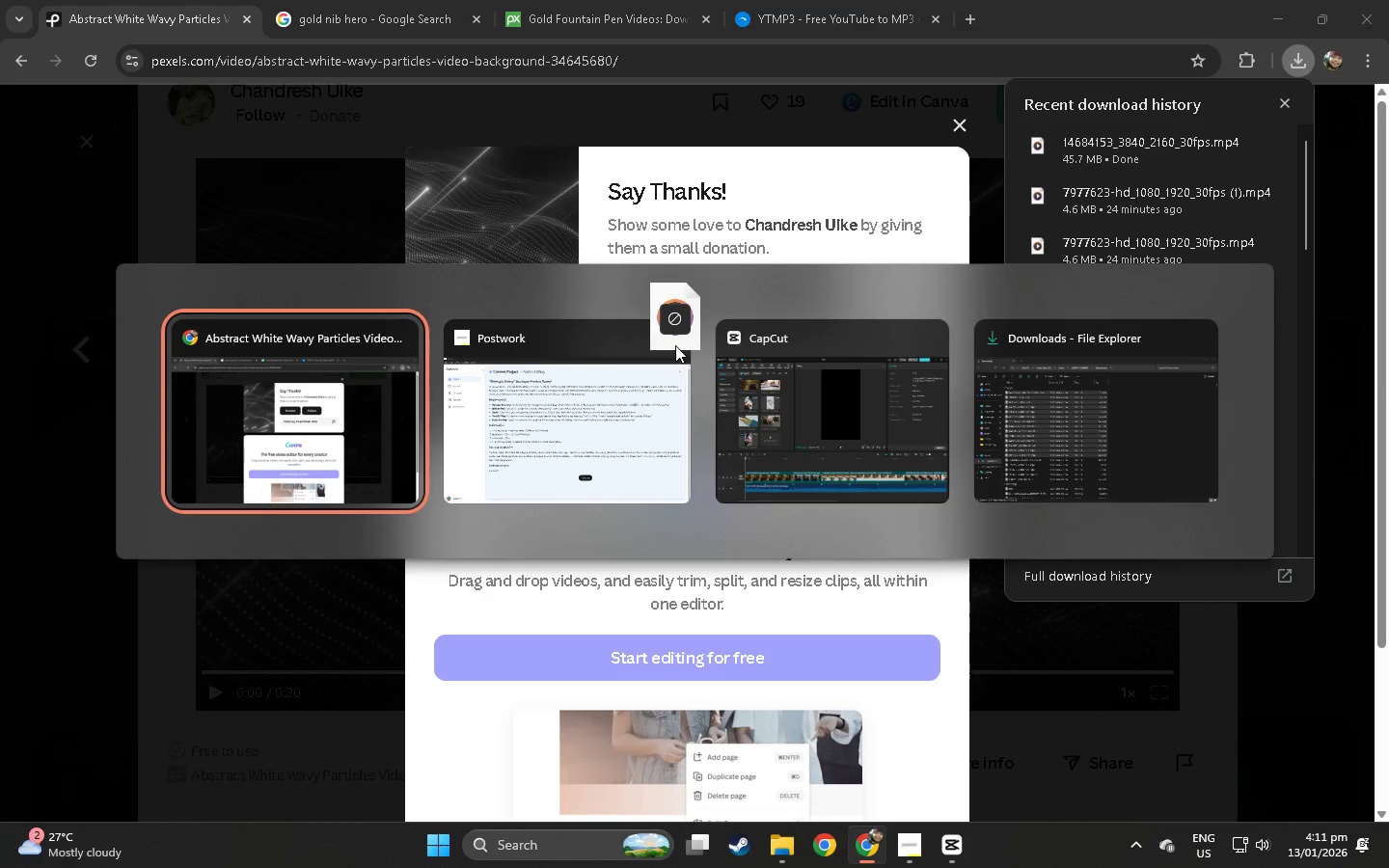 
key(Alt+Tab)
 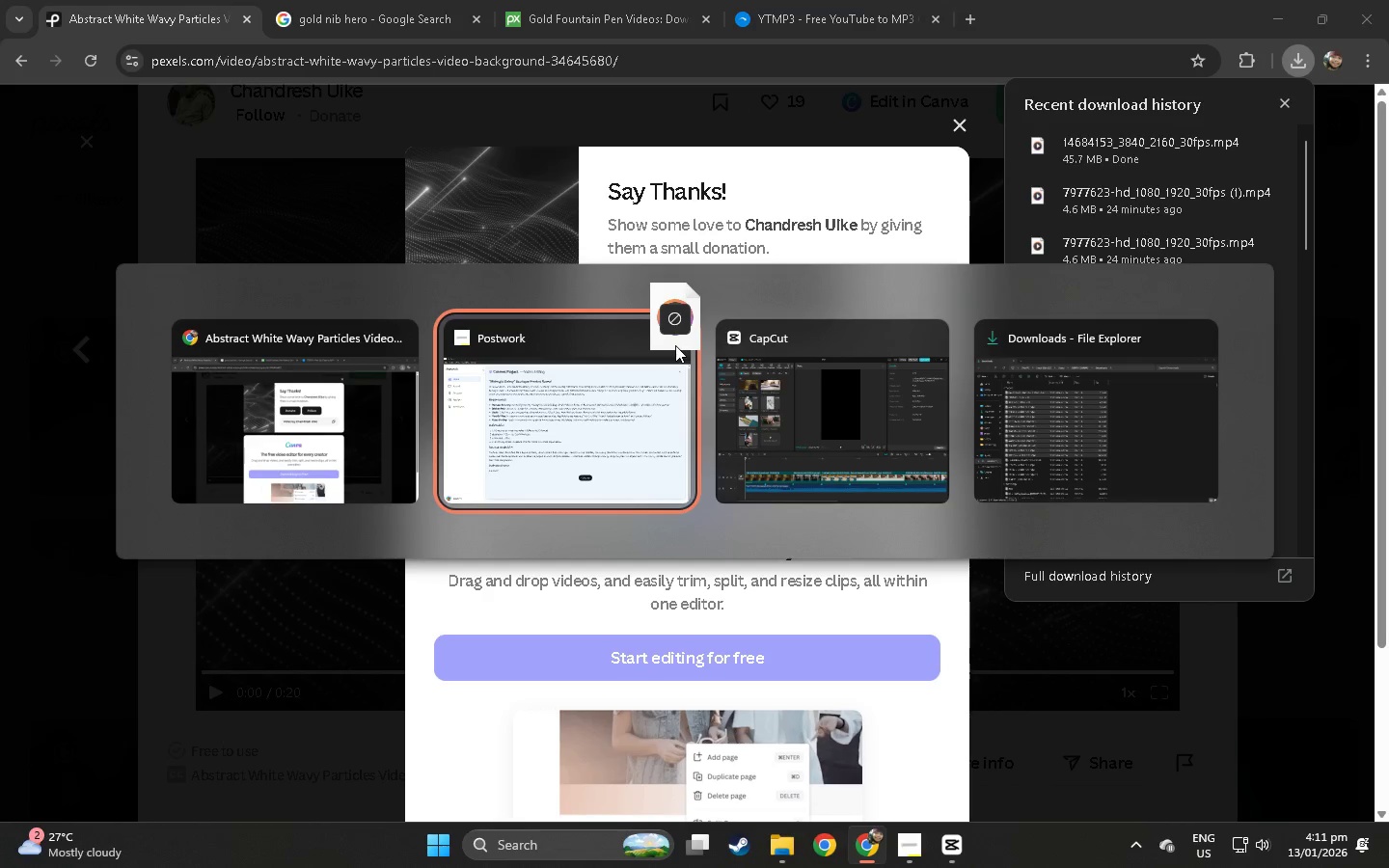 
key(Alt+Tab)
 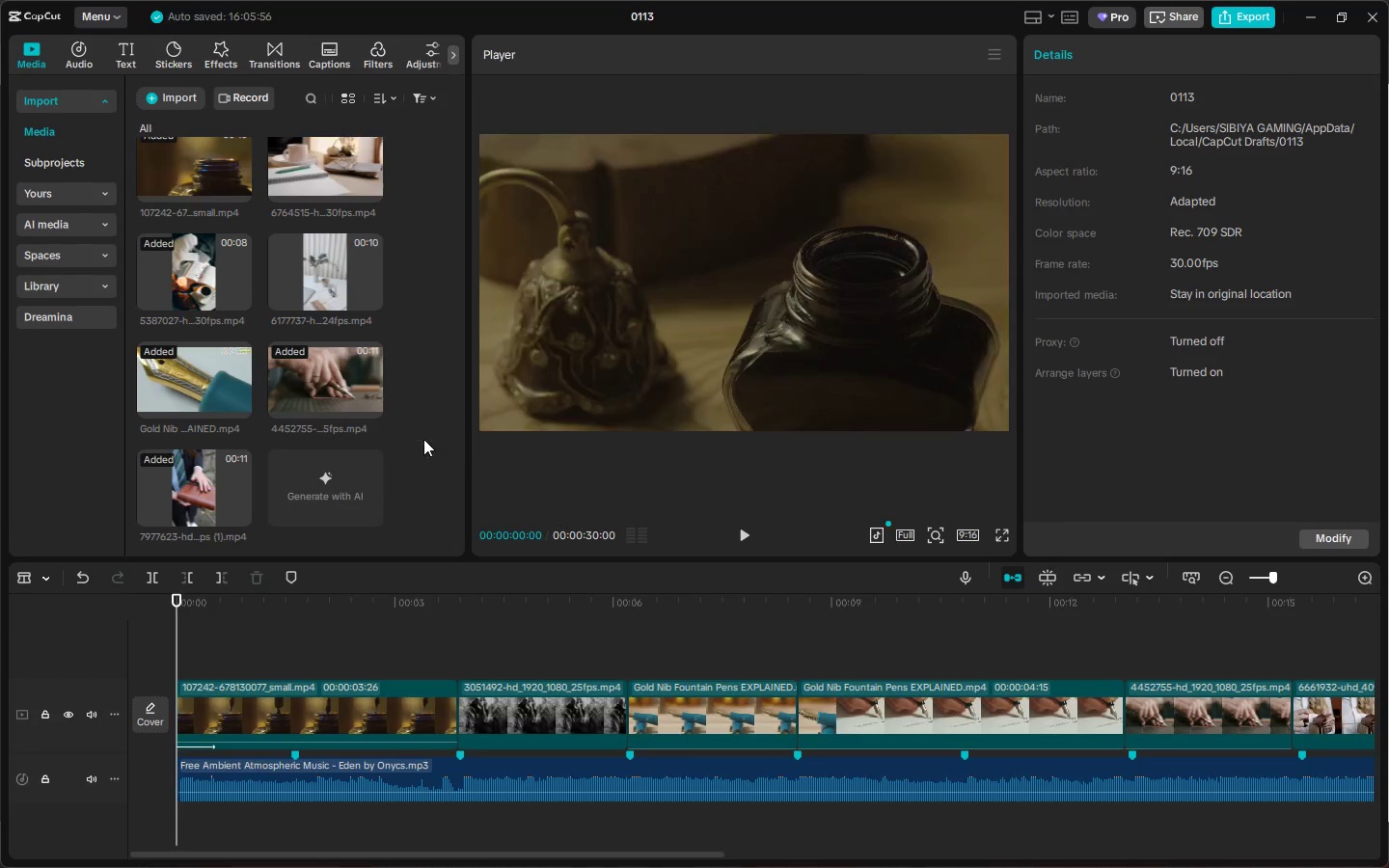 
scroll: coordinate [423, 439], scroll_direction: down, amount: 3.0
 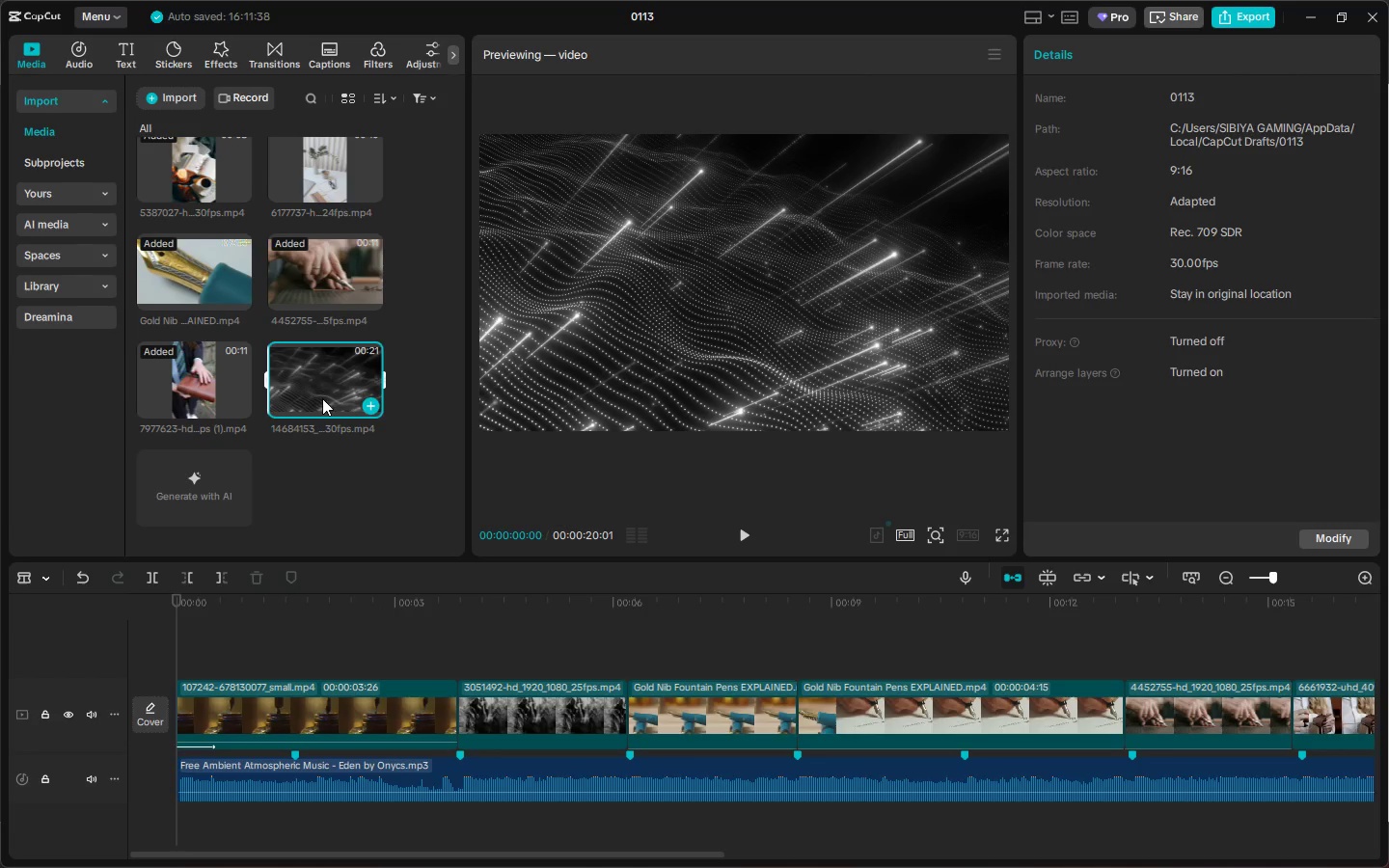 
left_click_drag(start_coordinate=[313, 378], to_coordinate=[462, 702])
 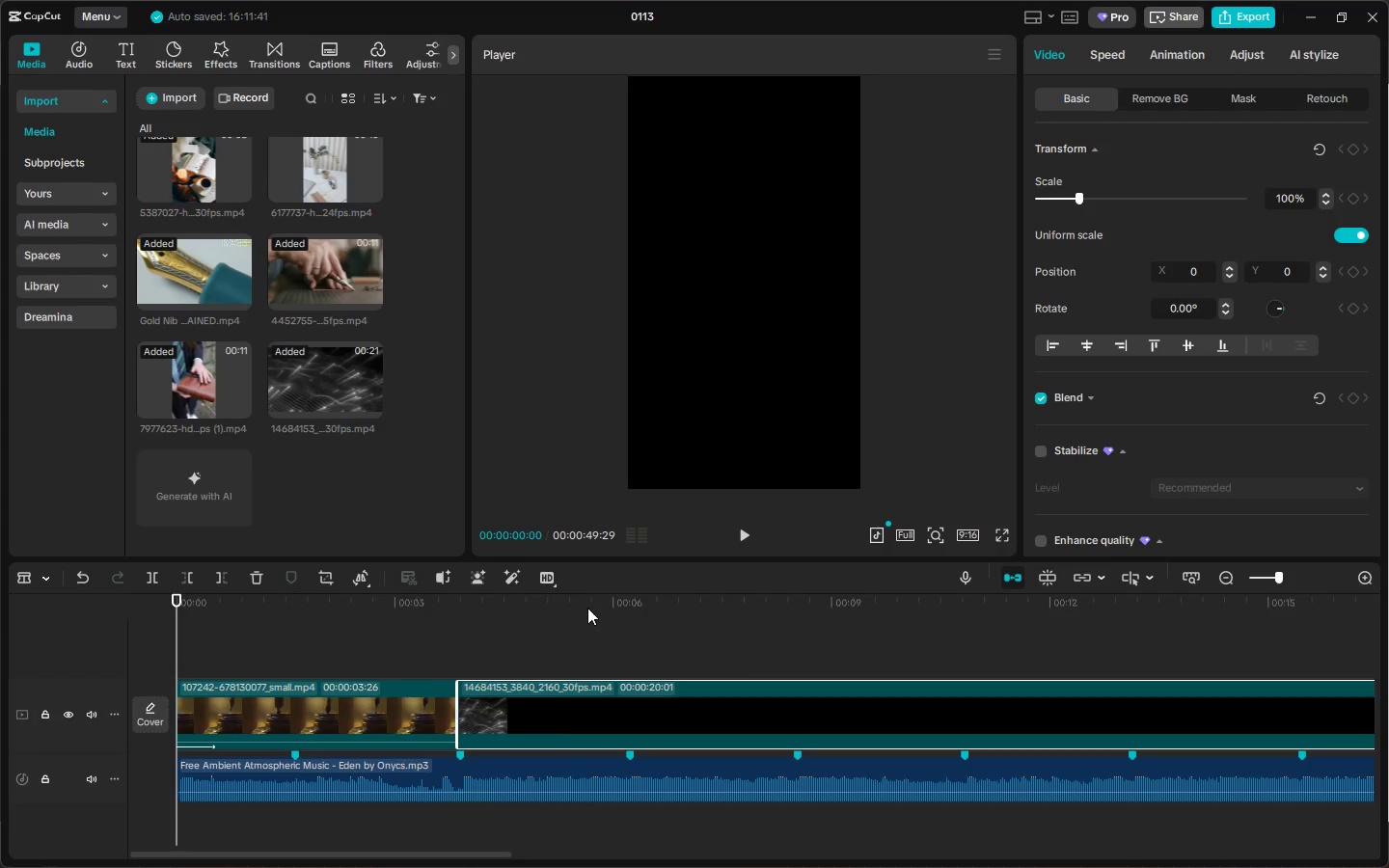 
left_click_drag(start_coordinate=[578, 604], to_coordinate=[606, 604])
 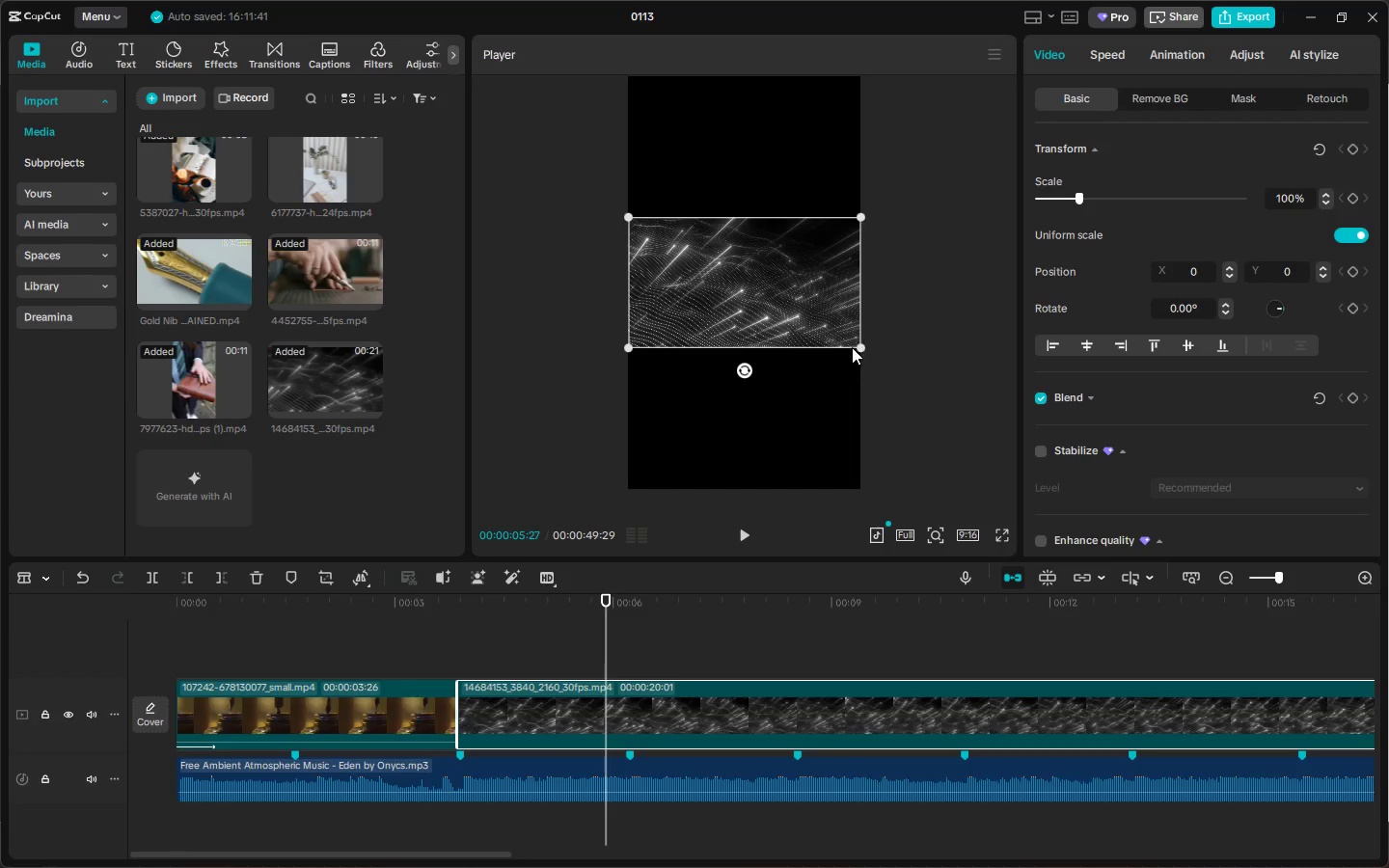 
left_click_drag(start_coordinate=[858, 344], to_coordinate=[1118, 686])
 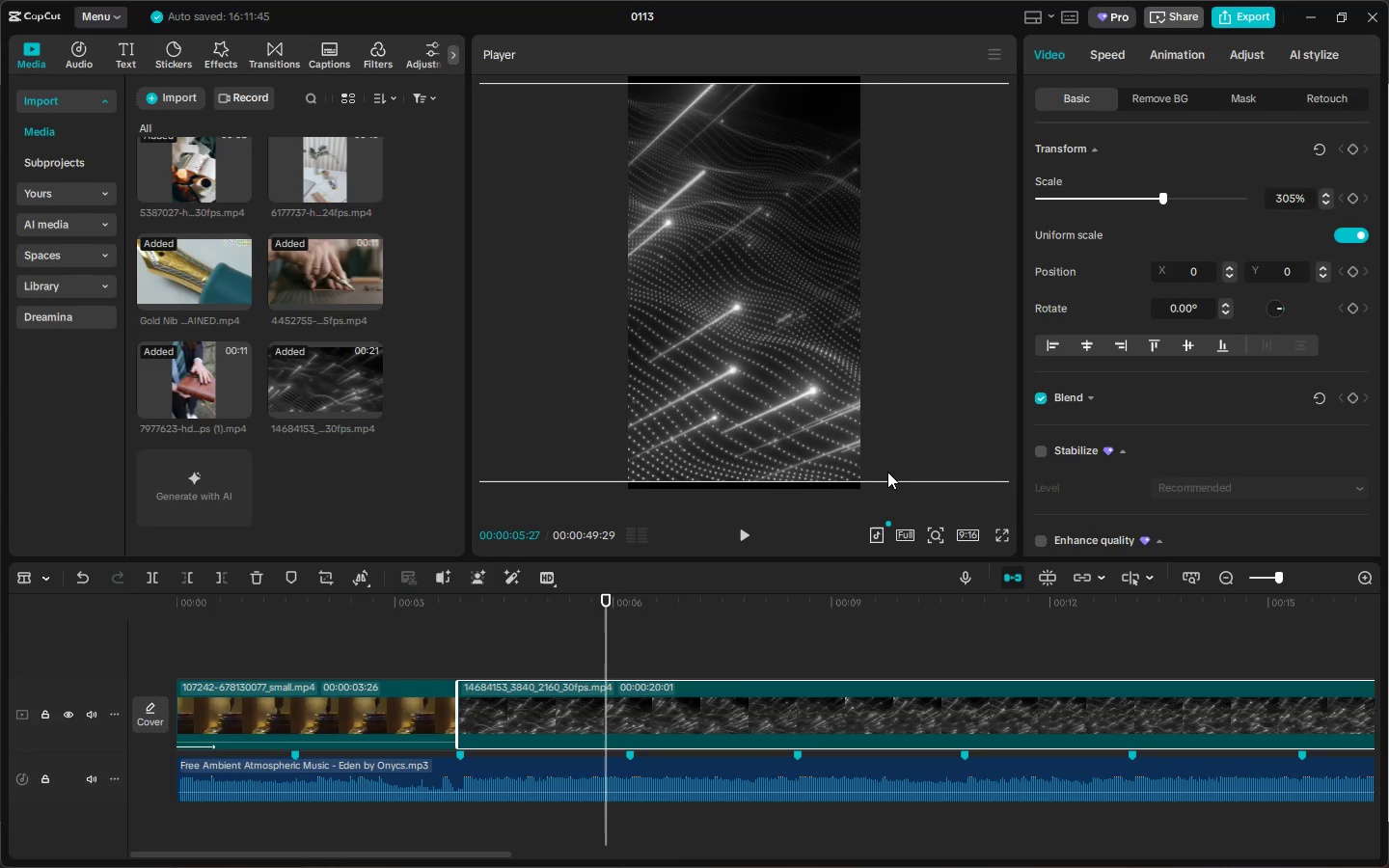 
left_click_drag(start_coordinate=[795, 385], to_coordinate=[822, 405])
 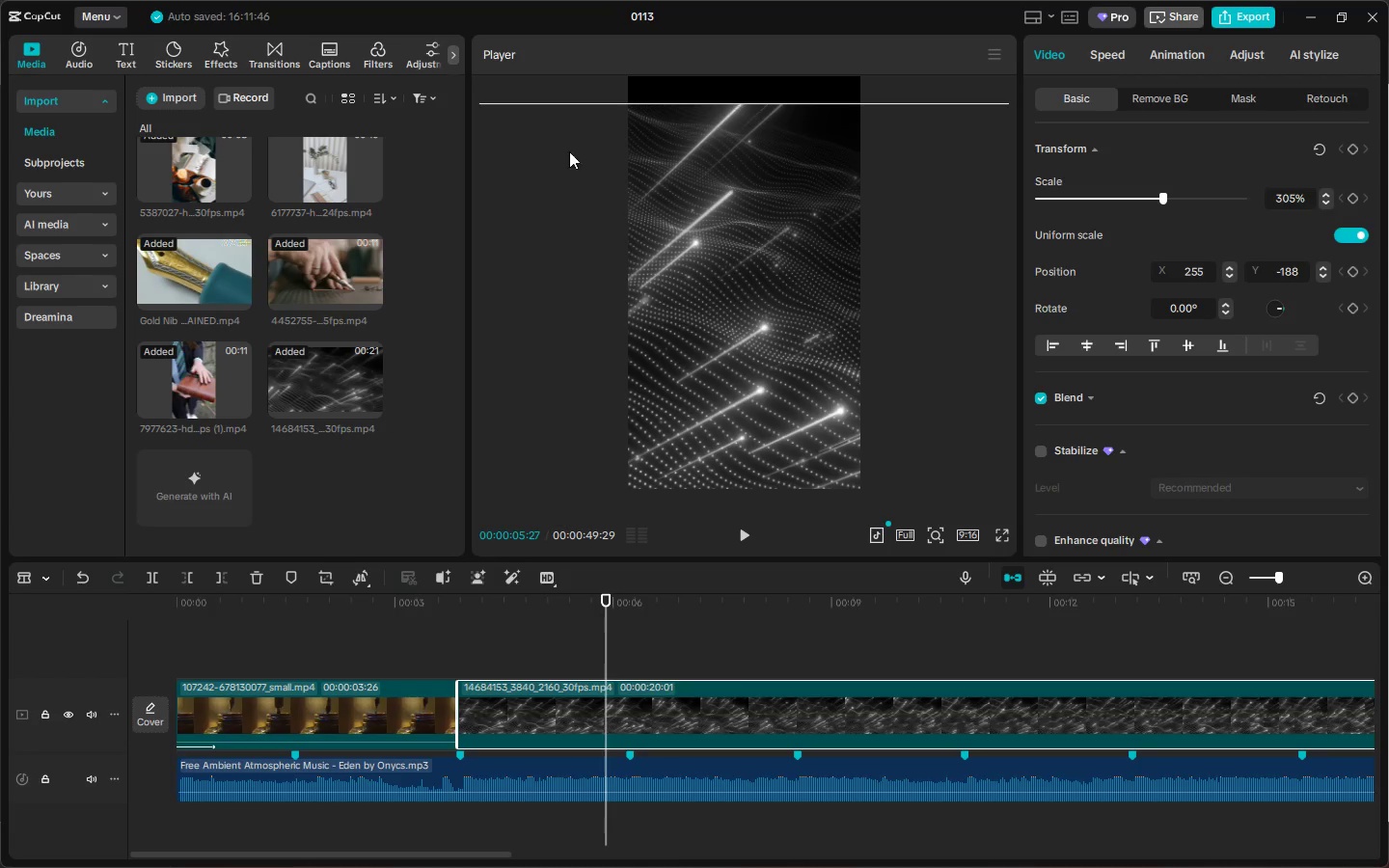 
left_click_drag(start_coordinate=[592, 163], to_coordinate=[667, 179])
 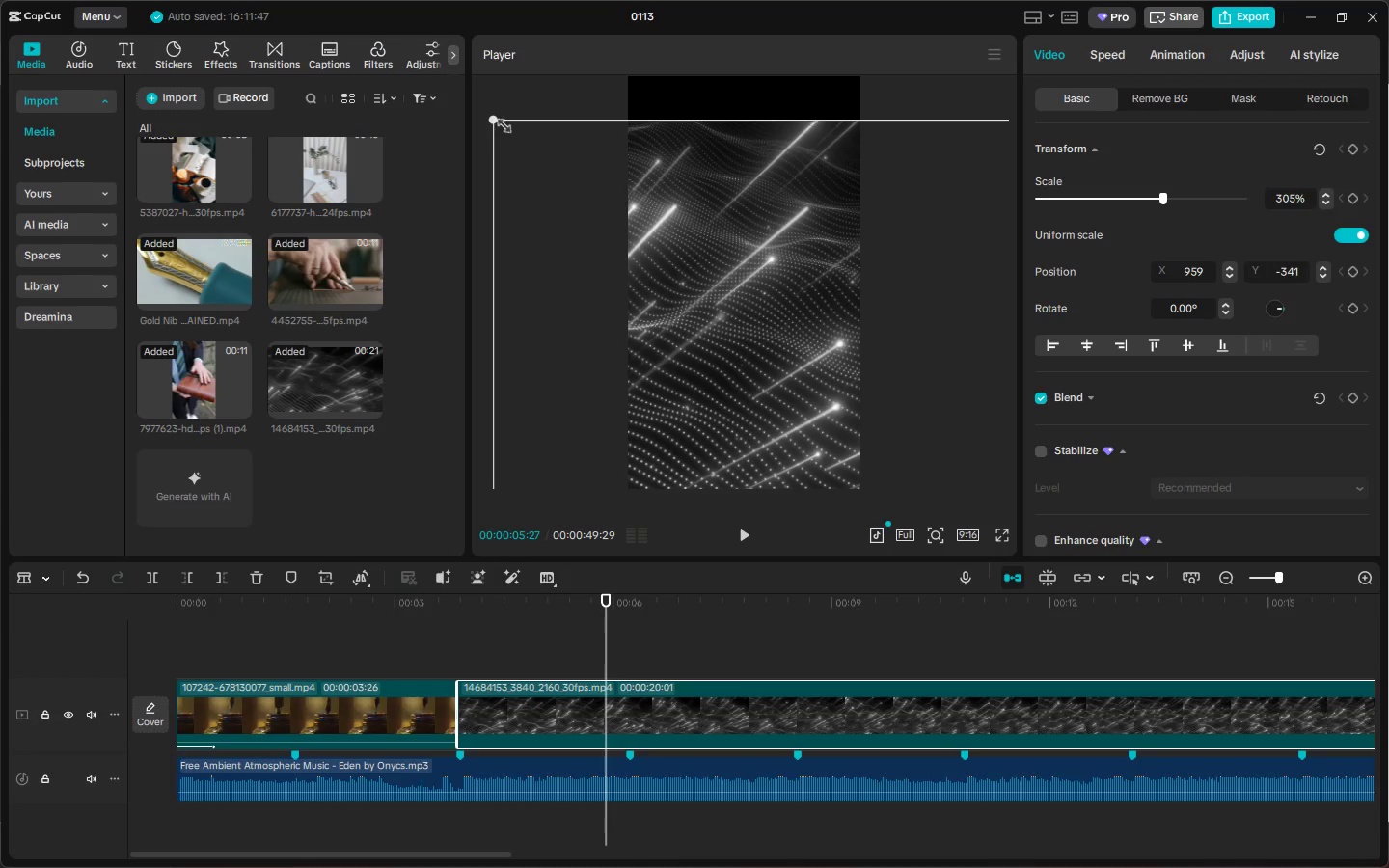 
left_click_drag(start_coordinate=[494, 121], to_coordinate=[484, 105])
 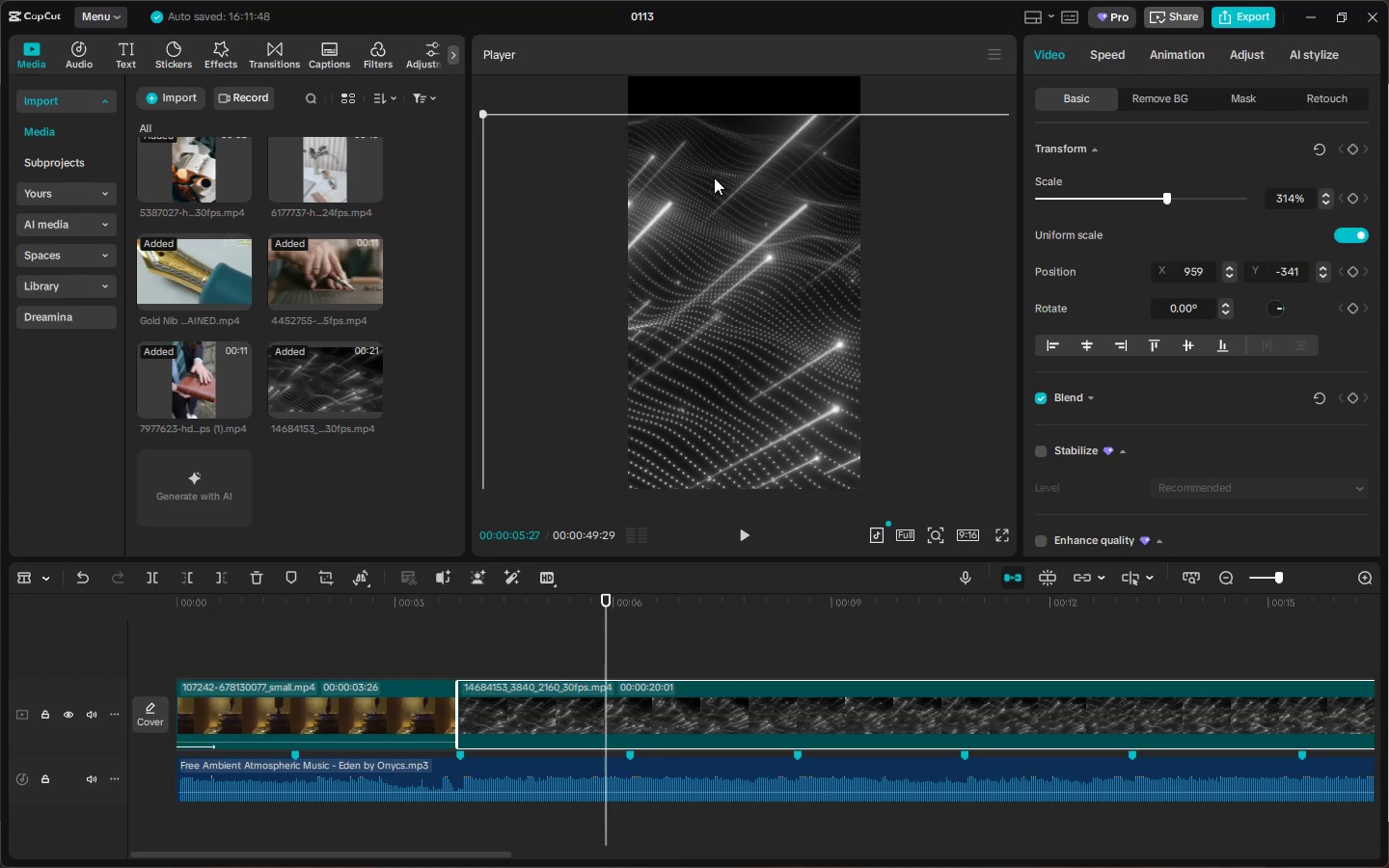 
left_click_drag(start_coordinate=[714, 177], to_coordinate=[706, 144])
 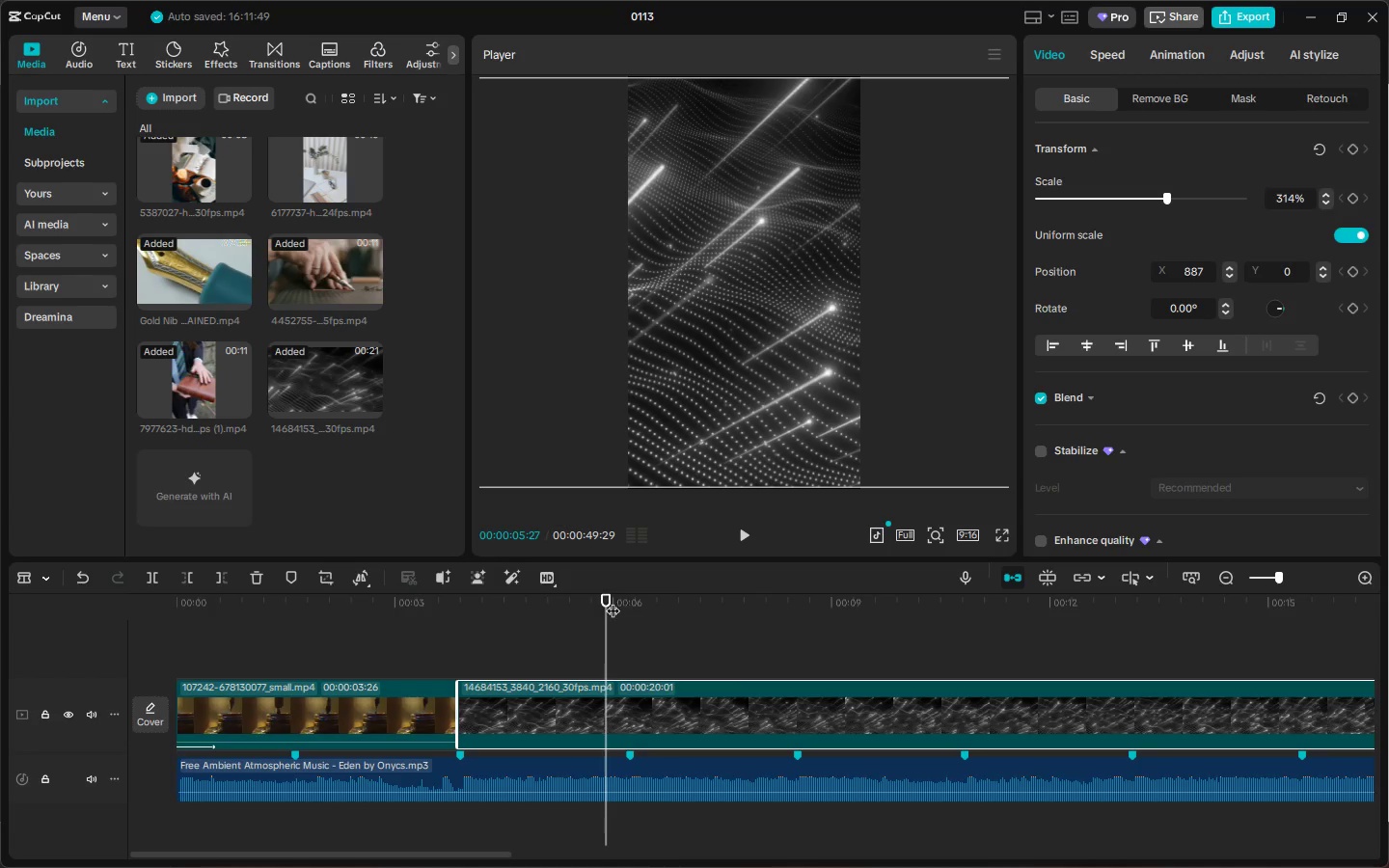 
key(Space)
 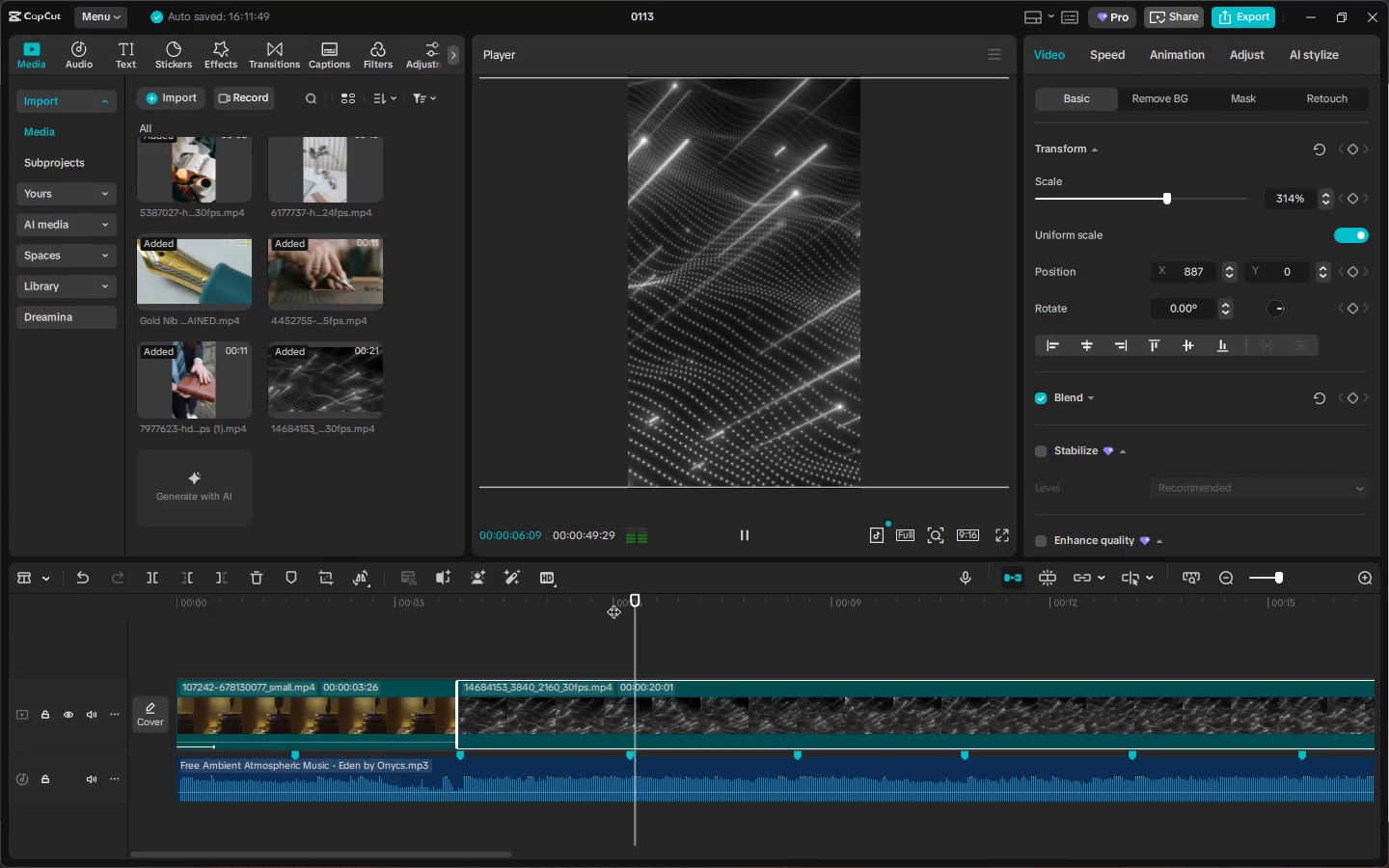 
key(Space)
 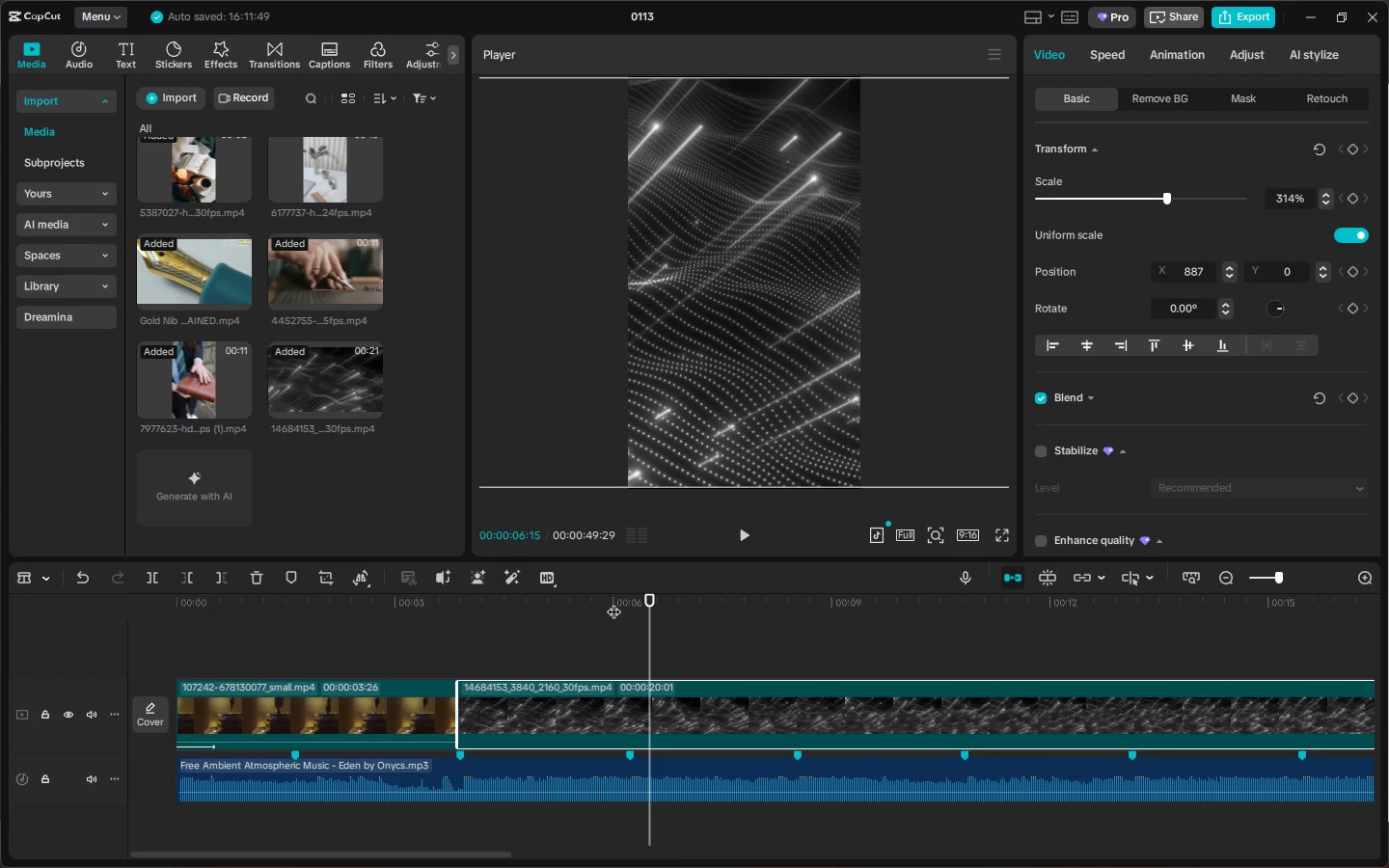 
key(Space)
 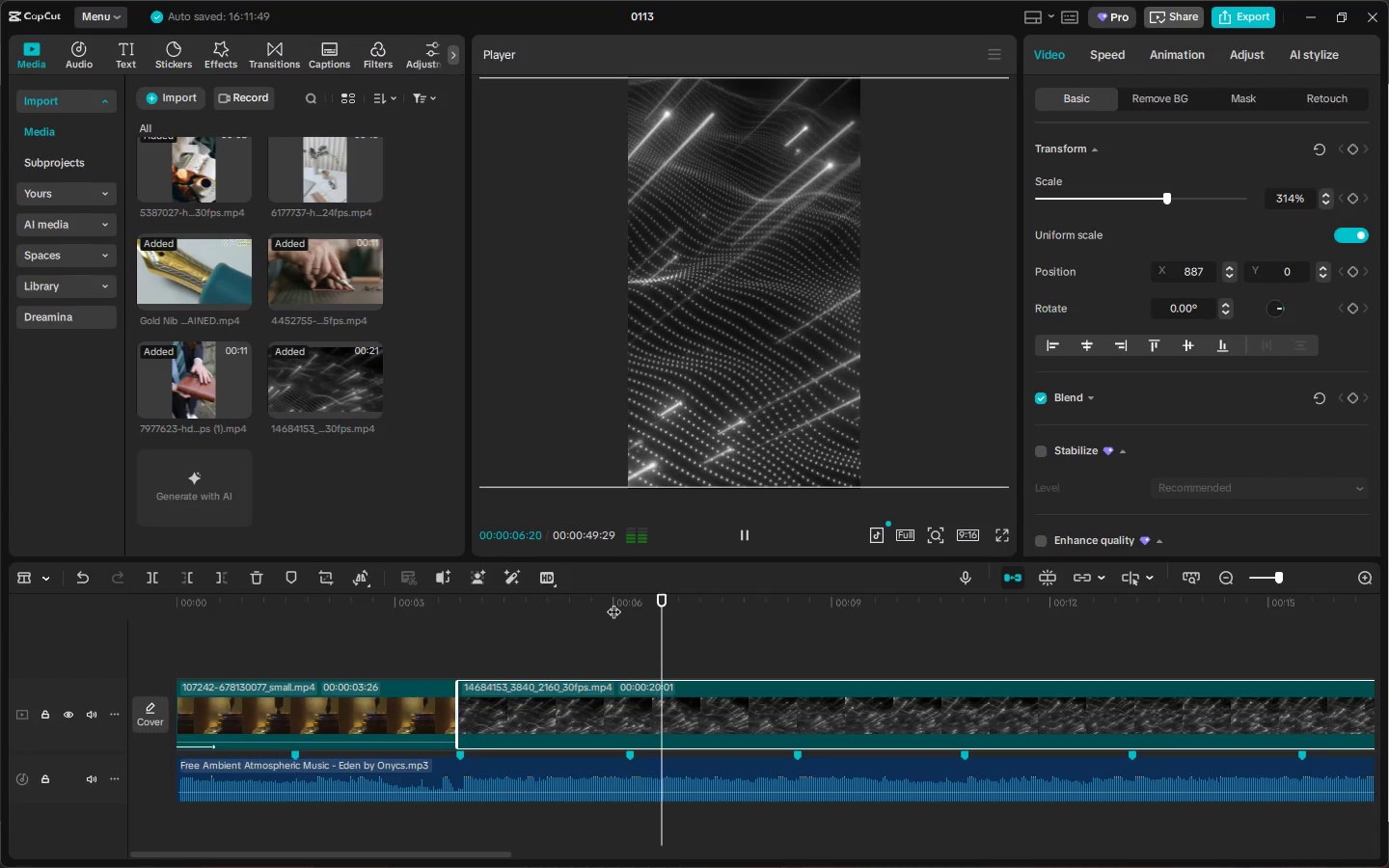 
key(Space)
 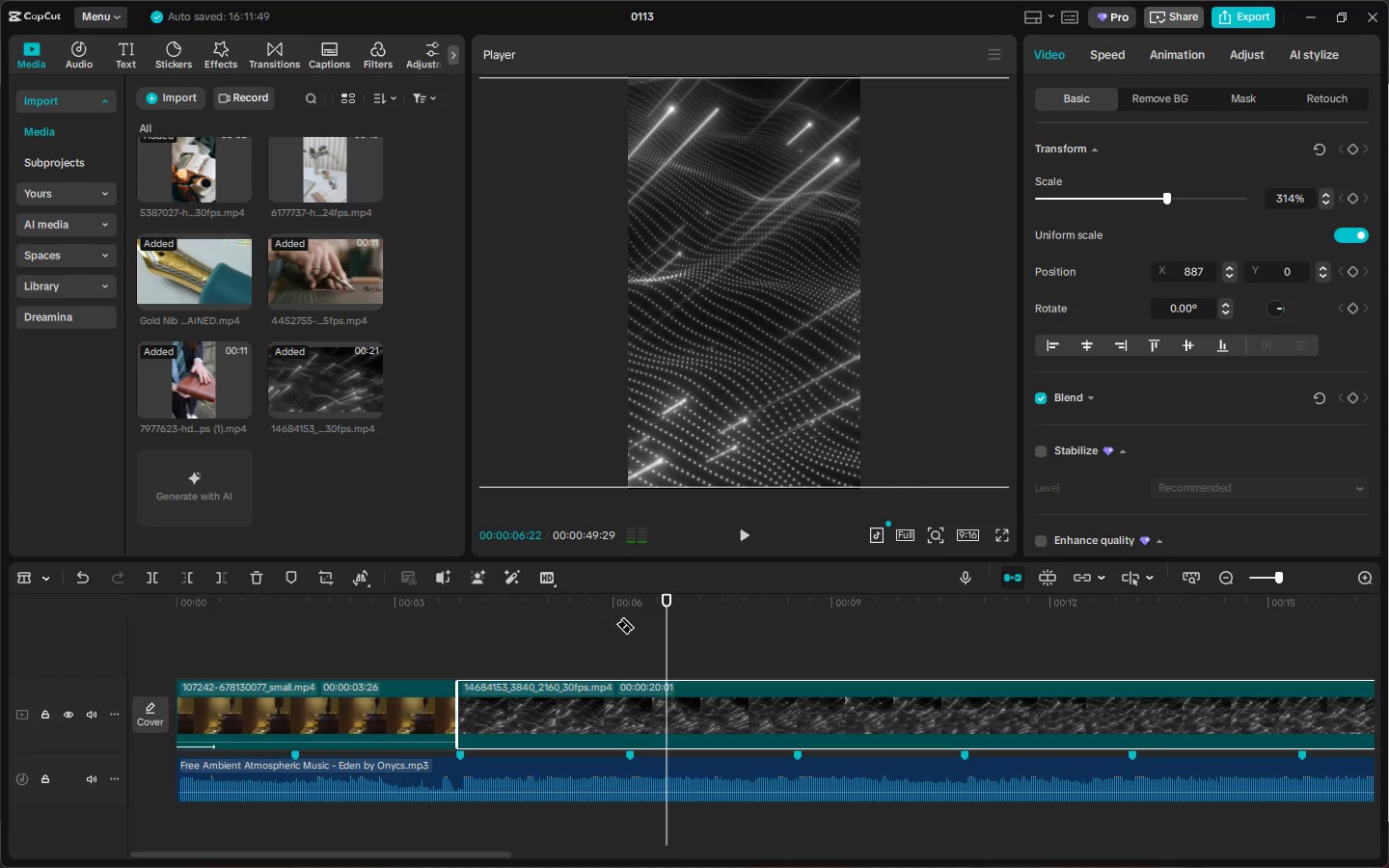 
key(Control+ControlLeft)
 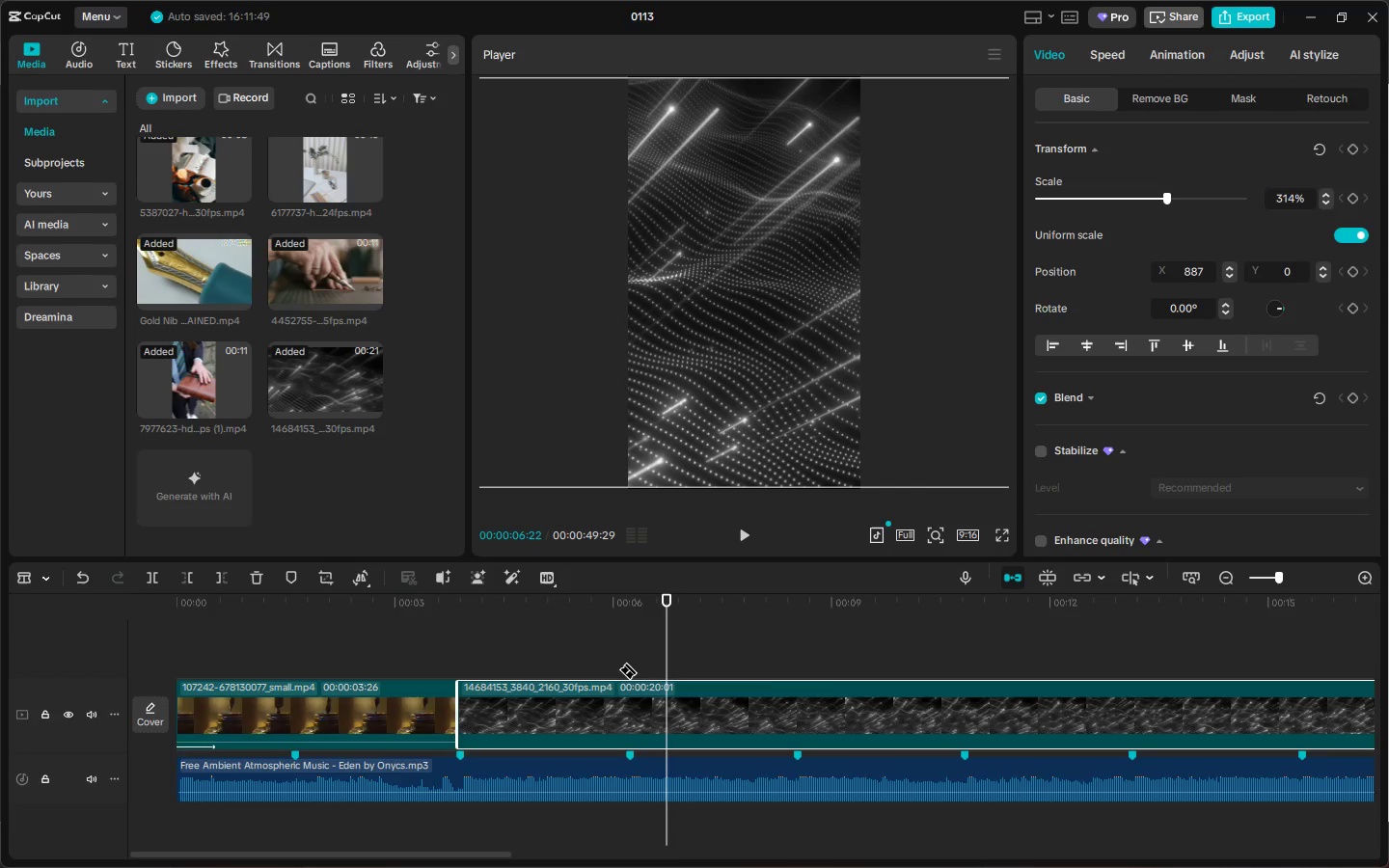 
key(Control+B)
 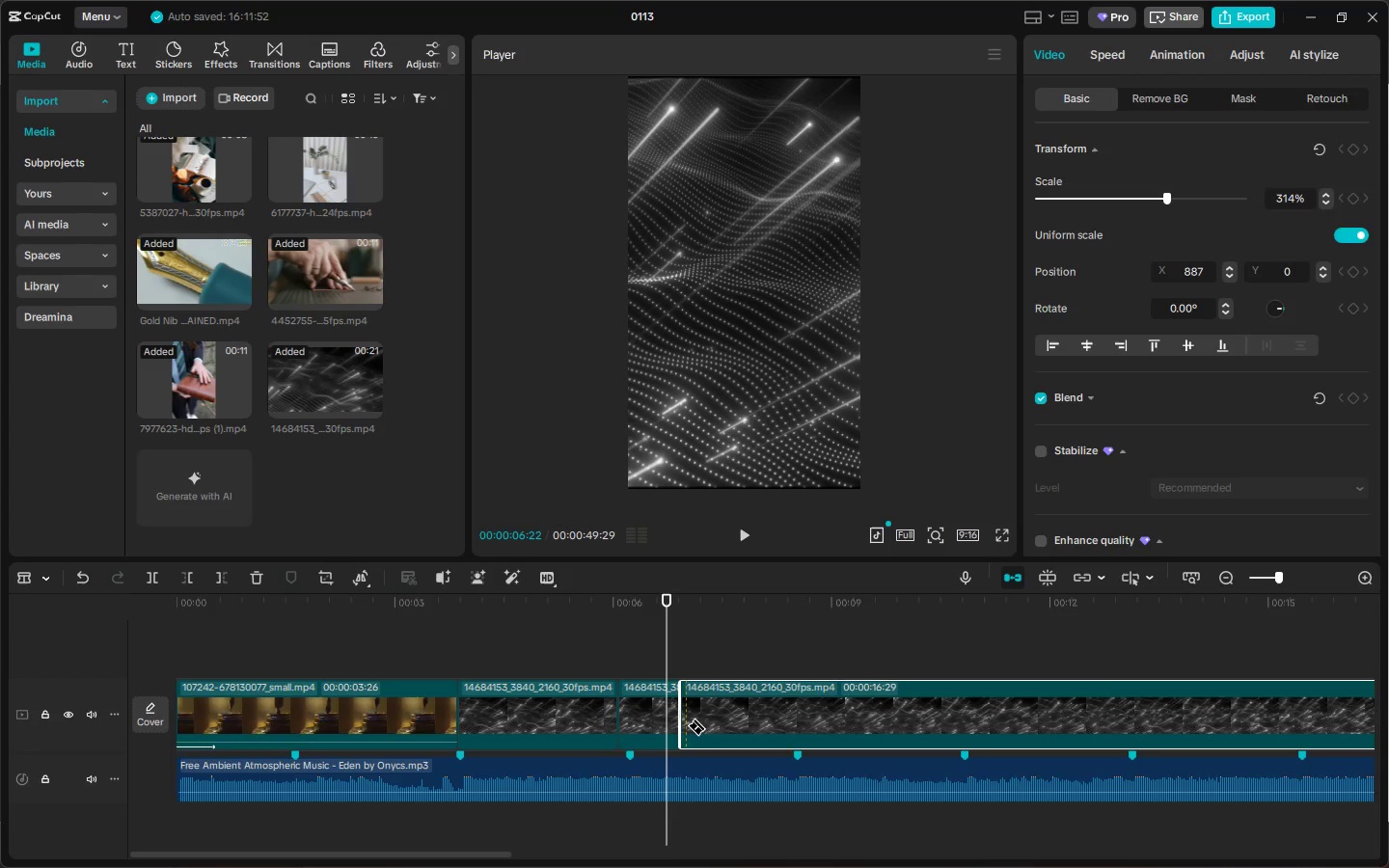 
key(Control+ControlLeft)
 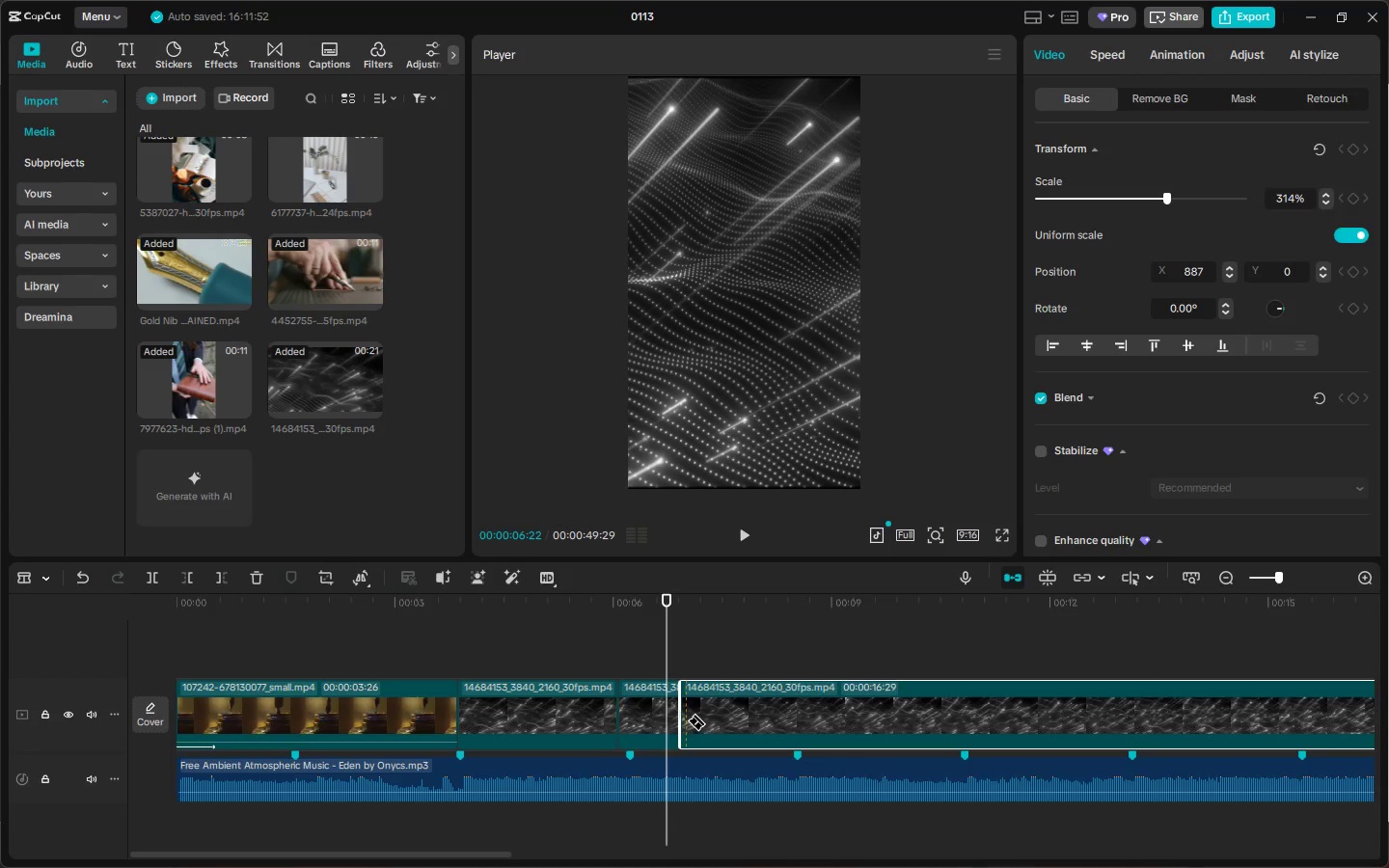 
key(Control+Z)
 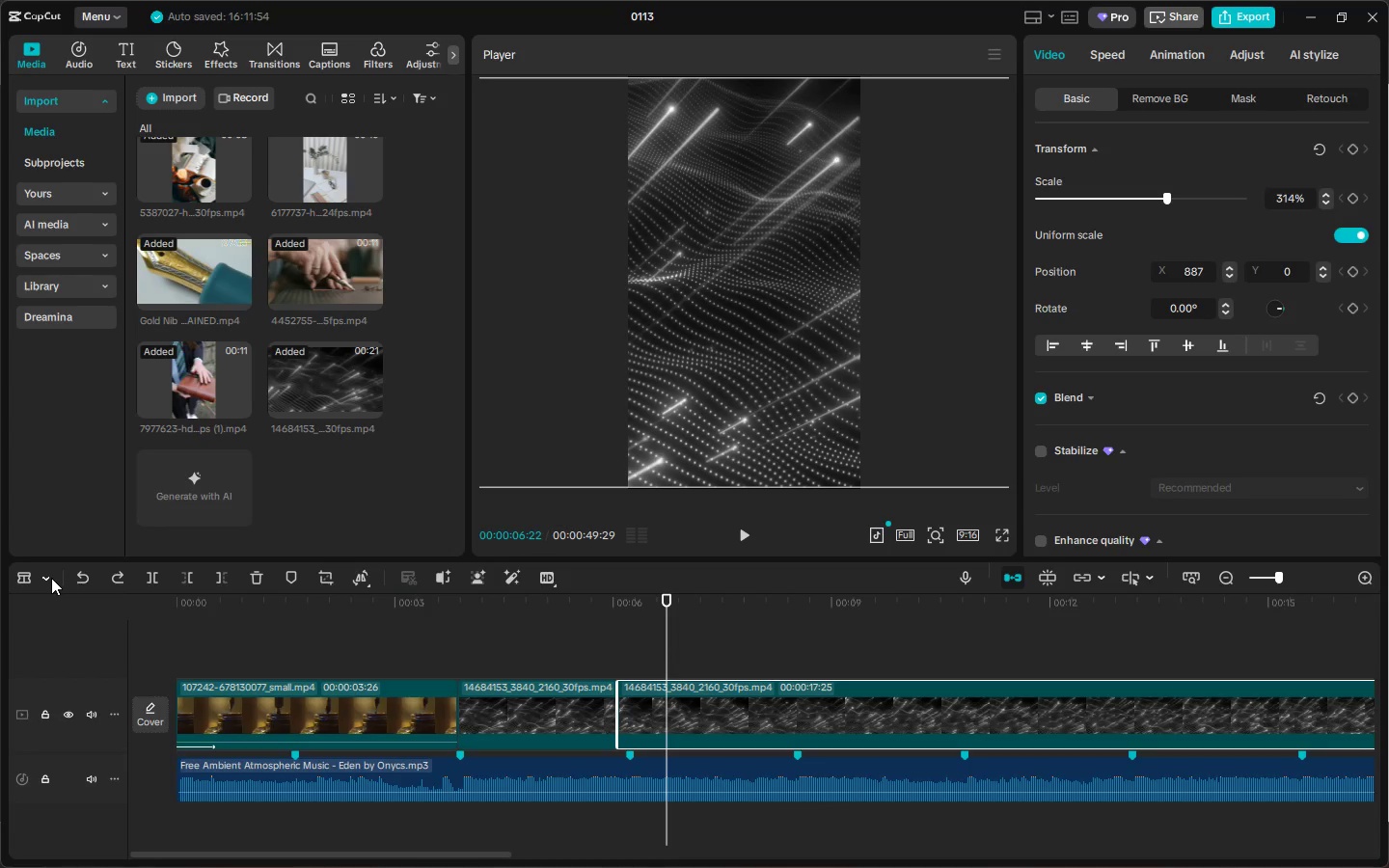 
left_click([56, 614])
 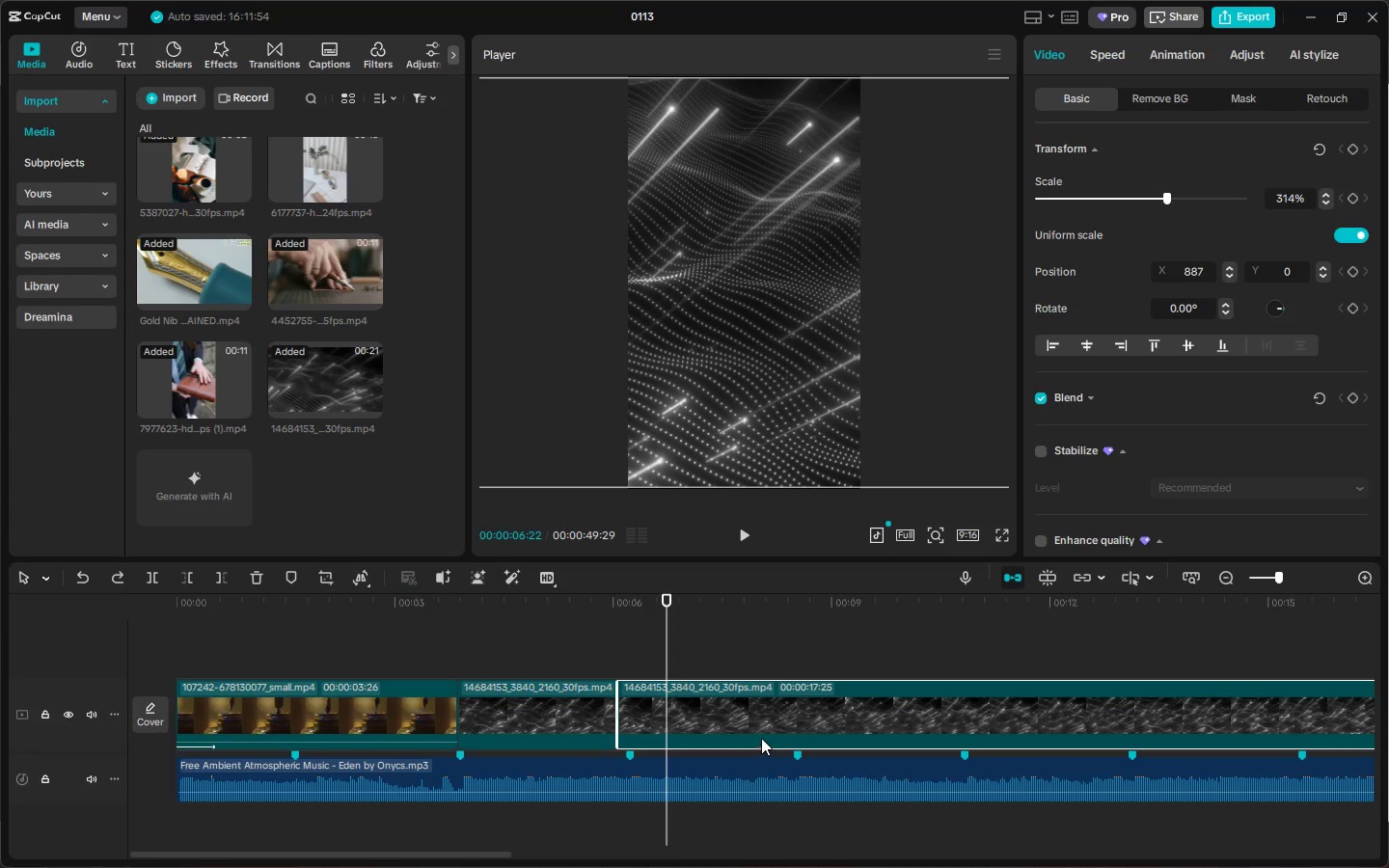 
left_click([776, 702])
 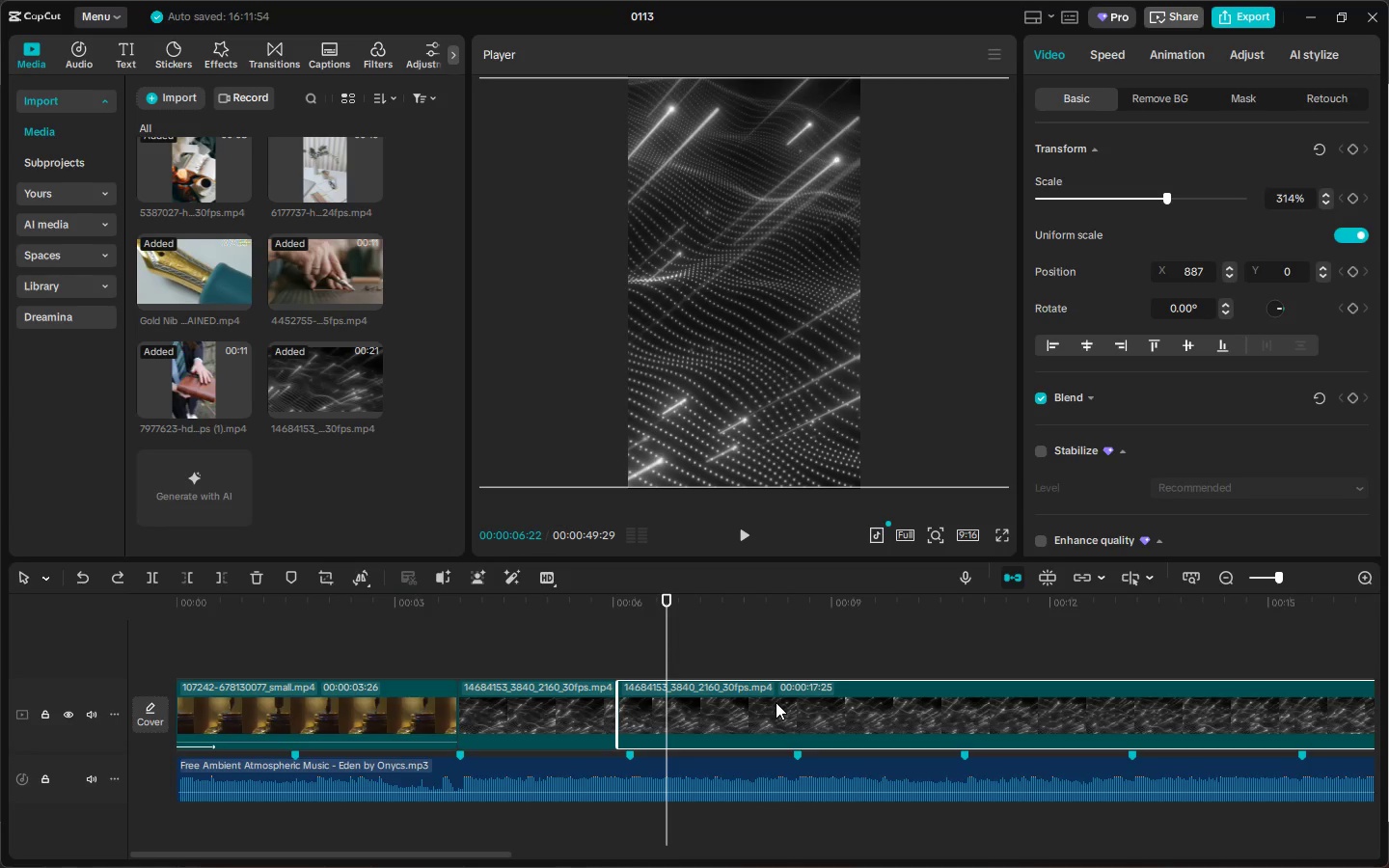 
key(Delete)
 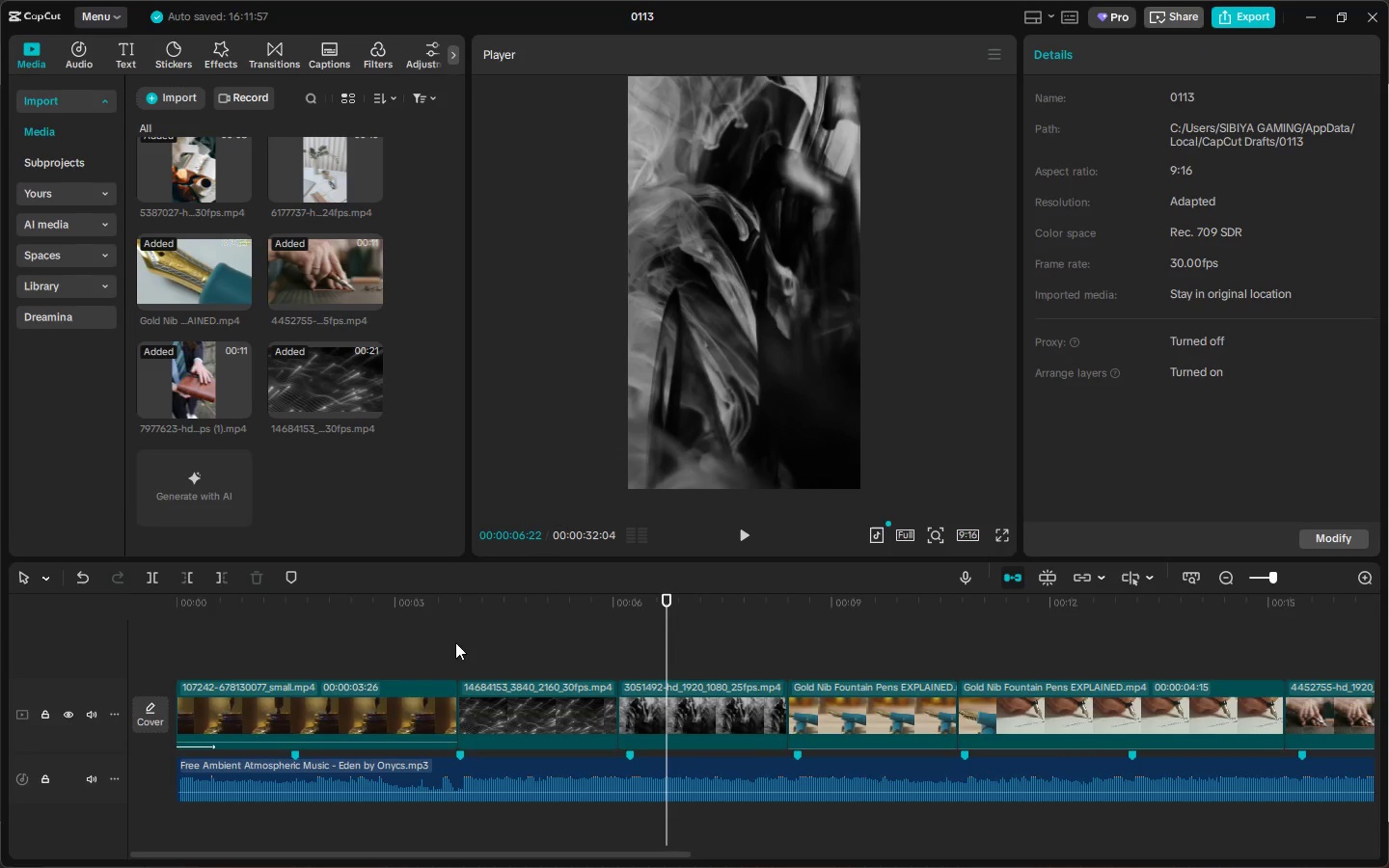 
left_click_drag(start_coordinate=[307, 604], to_coordinate=[152, 606])
 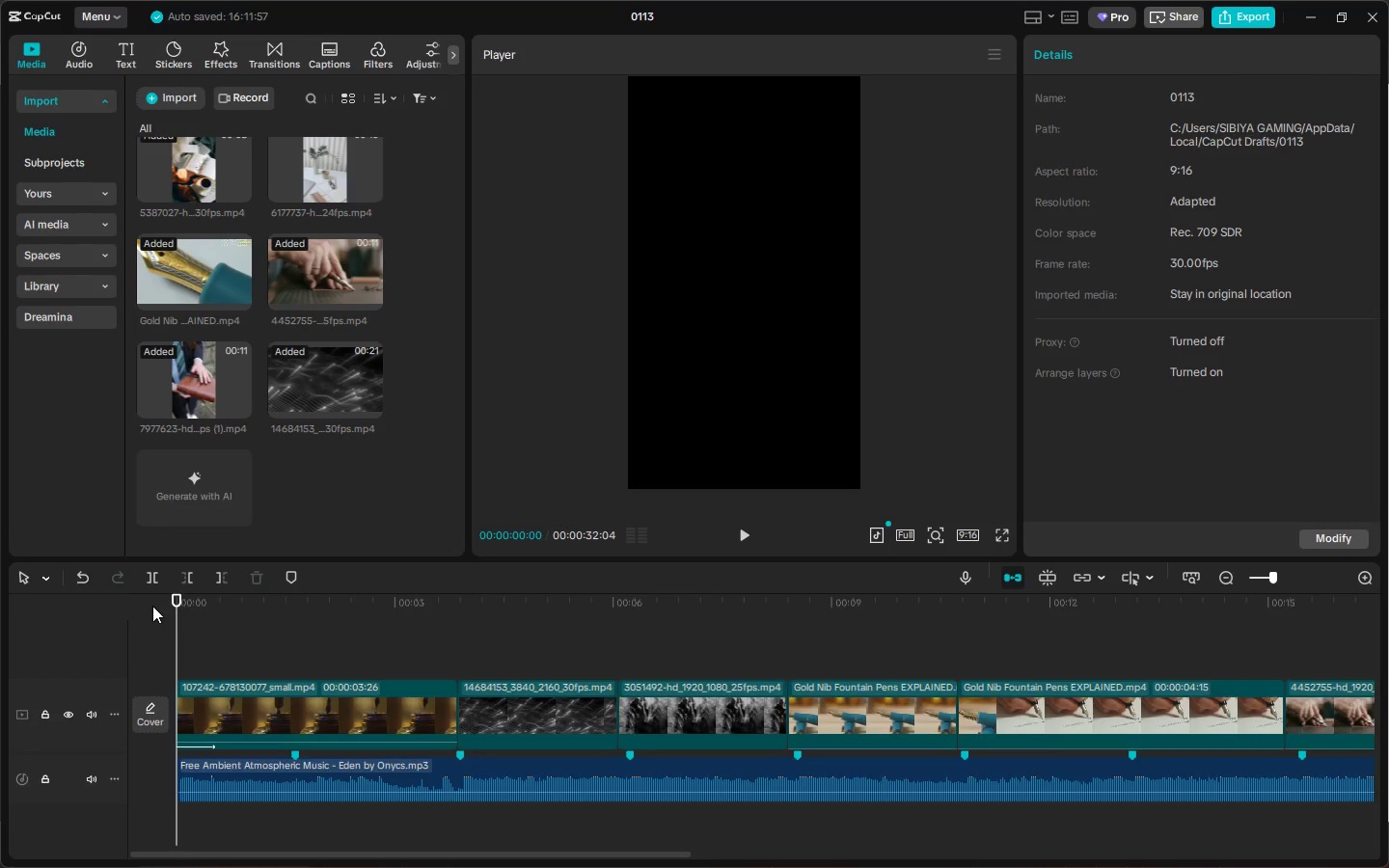 
wait(12.28)
 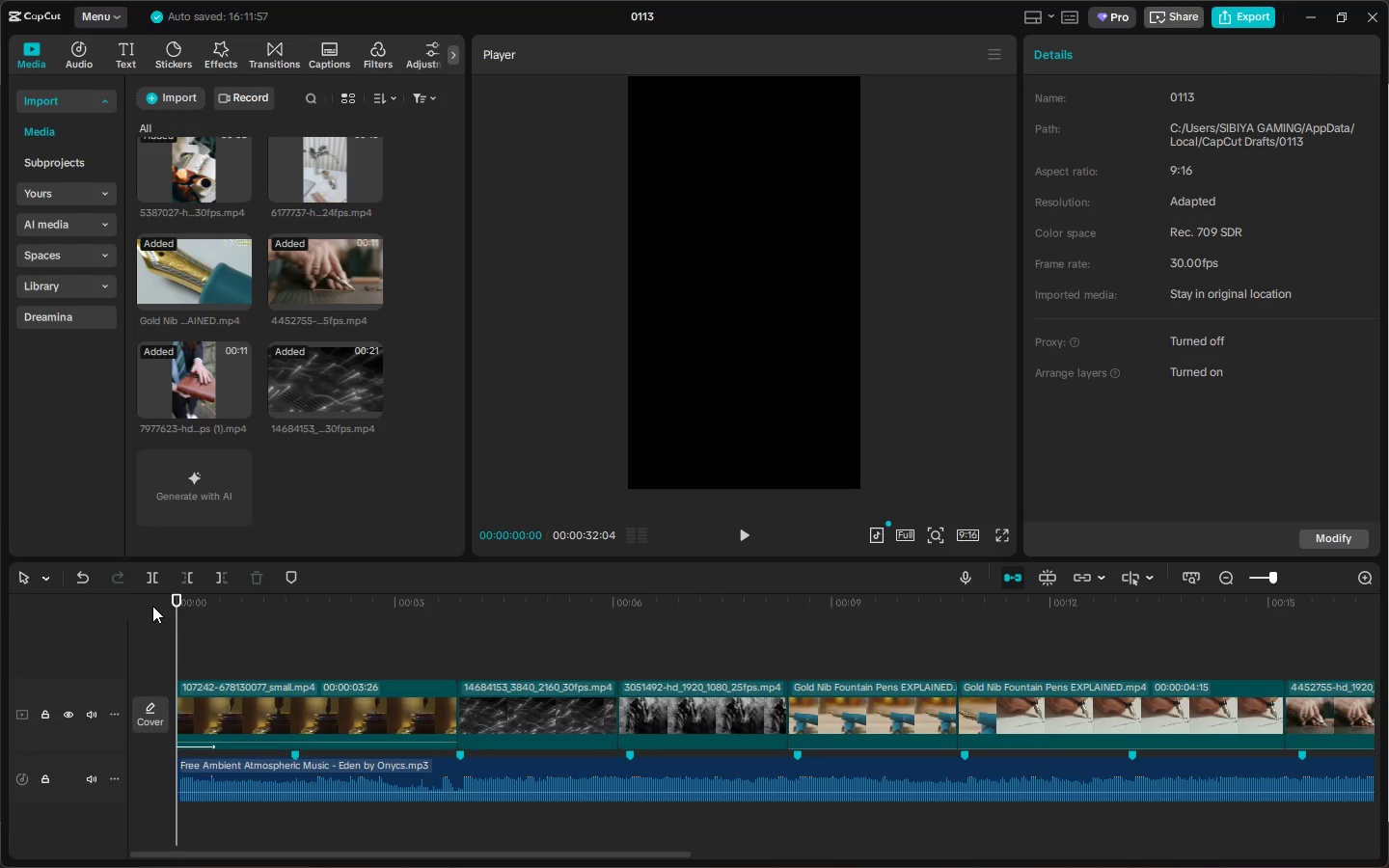 
key(Space)
 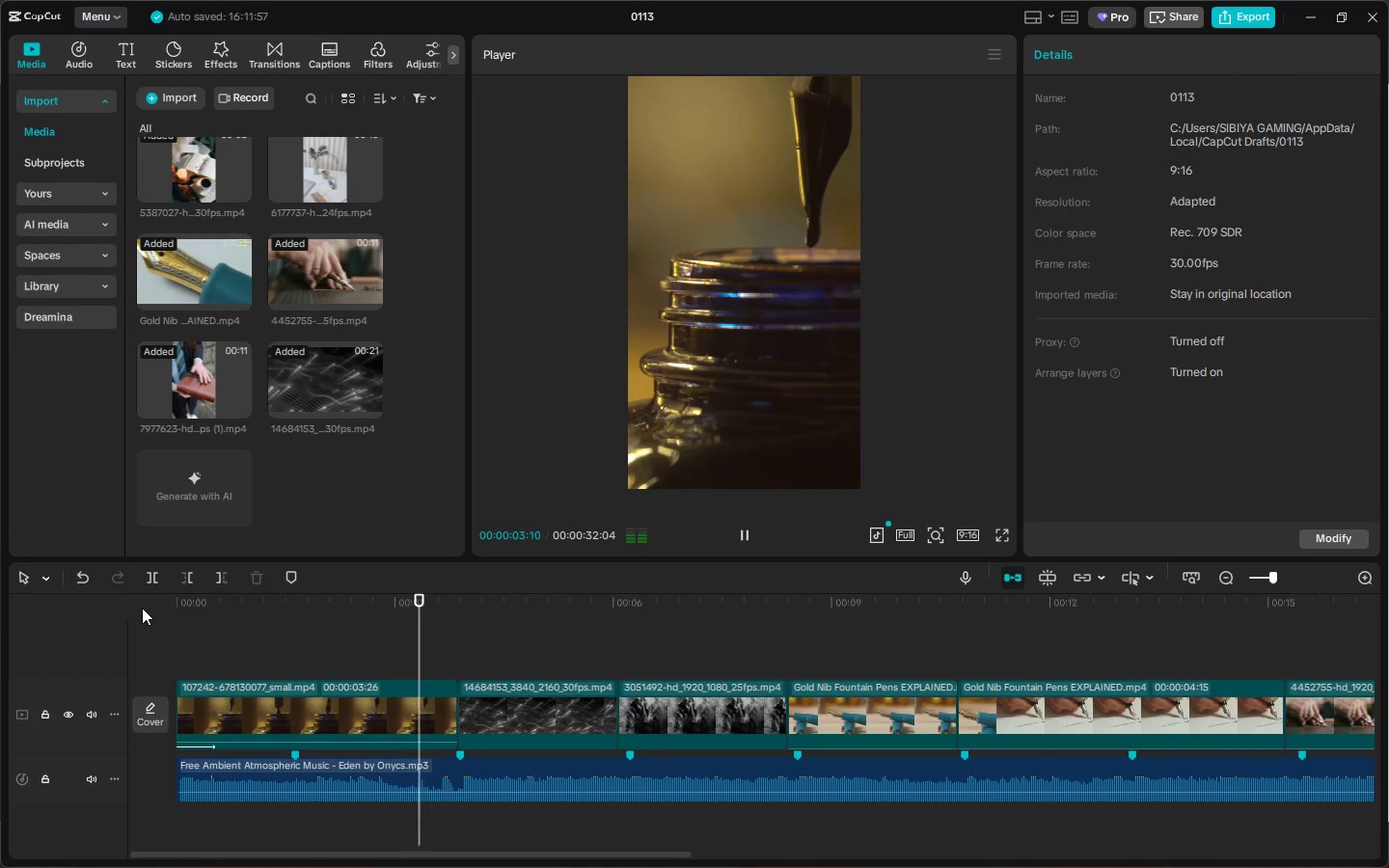 
key(Space)
 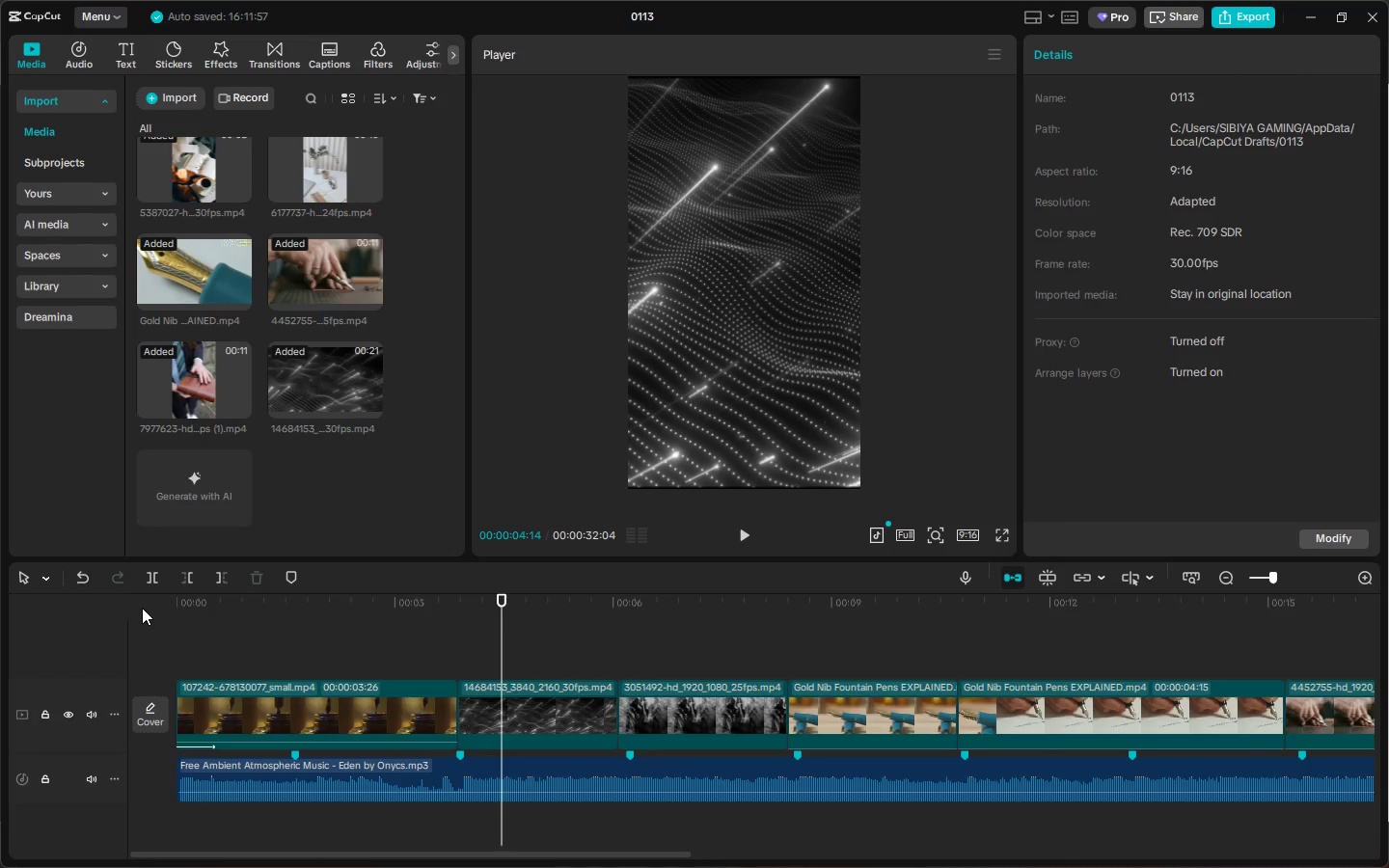 
key(Space)
 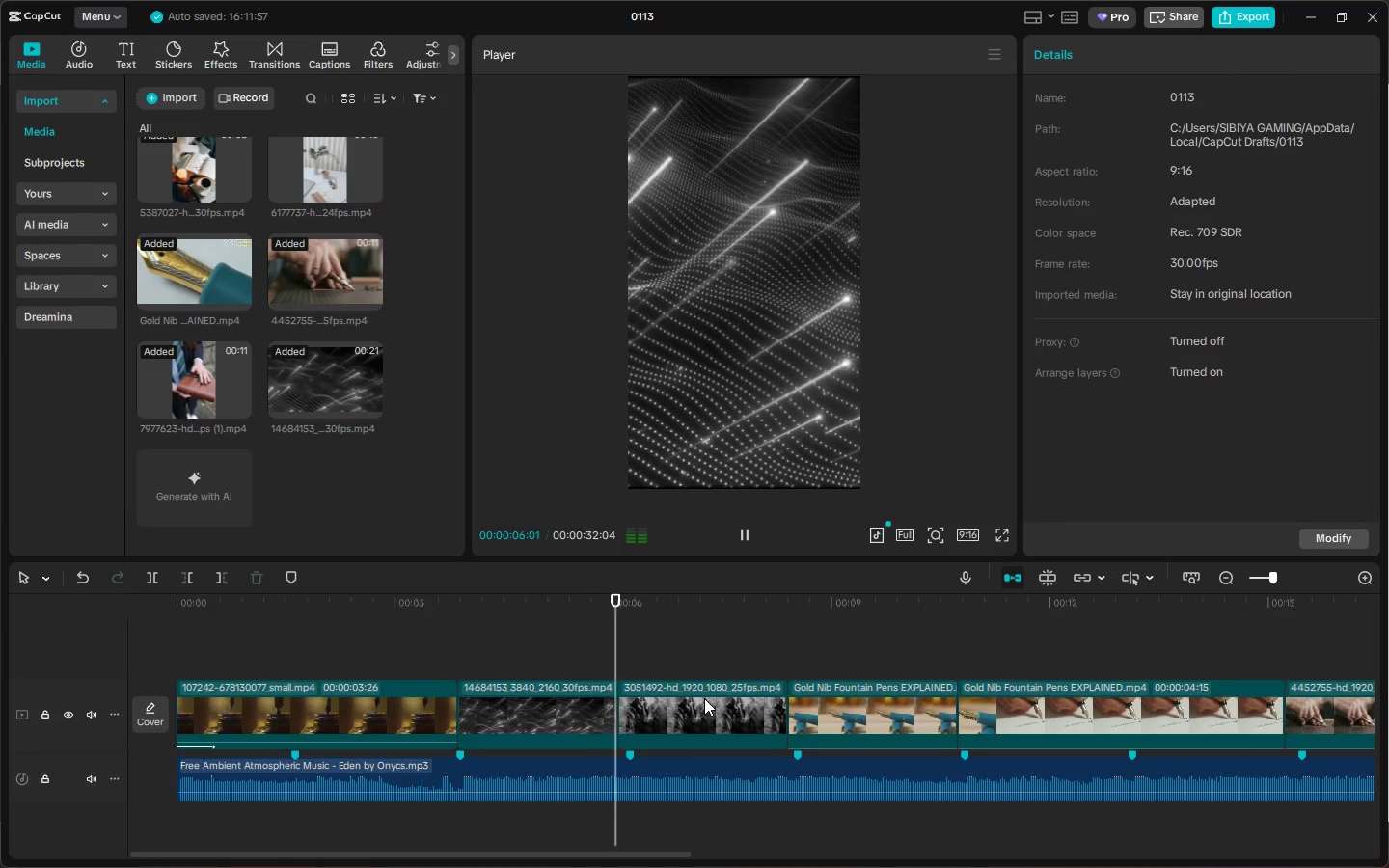 
key(Space)
 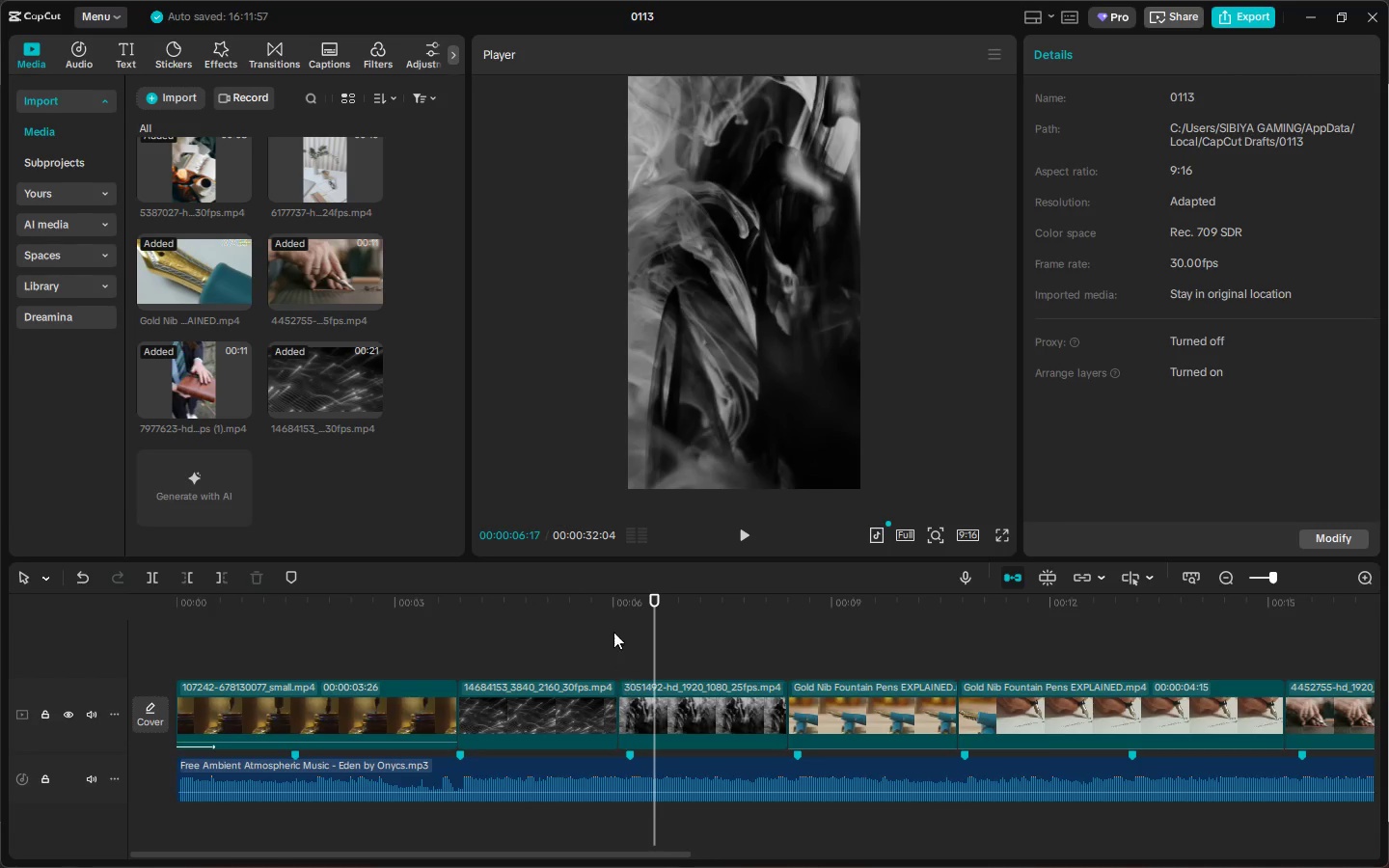 
left_click([608, 610])
 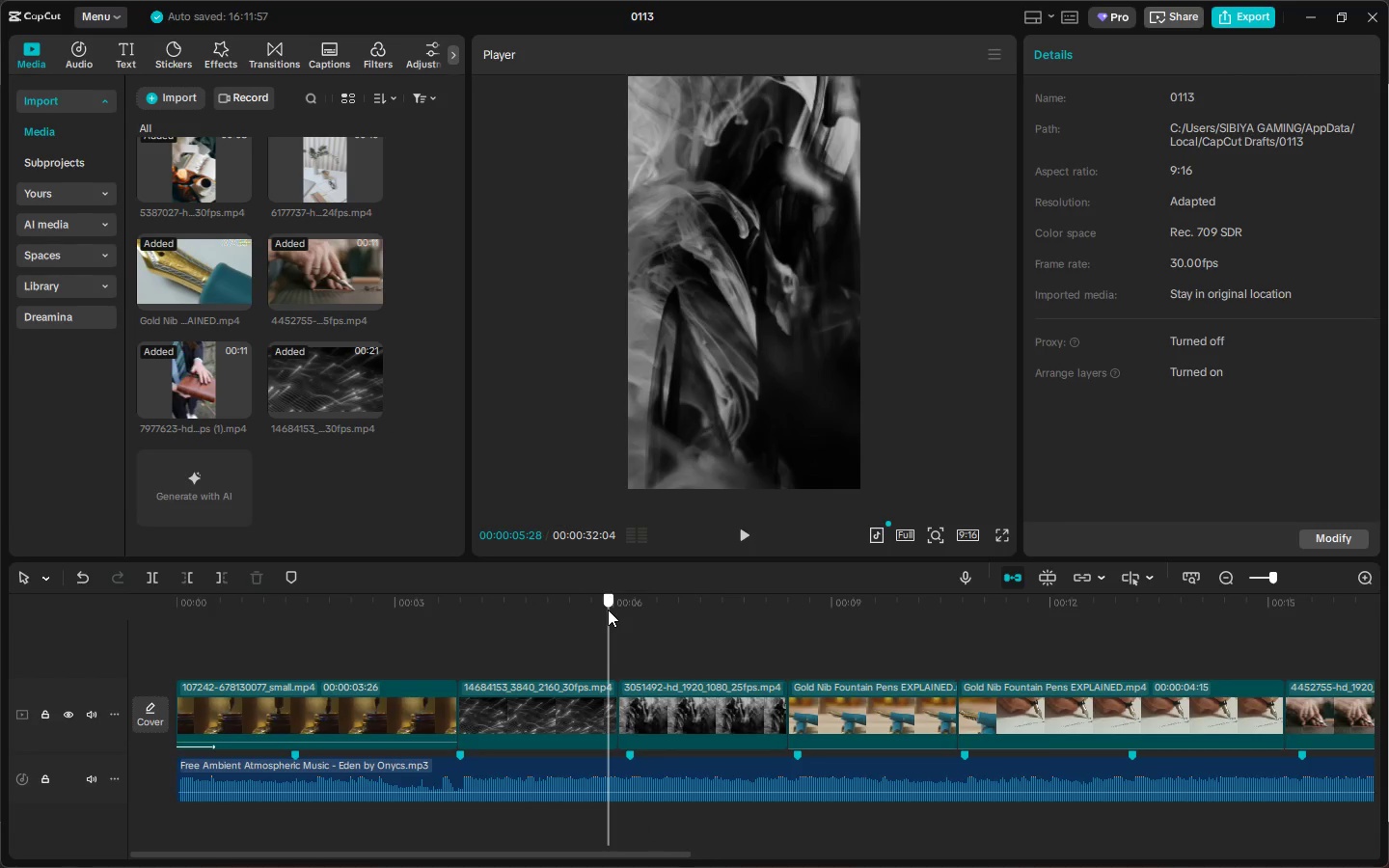 
key(Space)
 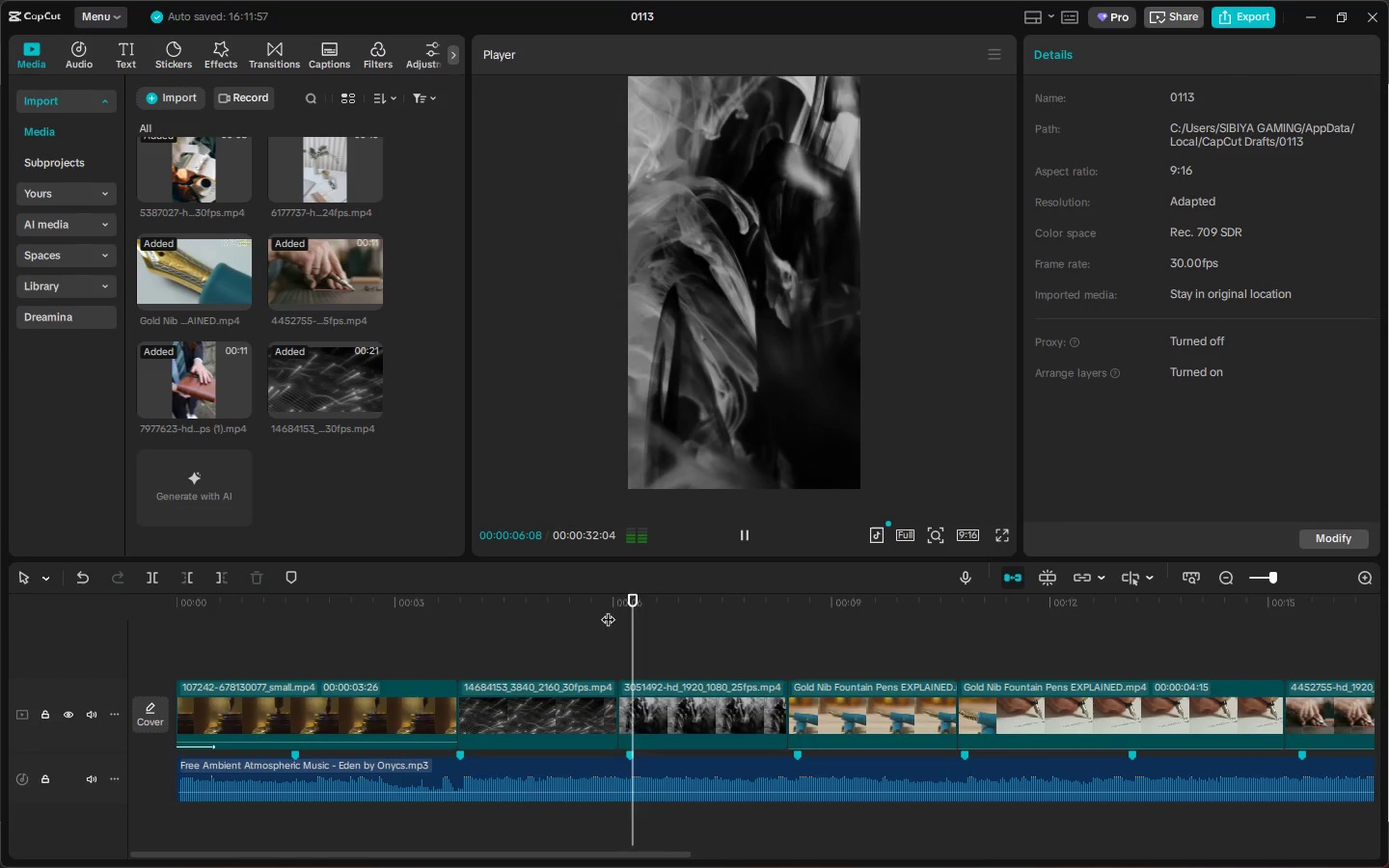 
key(Space)
 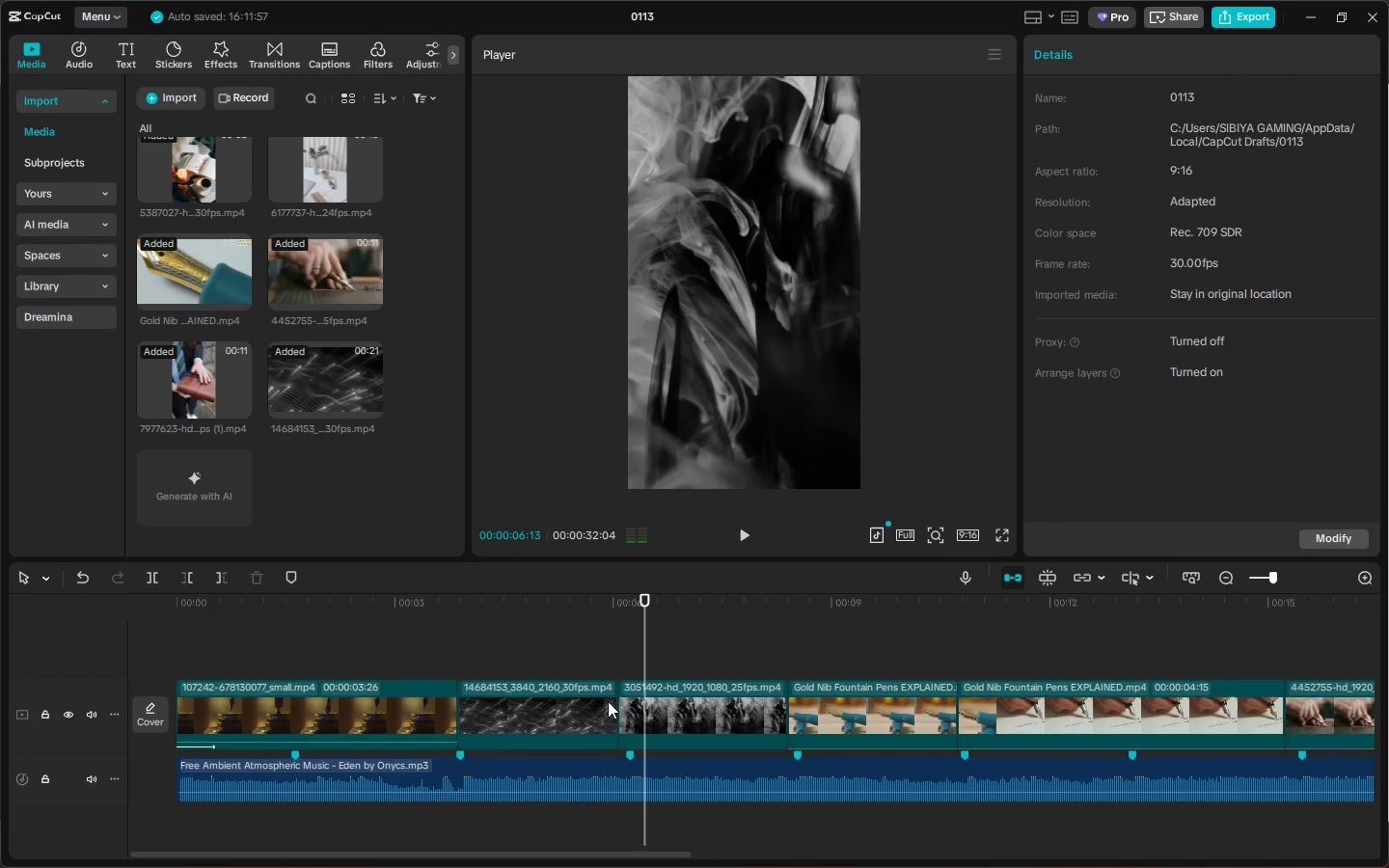 
left_click([607, 702])
 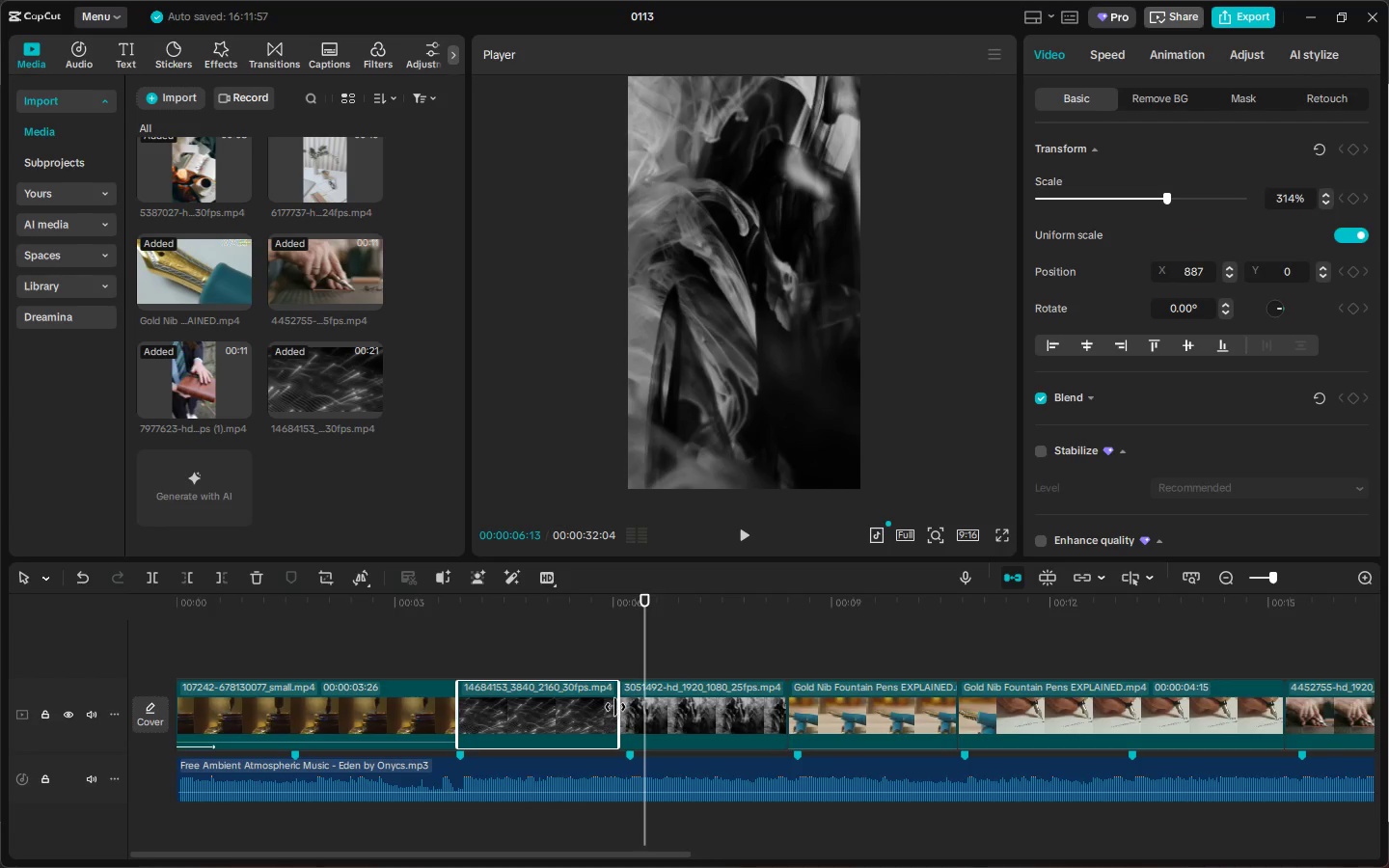 
left_click_drag(start_coordinate=[616, 707], to_coordinate=[622, 710])
 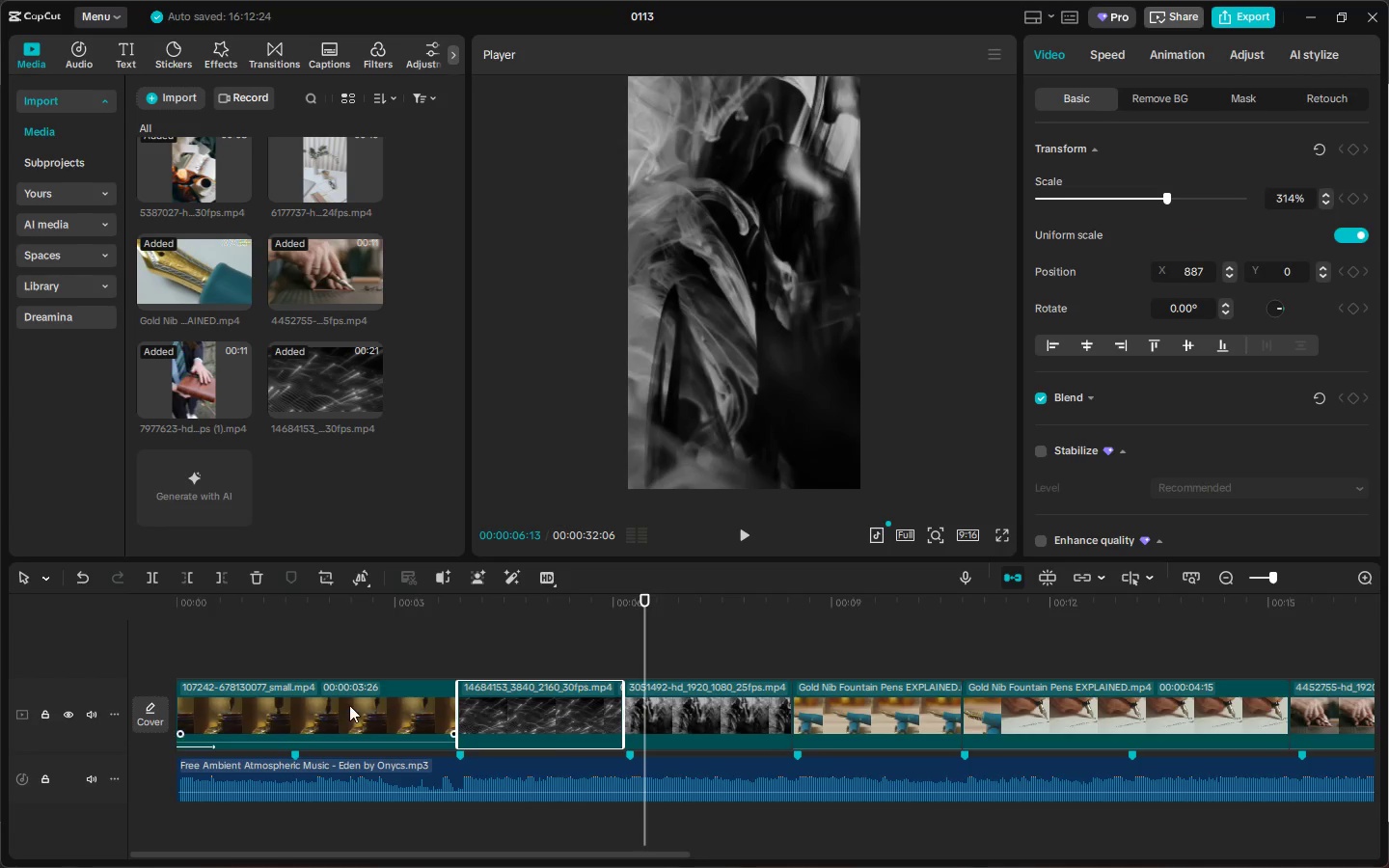 
left_click([349, 705])
 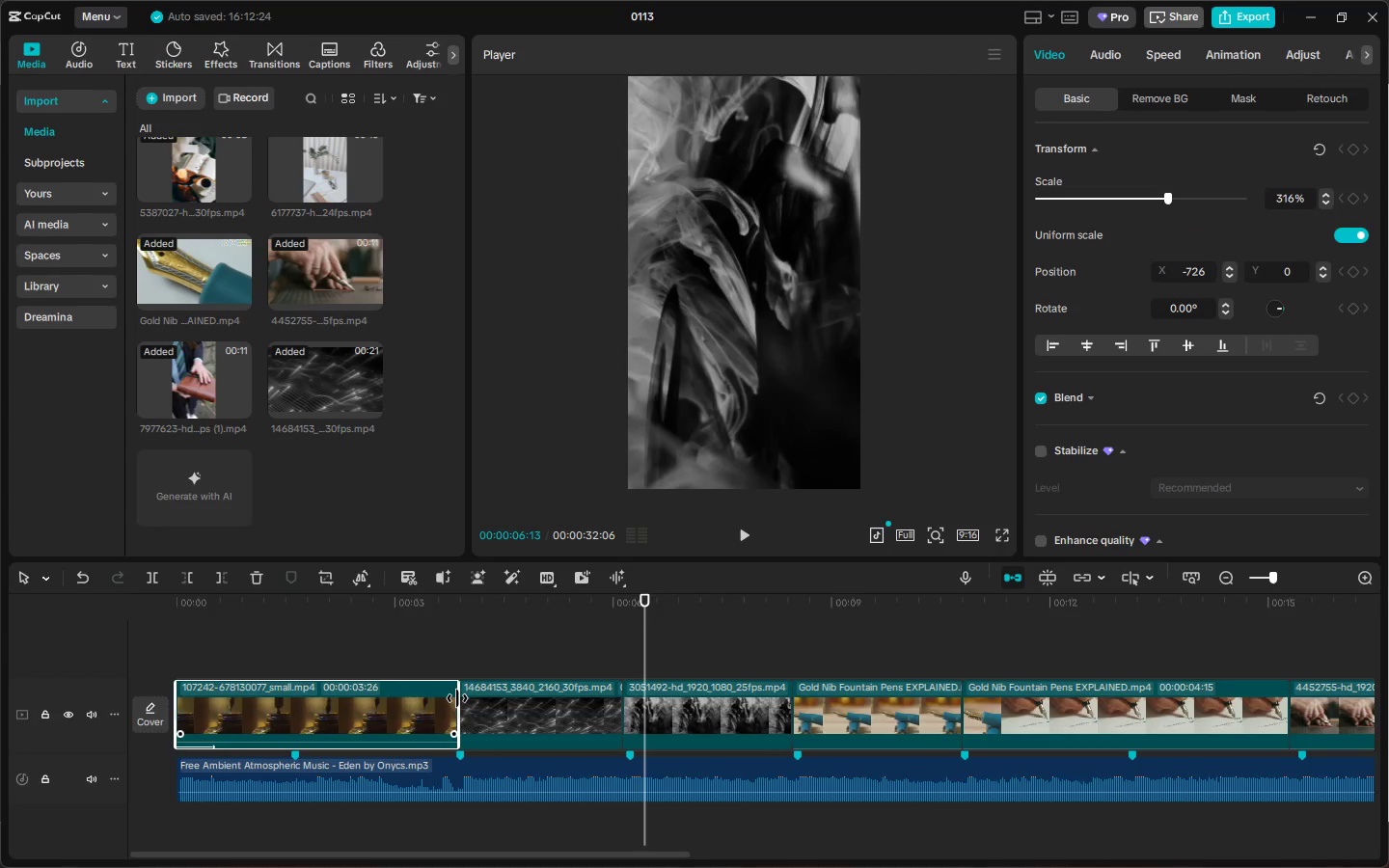 
left_click_drag(start_coordinate=[457, 698], to_coordinate=[292, 712])
 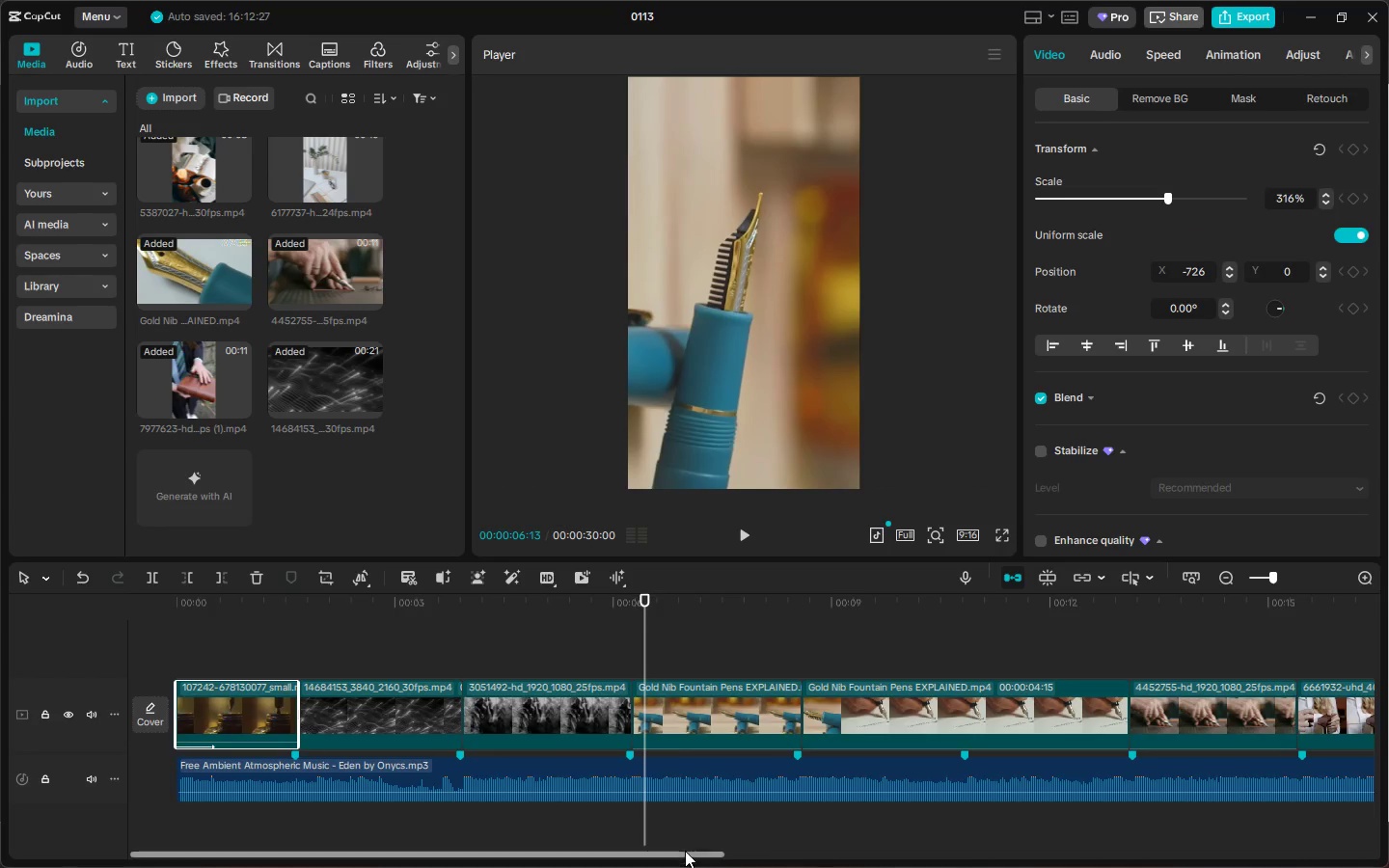 
left_click_drag(start_coordinate=[681, 854], to_coordinate=[414, 846])
 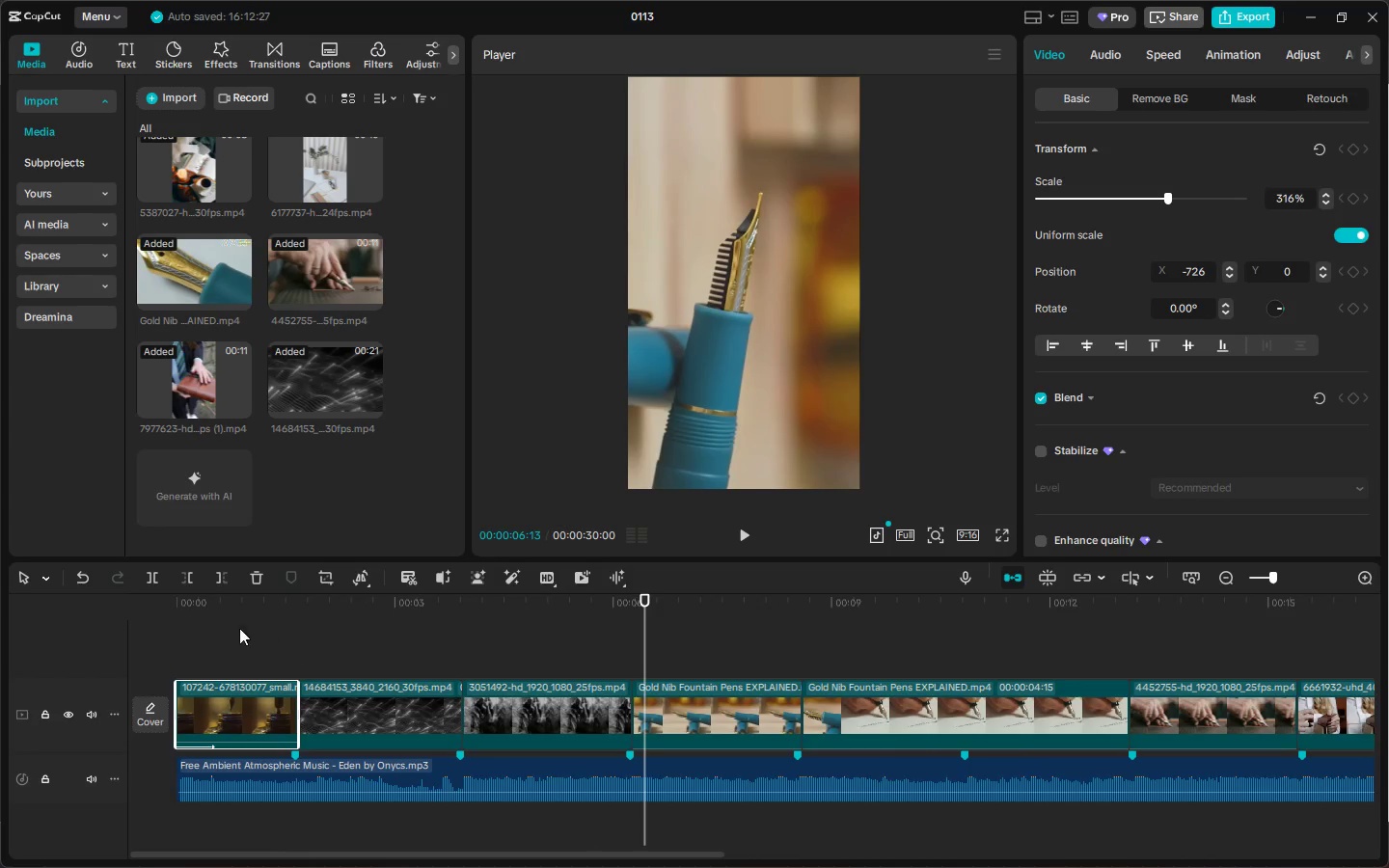 
left_click_drag(start_coordinate=[181, 606], to_coordinate=[134, 601])
 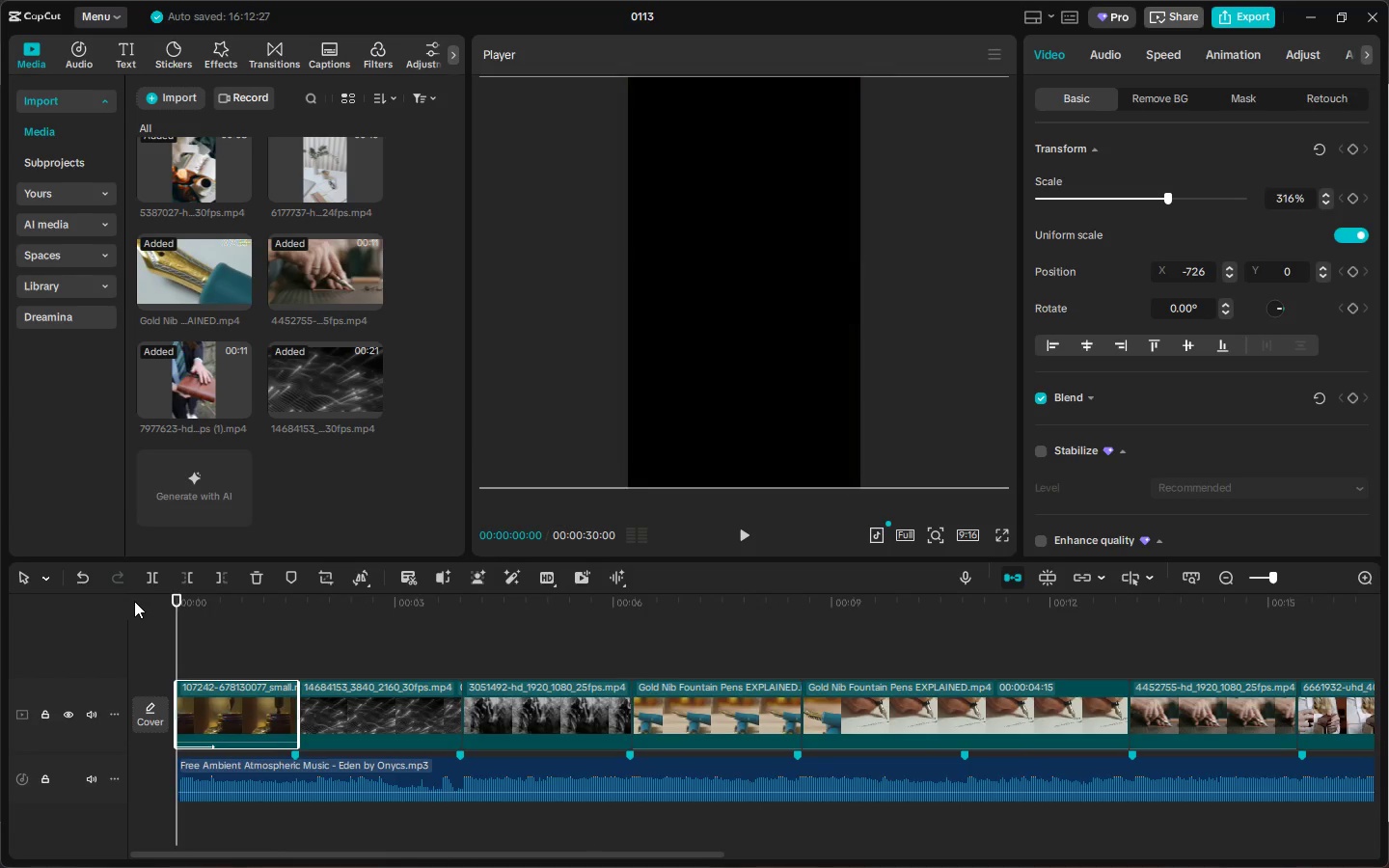 
key(Space)
 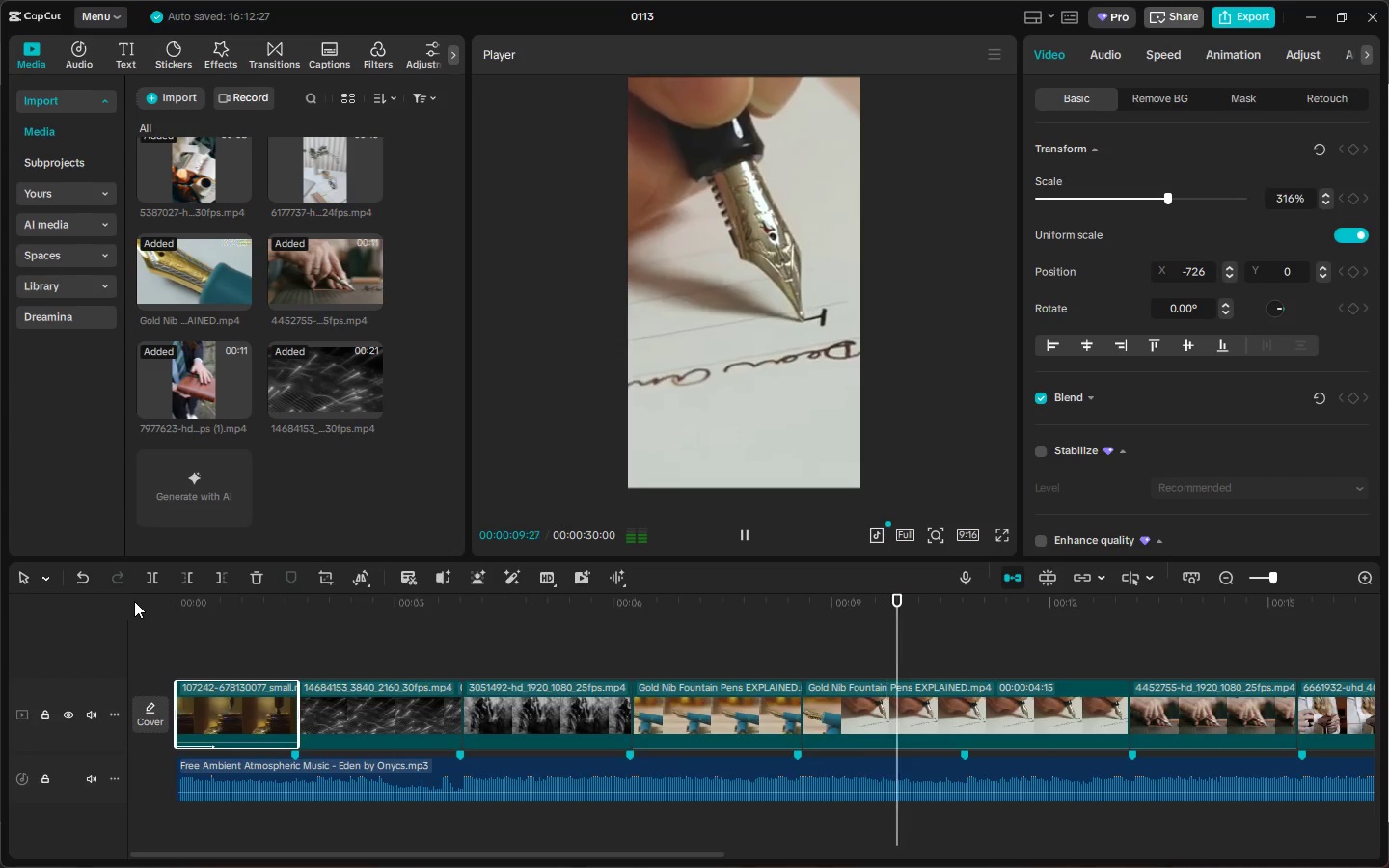 
wait(14.95)
 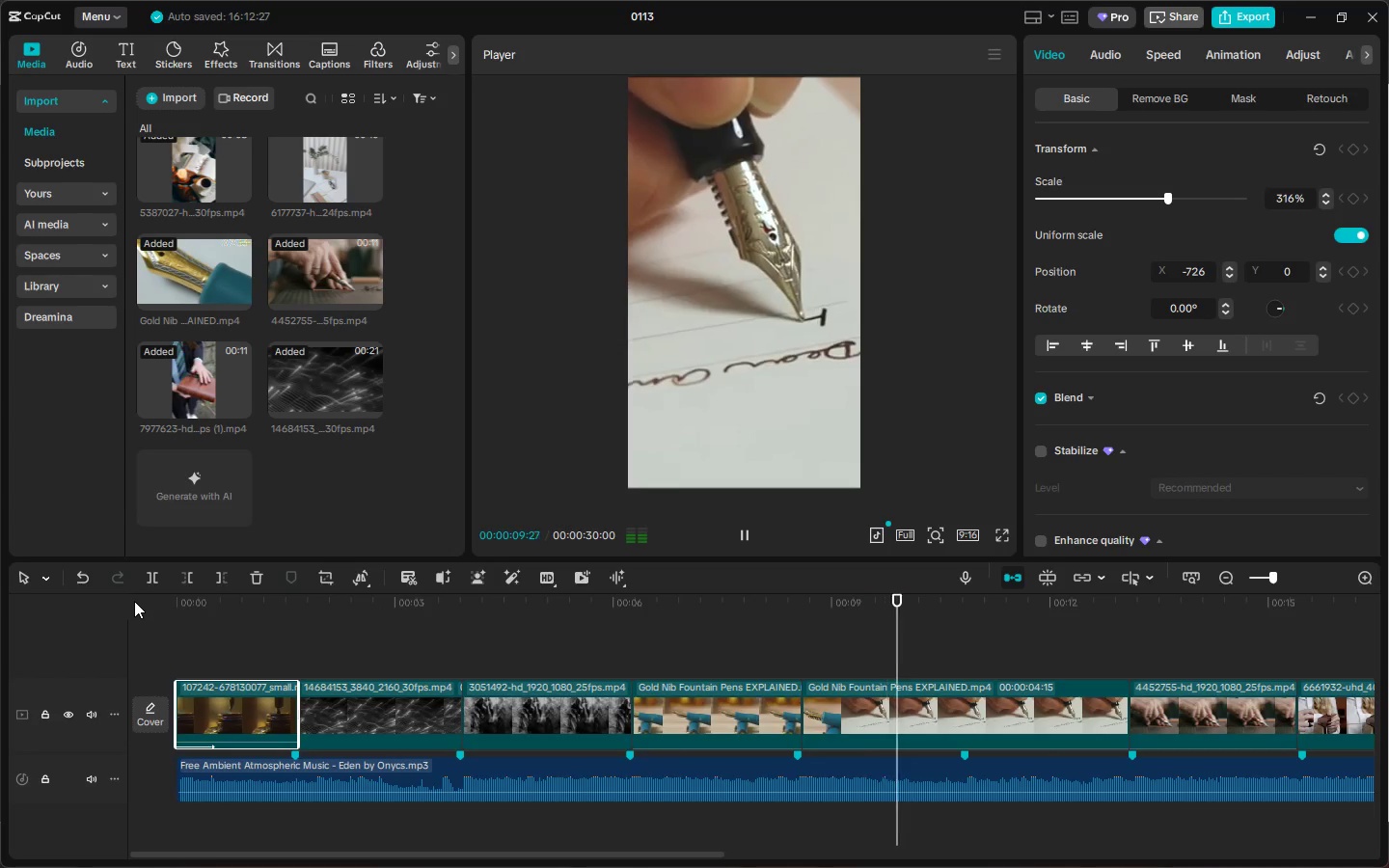 
left_click_drag(start_coordinate=[527, 853], to_coordinate=[1125, 825])
 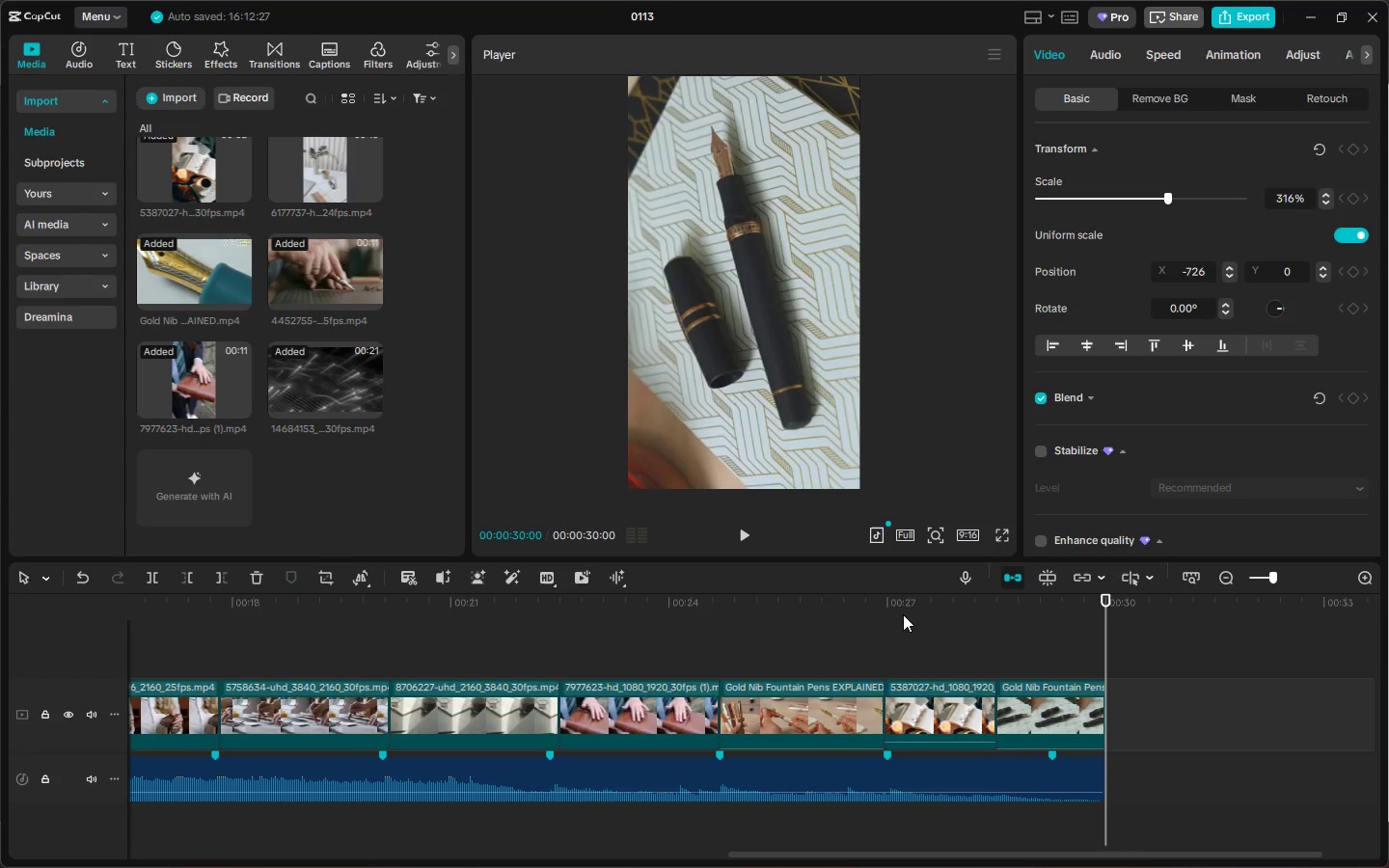 
left_click([873, 608])
 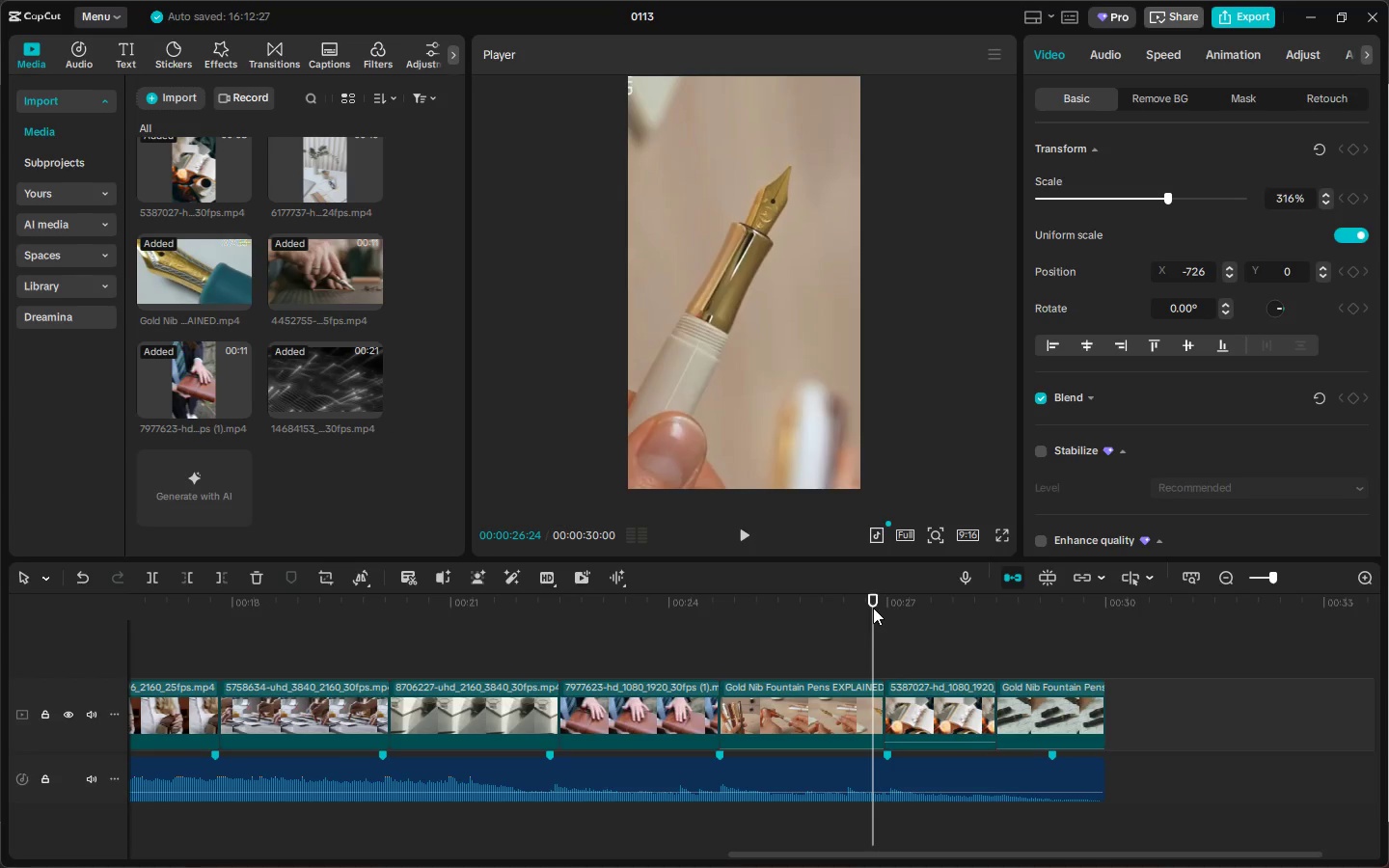 
key(Space)
 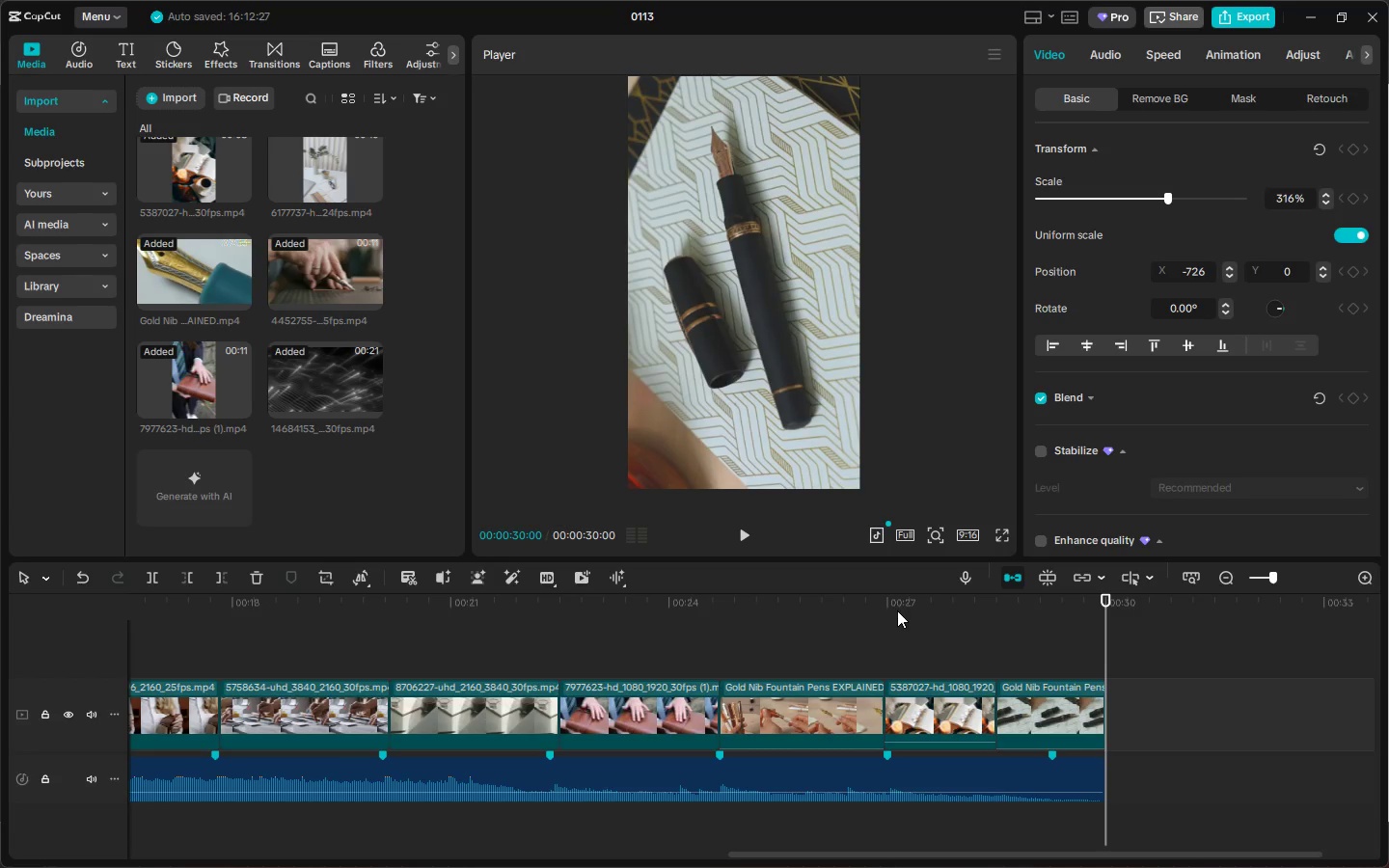 
wait(5.53)
 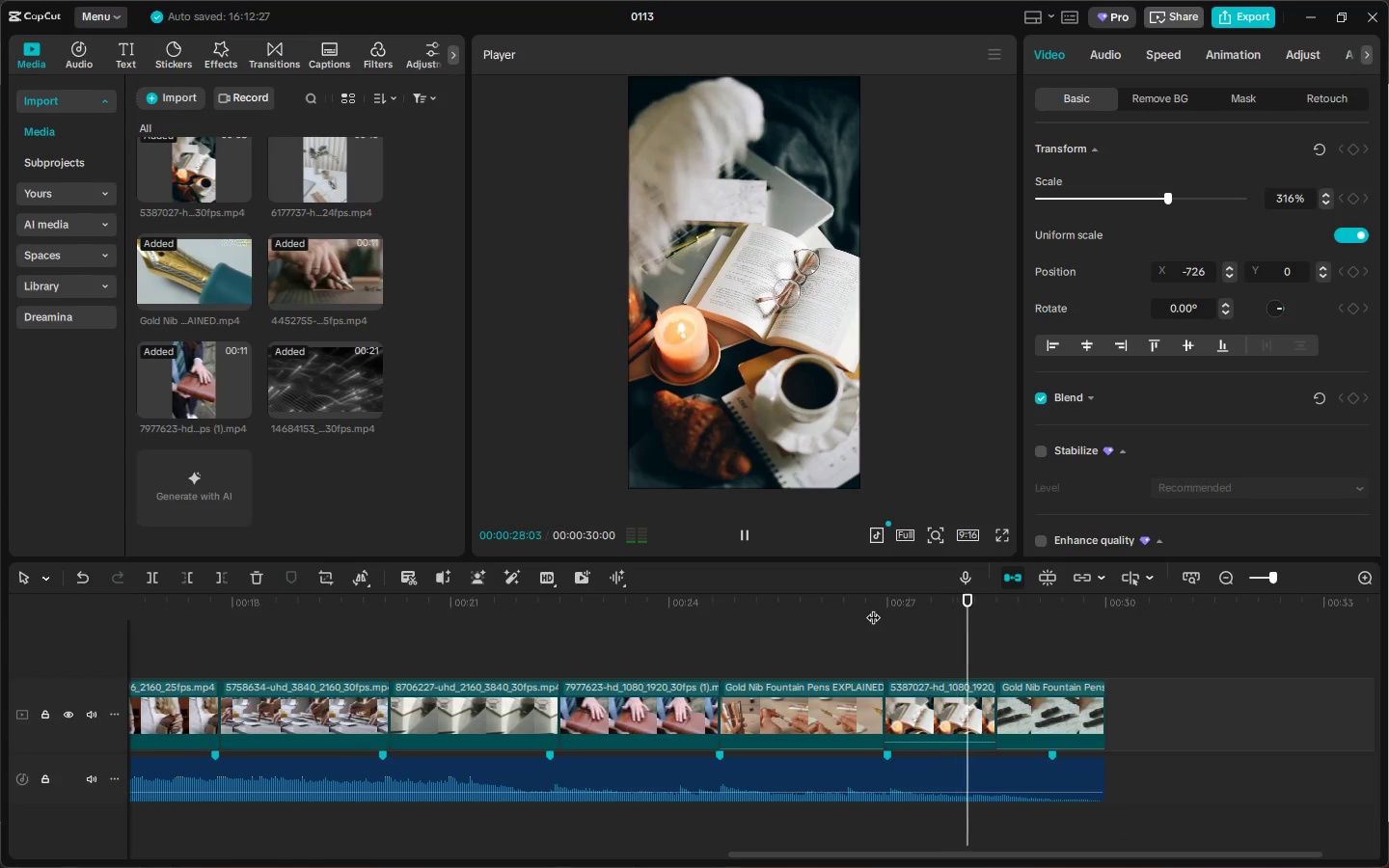 
left_click([960, 704])
 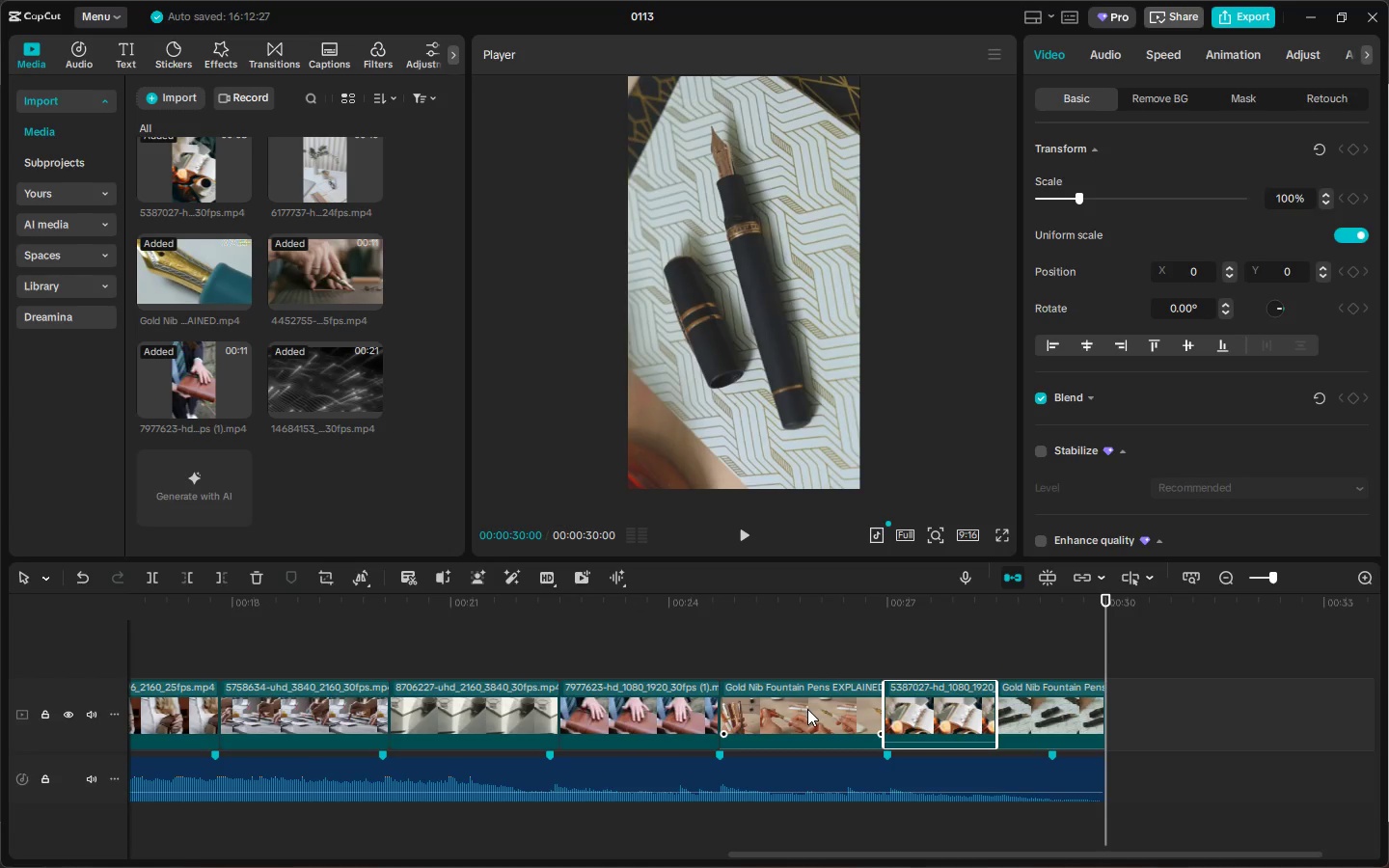 
left_click_drag(start_coordinate=[375, 607], to_coordinate=[0, 614])
 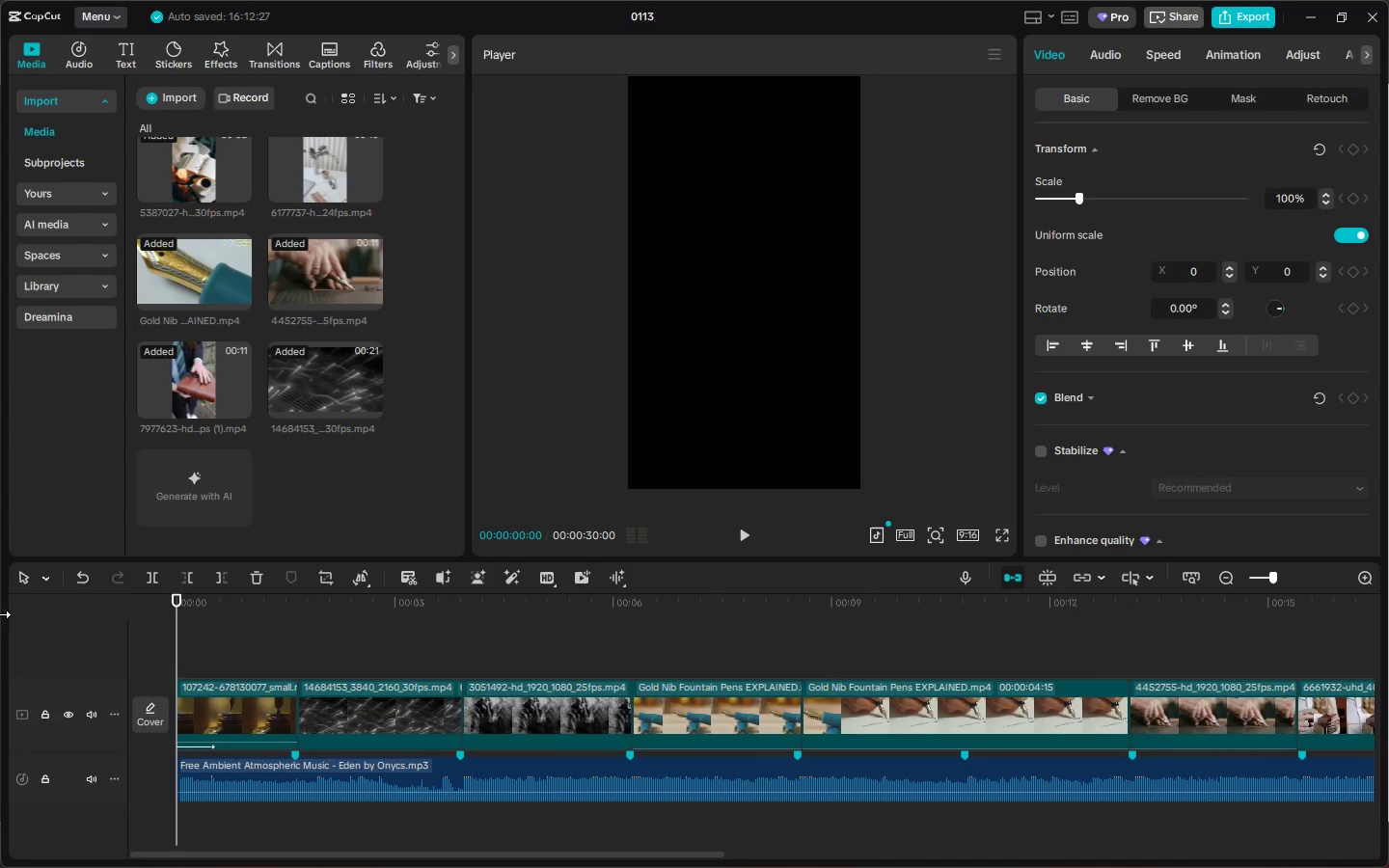 
wait(5.16)
 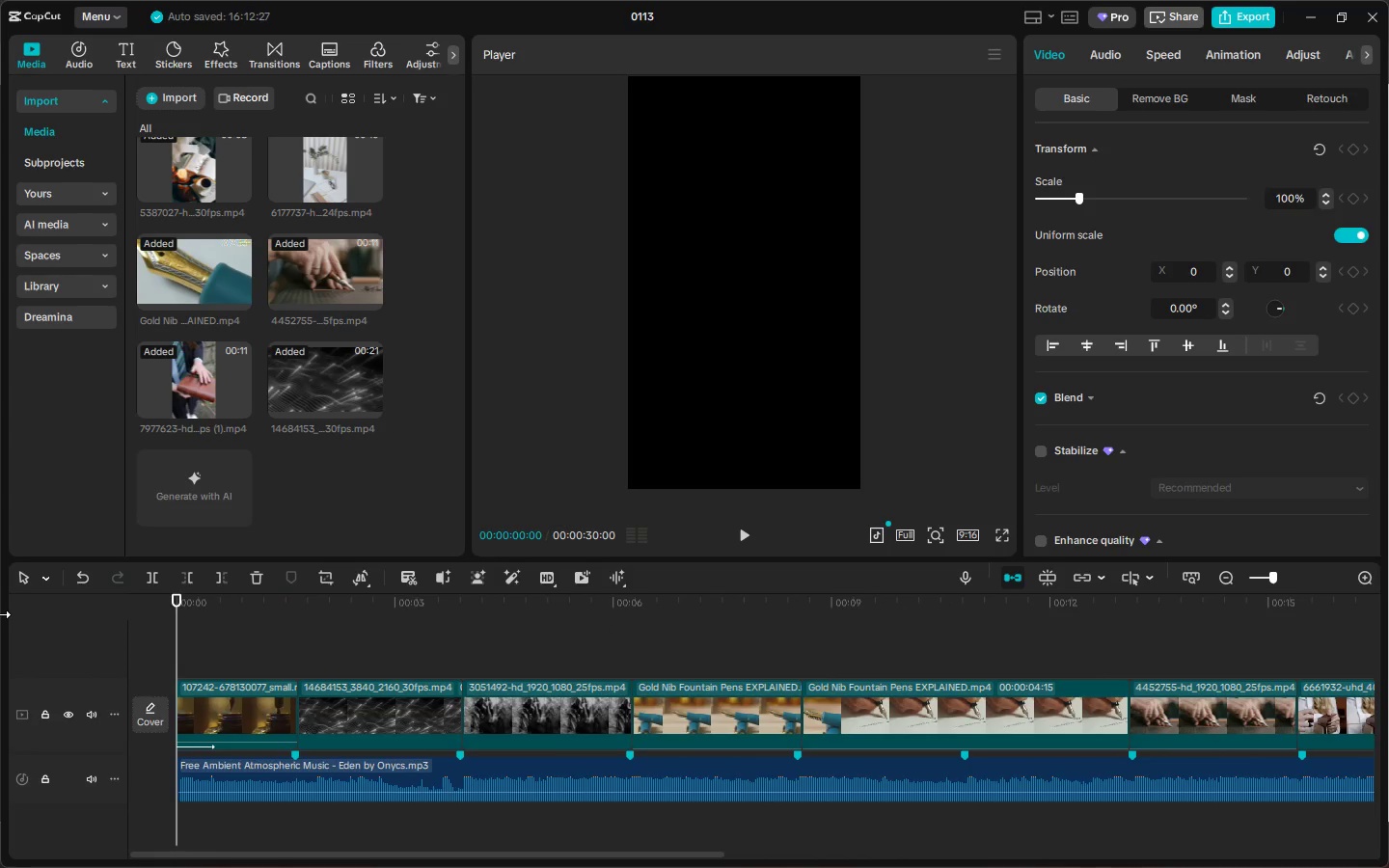 
left_click([1004, 525])
 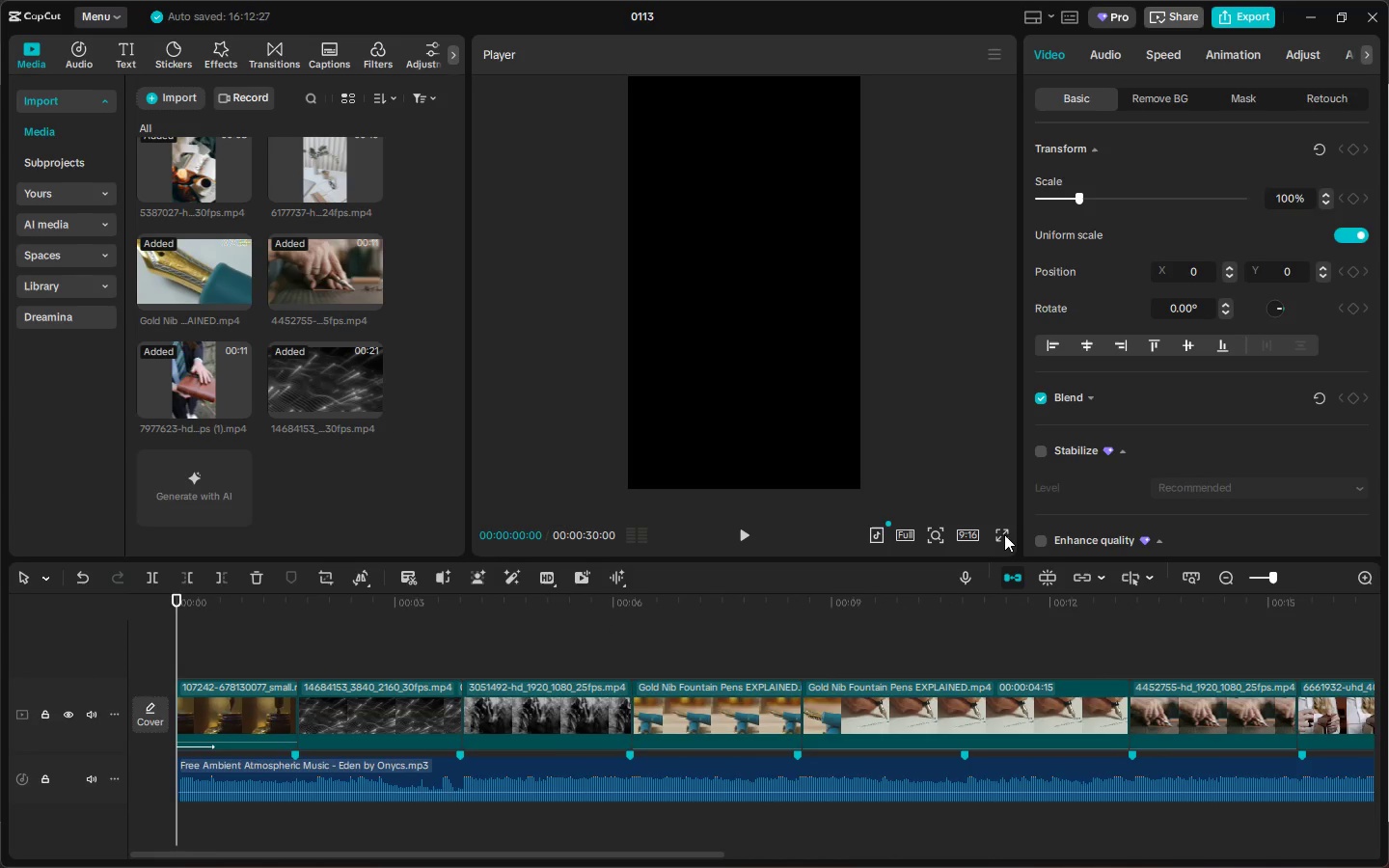 
left_click([1004, 534])
 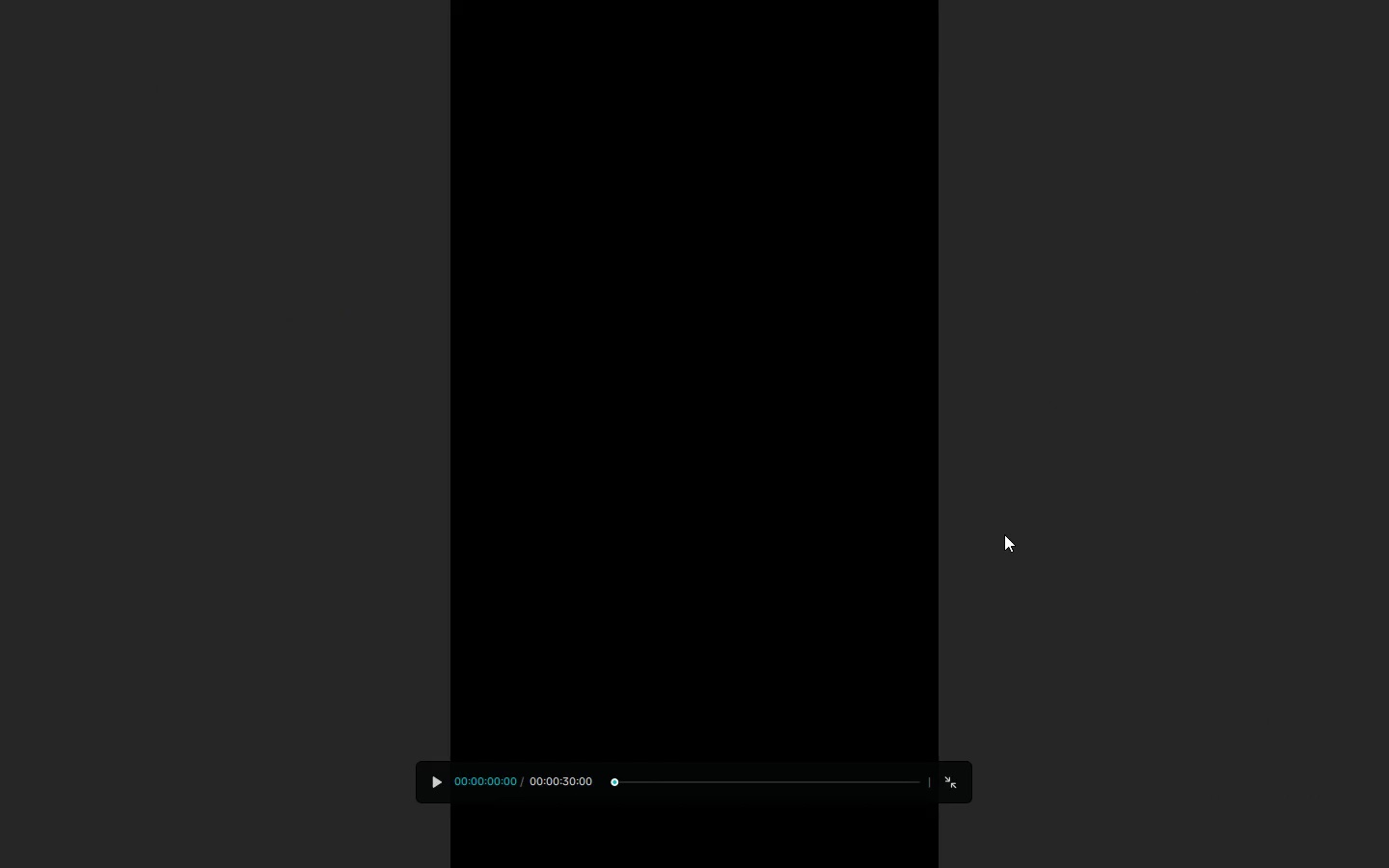 
key(Space)
 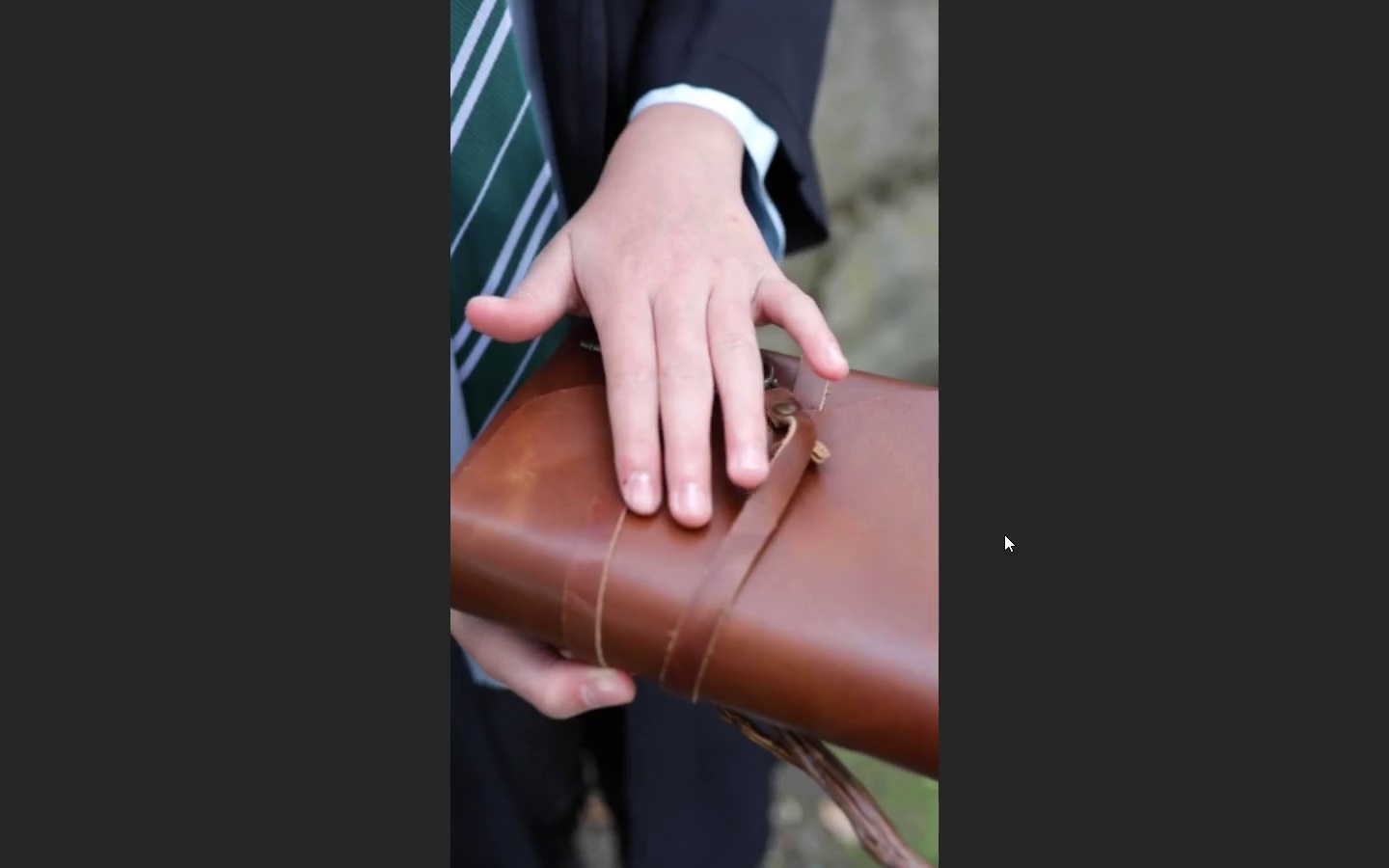 
wait(28.67)
 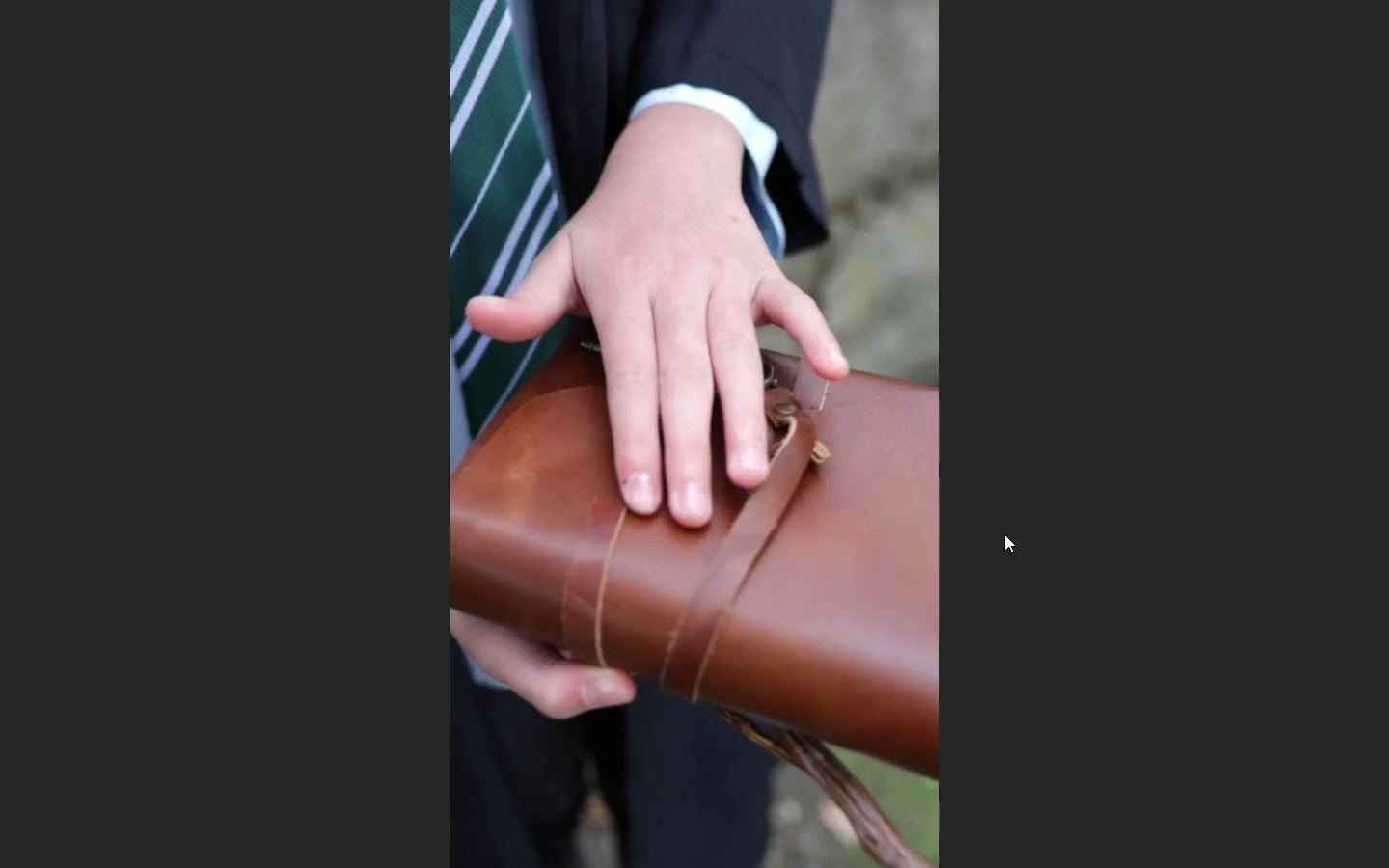 
key(Space)
 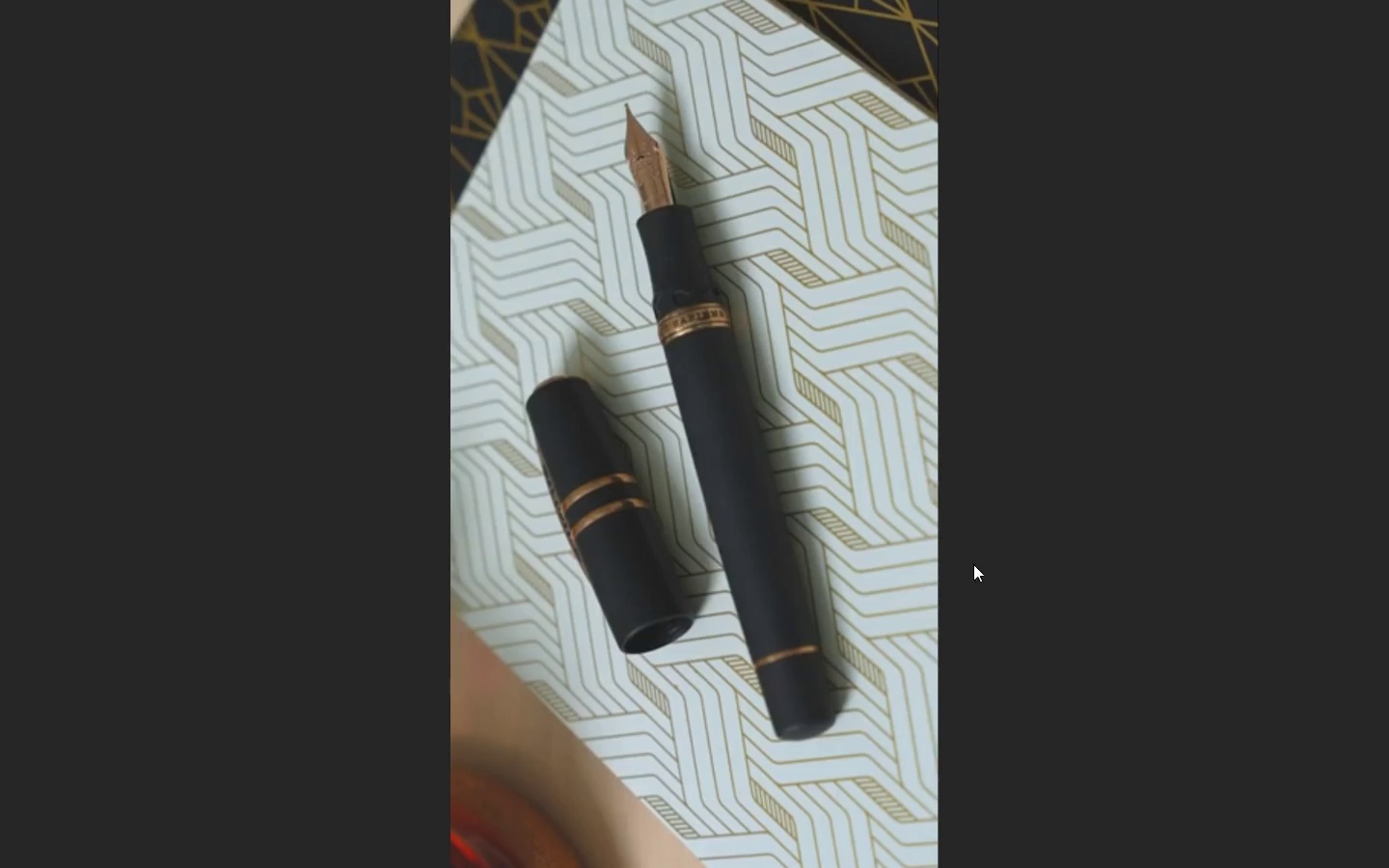 
key(Escape)
 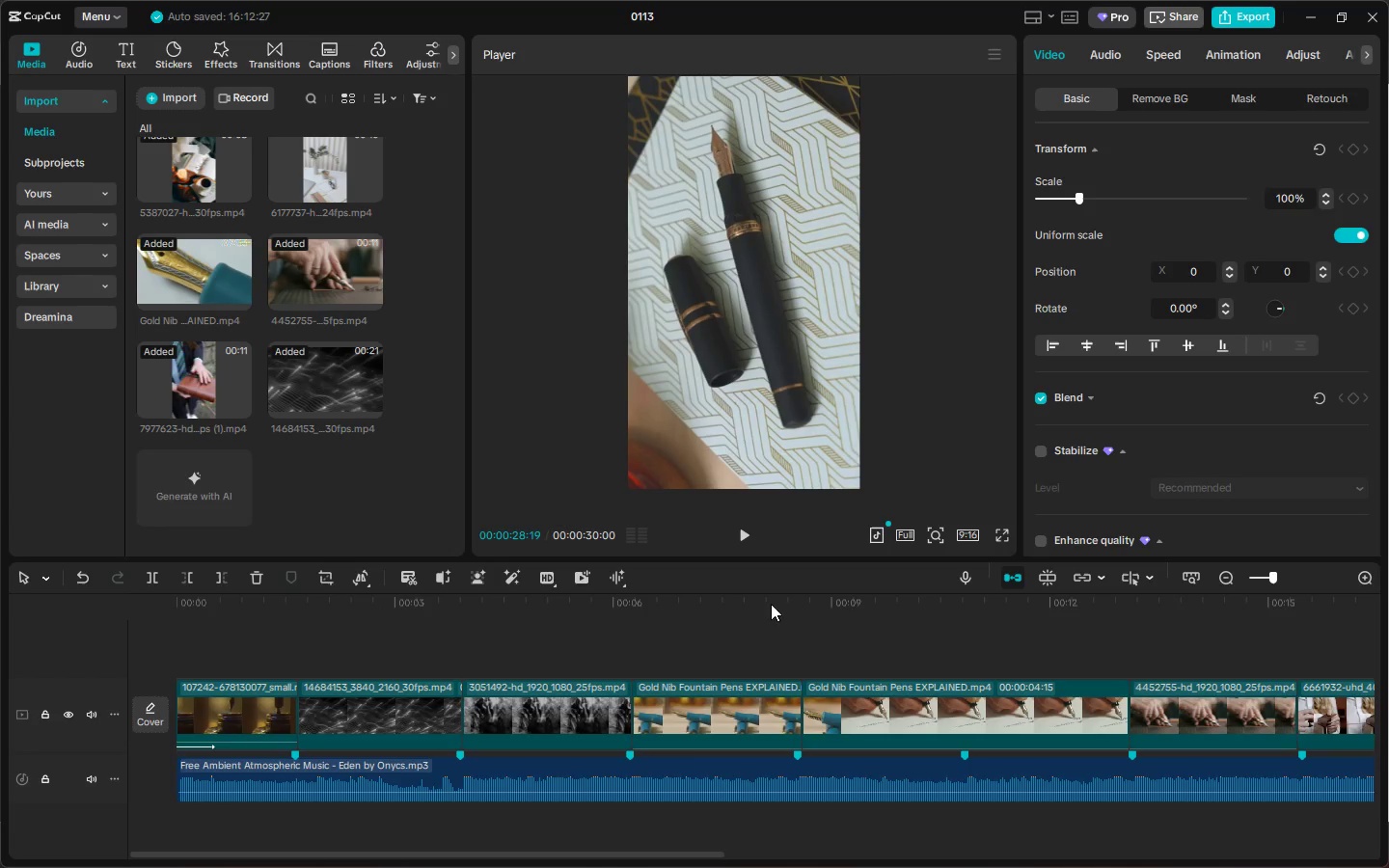 
left_click_drag(start_coordinate=[748, 604], to_coordinate=[738, 657])
 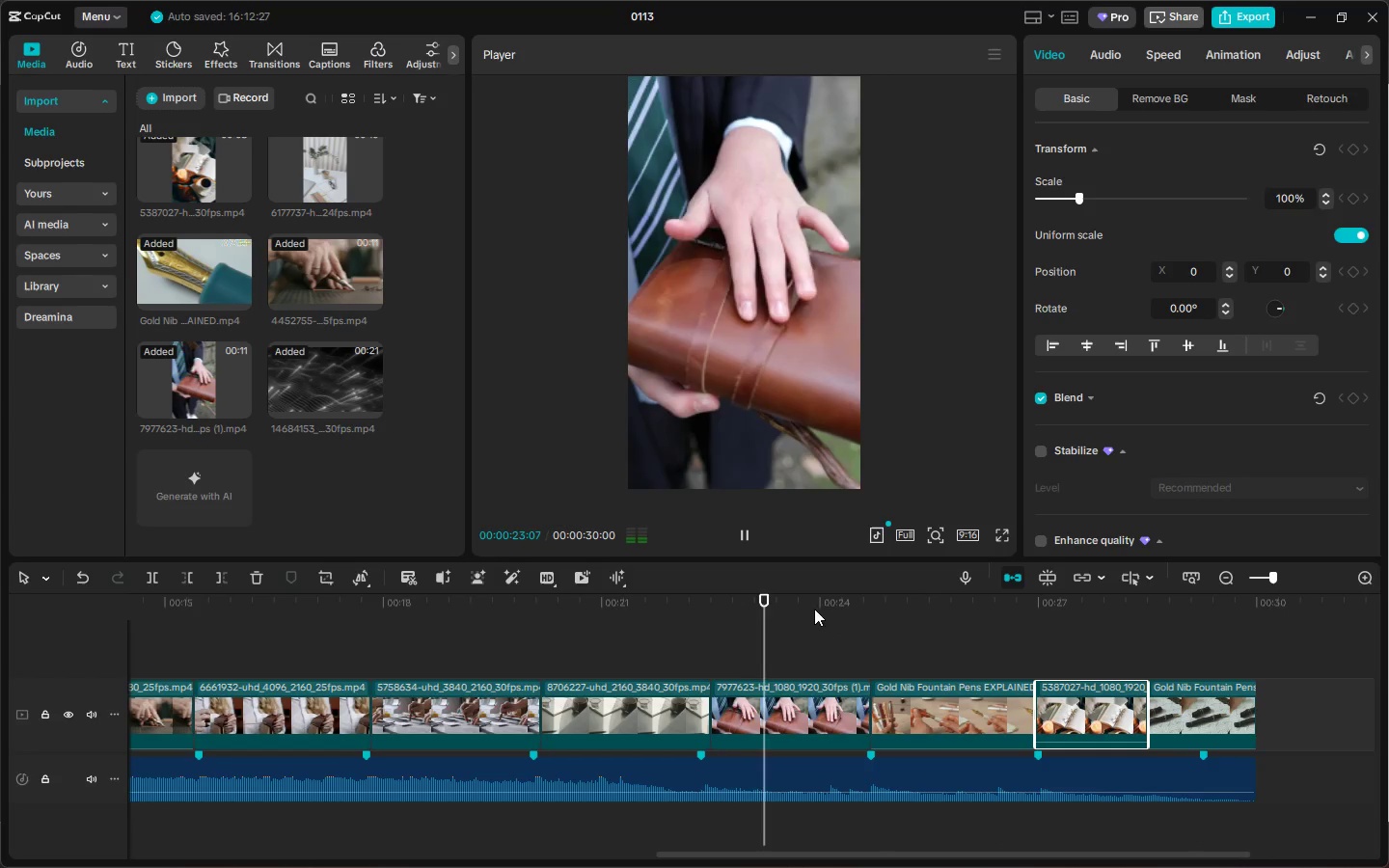 
key(Space)
 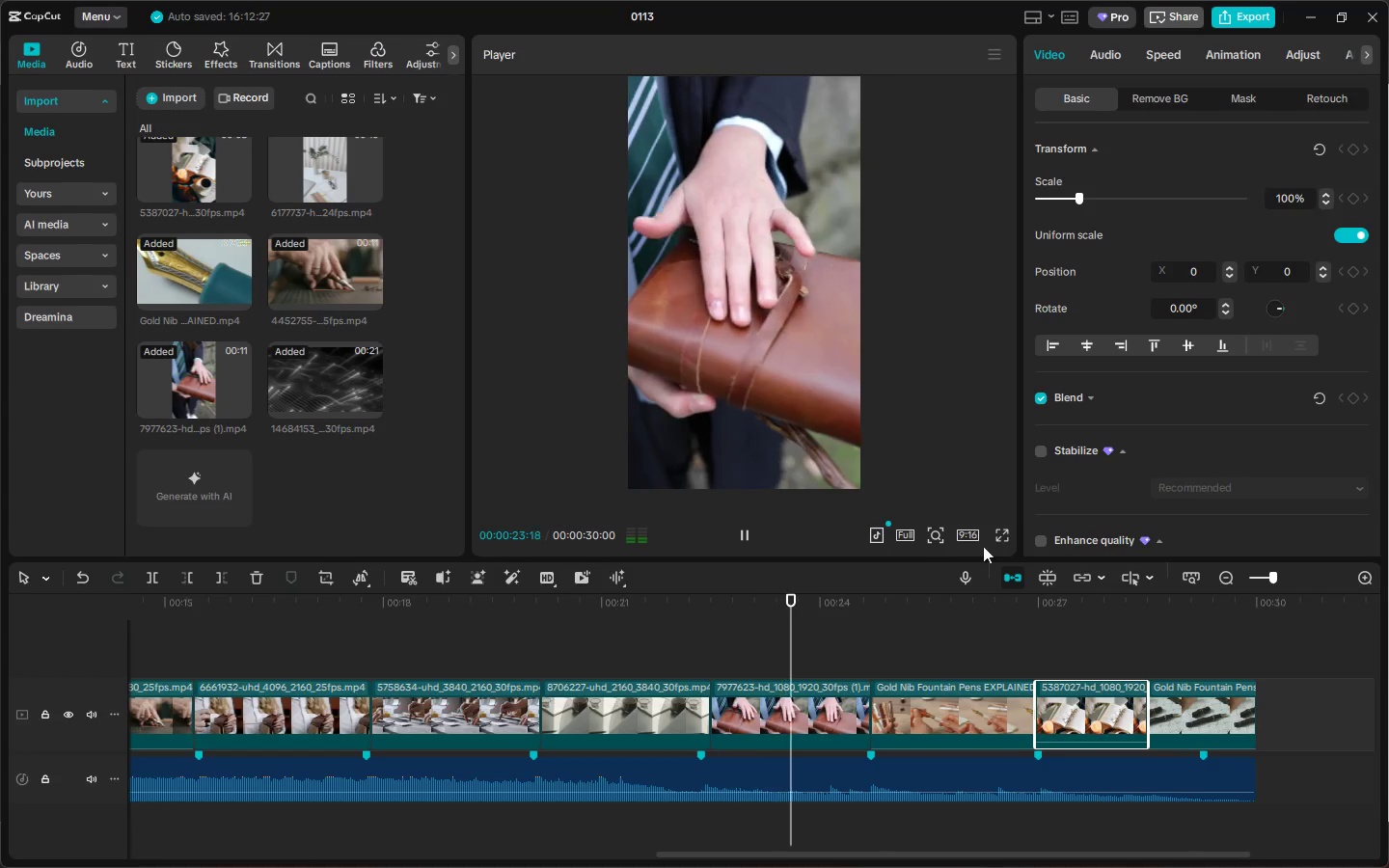 
left_click([1002, 532])
 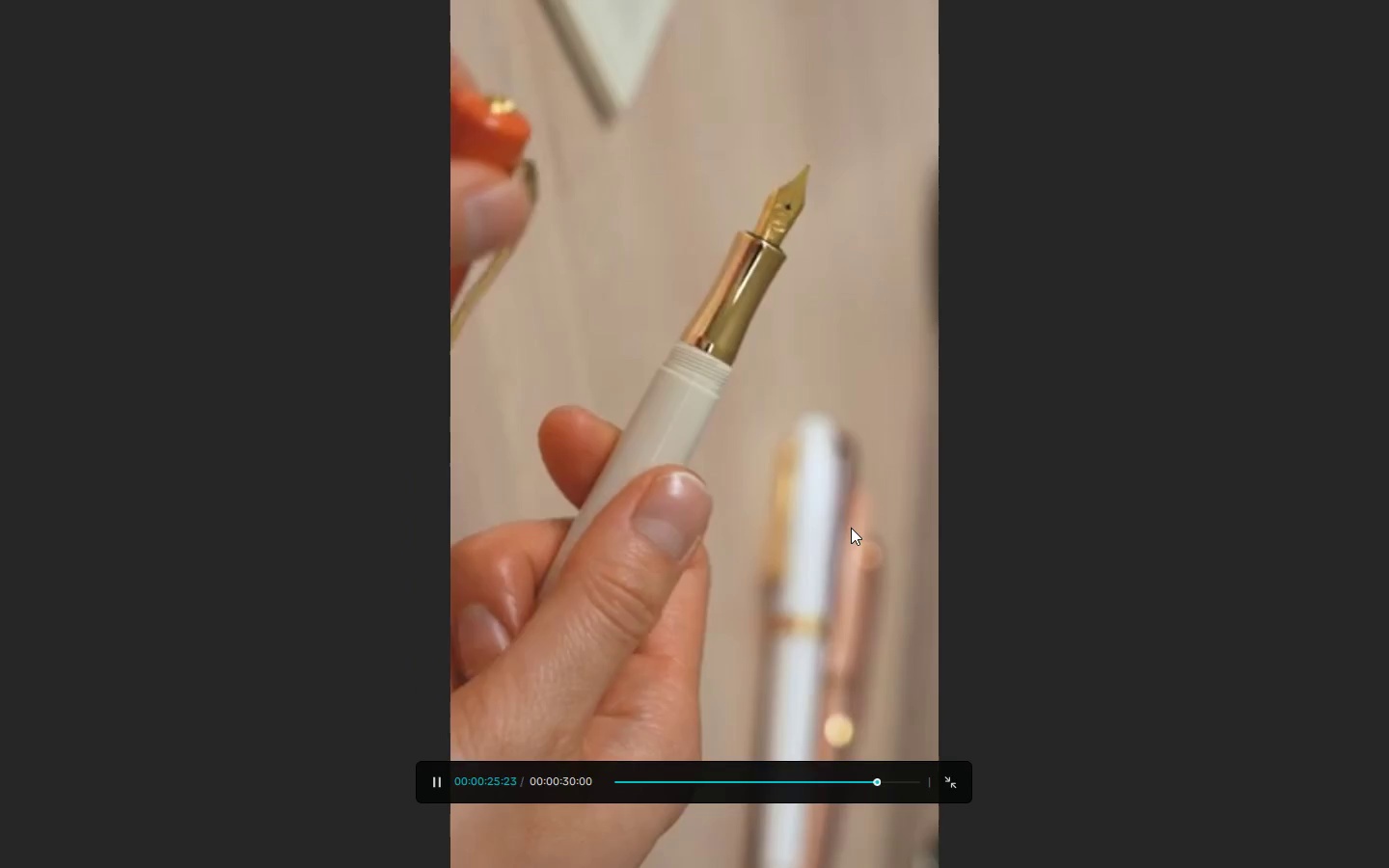 
key(Space)
 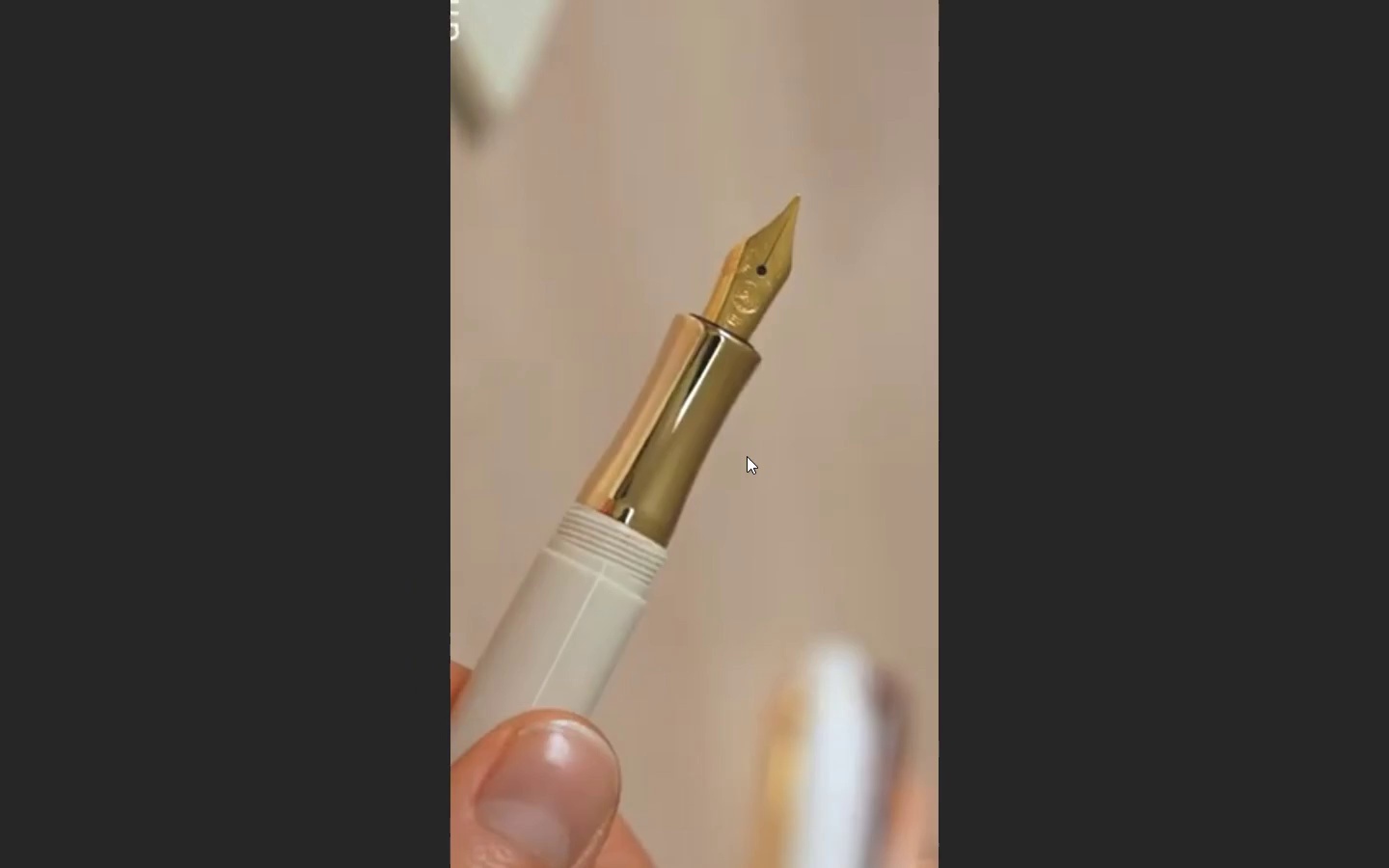 
left_click([747, 456])
 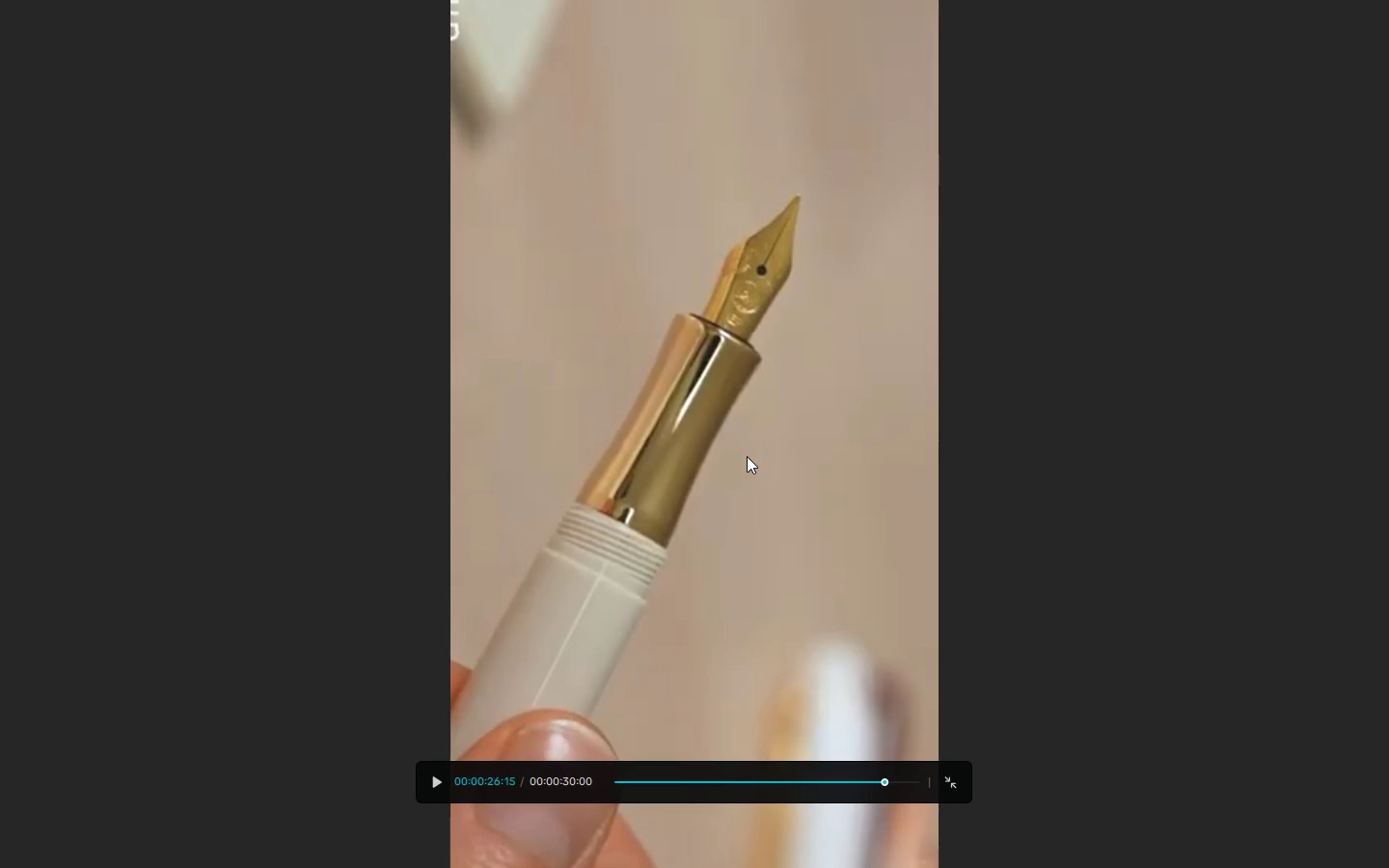 
key(Escape)
 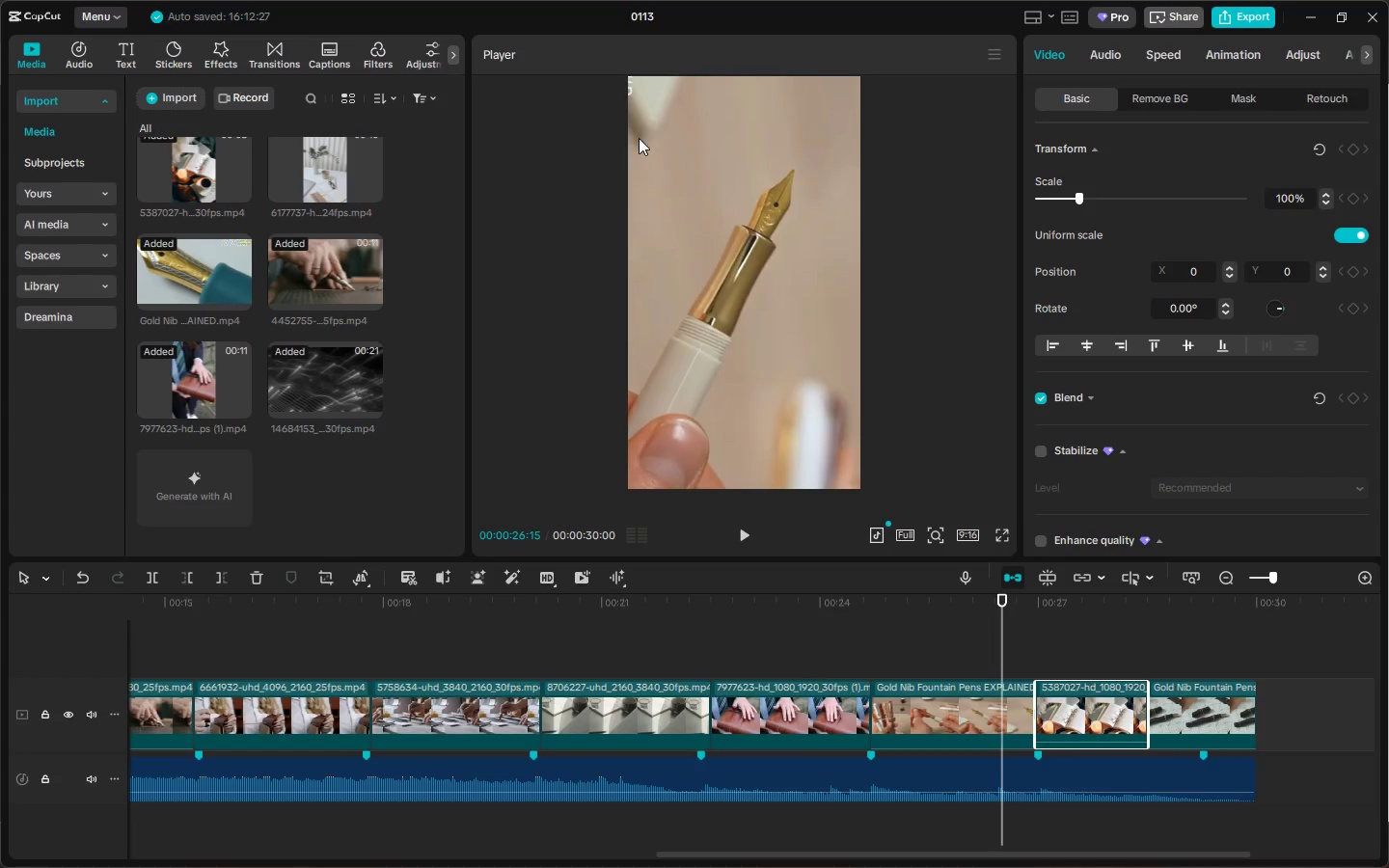 
left_click([652, 138])
 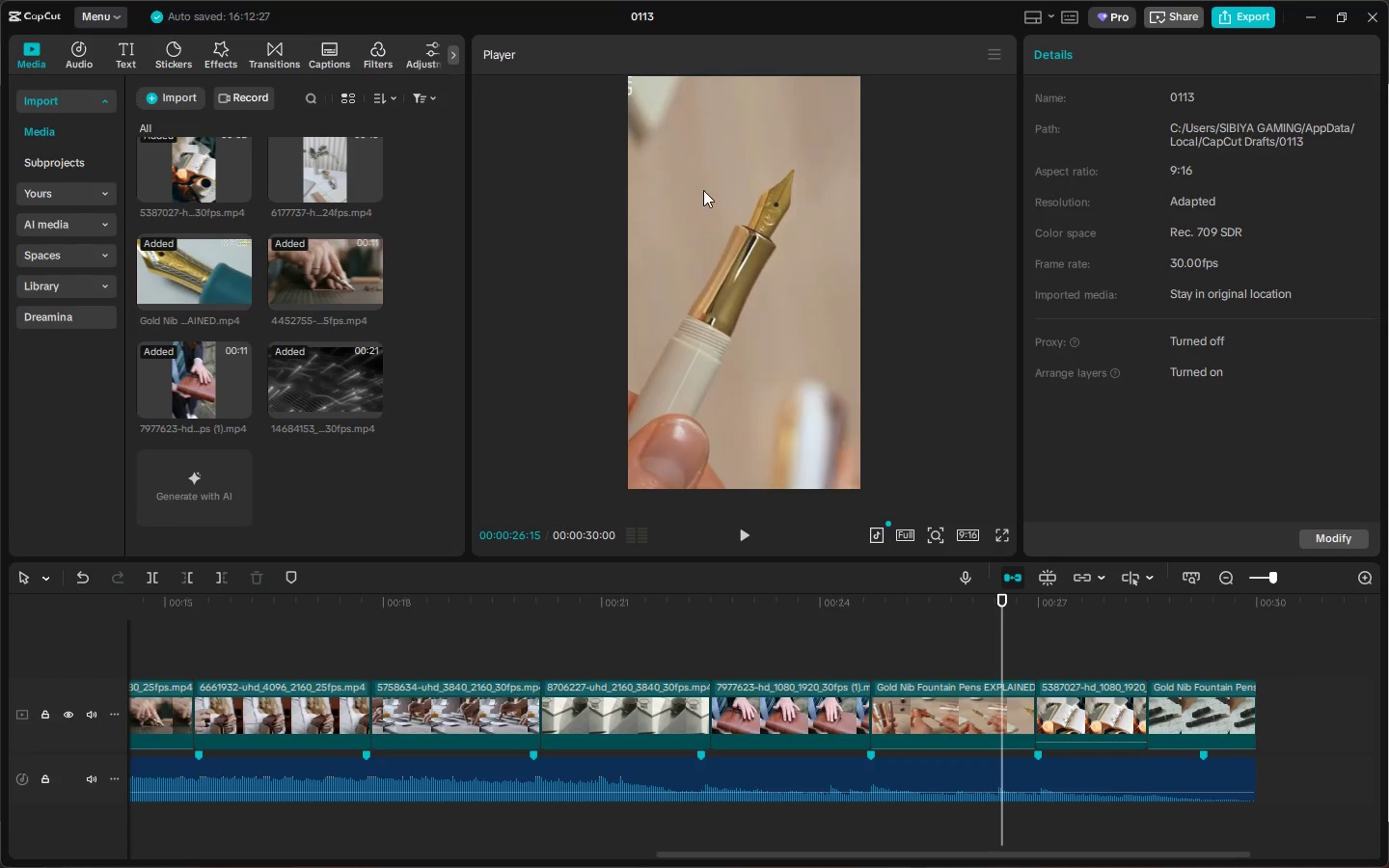 
left_click_drag(start_coordinate=[707, 196], to_coordinate=[717, 257])
 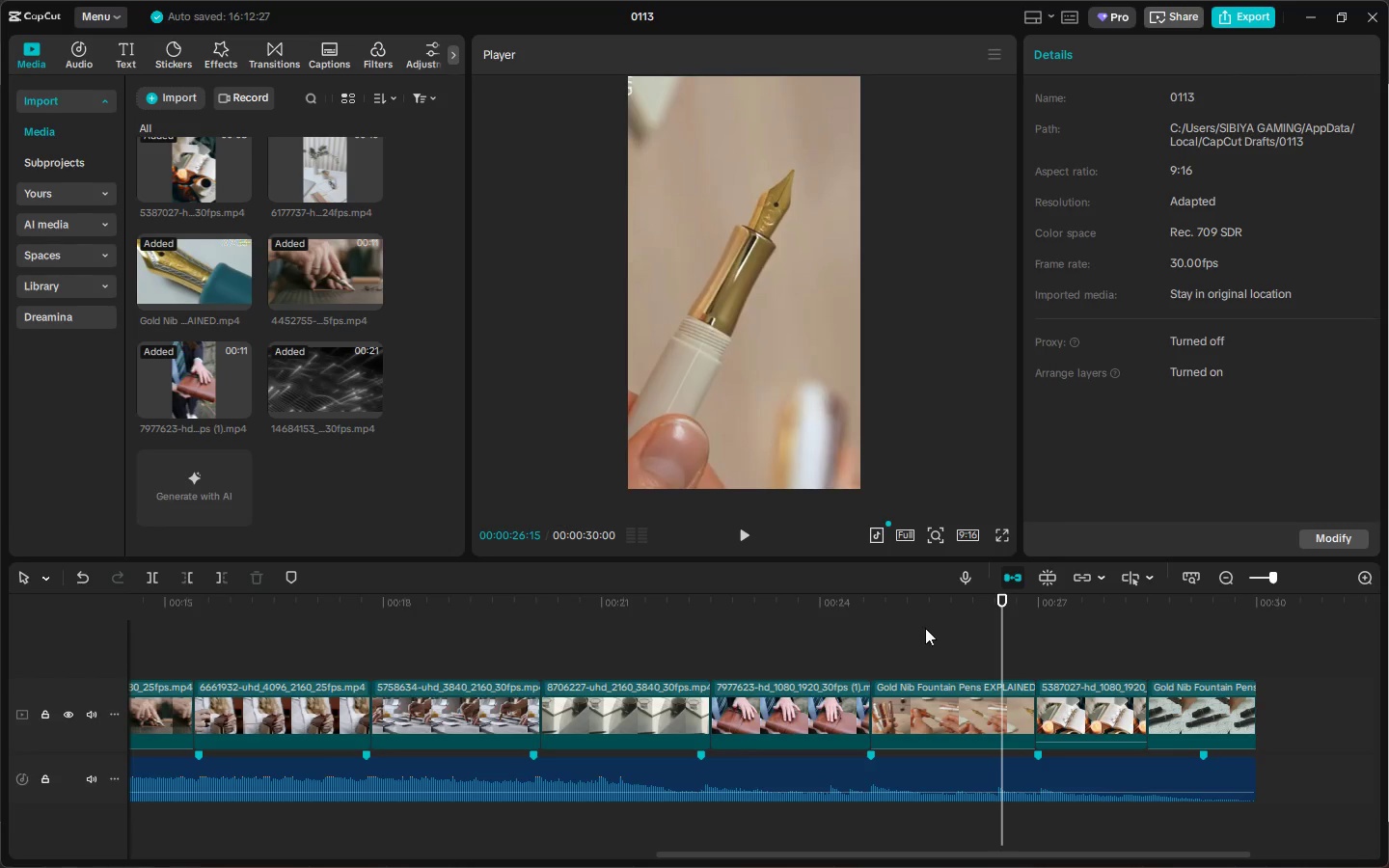 
left_click([937, 707])
 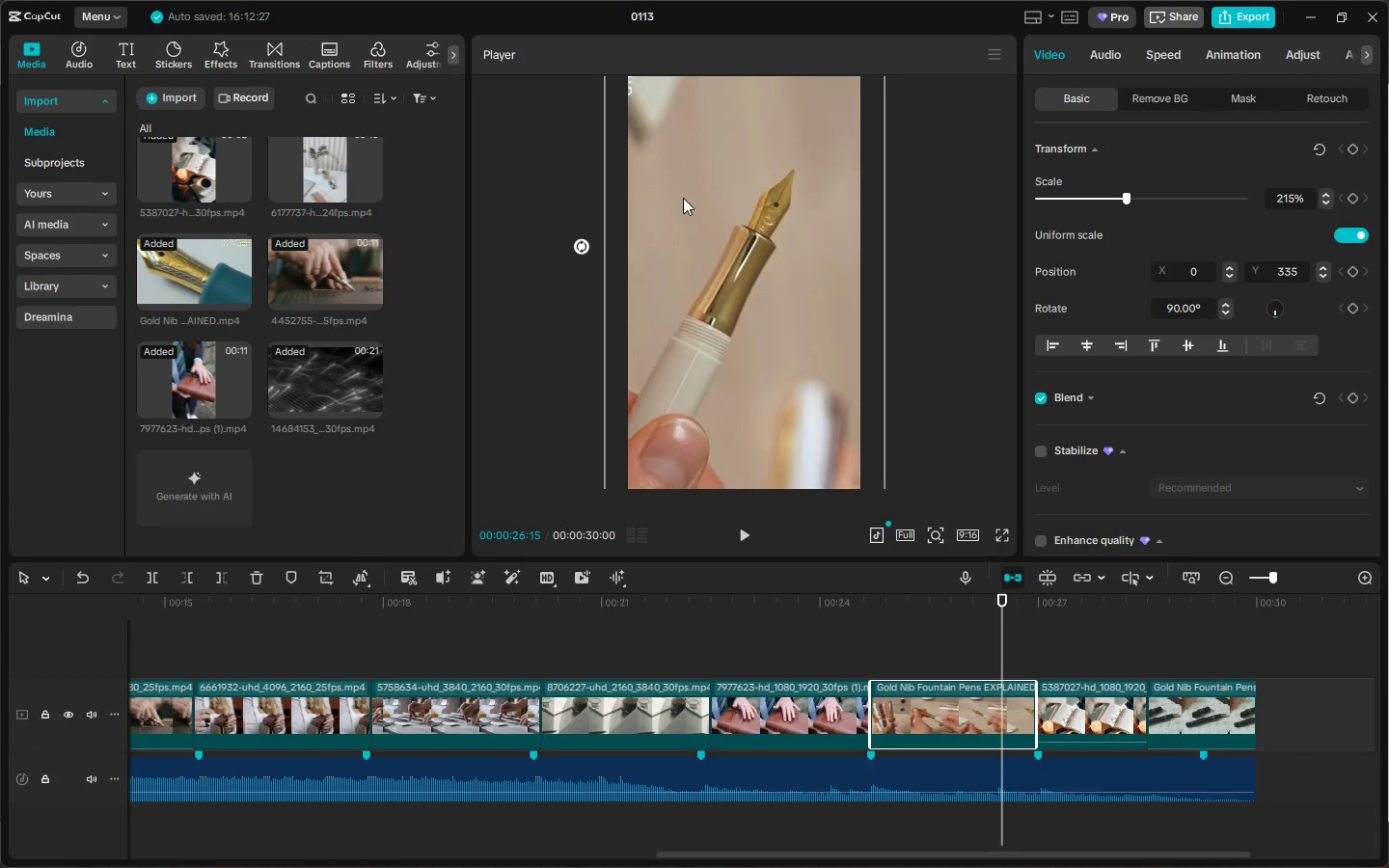 
left_click_drag(start_coordinate=[688, 198], to_coordinate=[660, 199])
 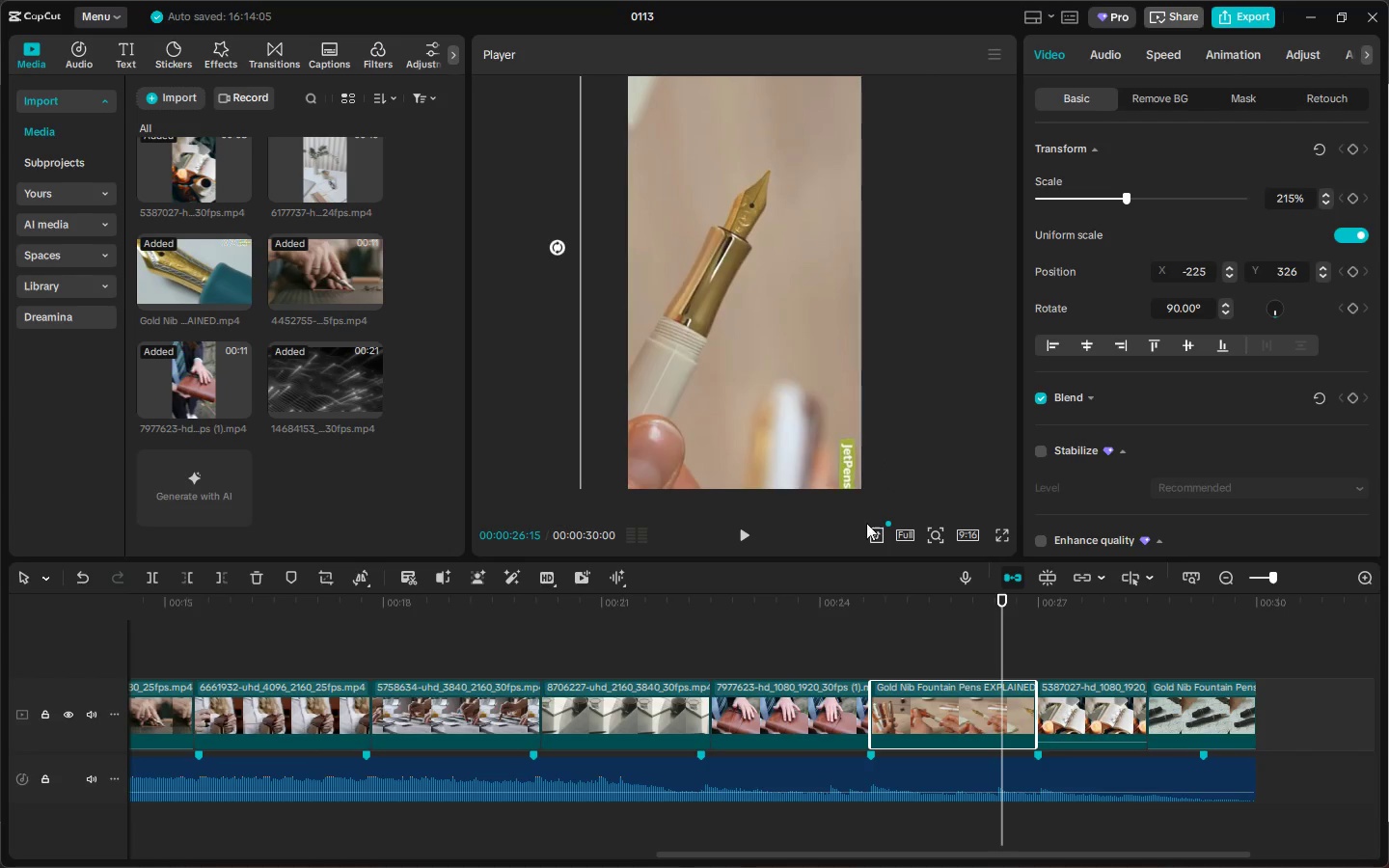 
left_click_drag(start_coordinate=[811, 429], to_coordinate=[840, 427])
 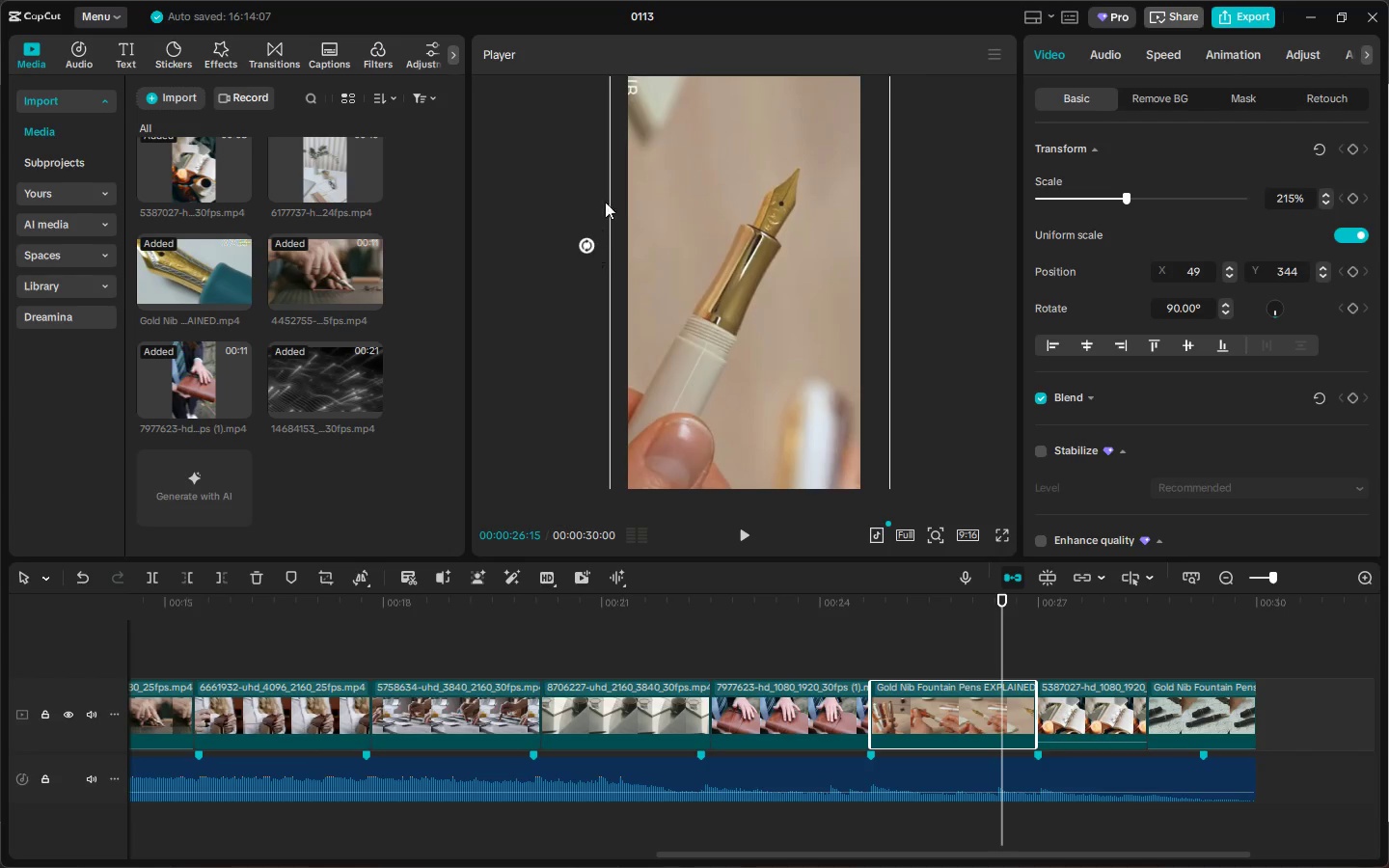 
left_click_drag(start_coordinate=[634, 209], to_coordinate=[635, 308])
 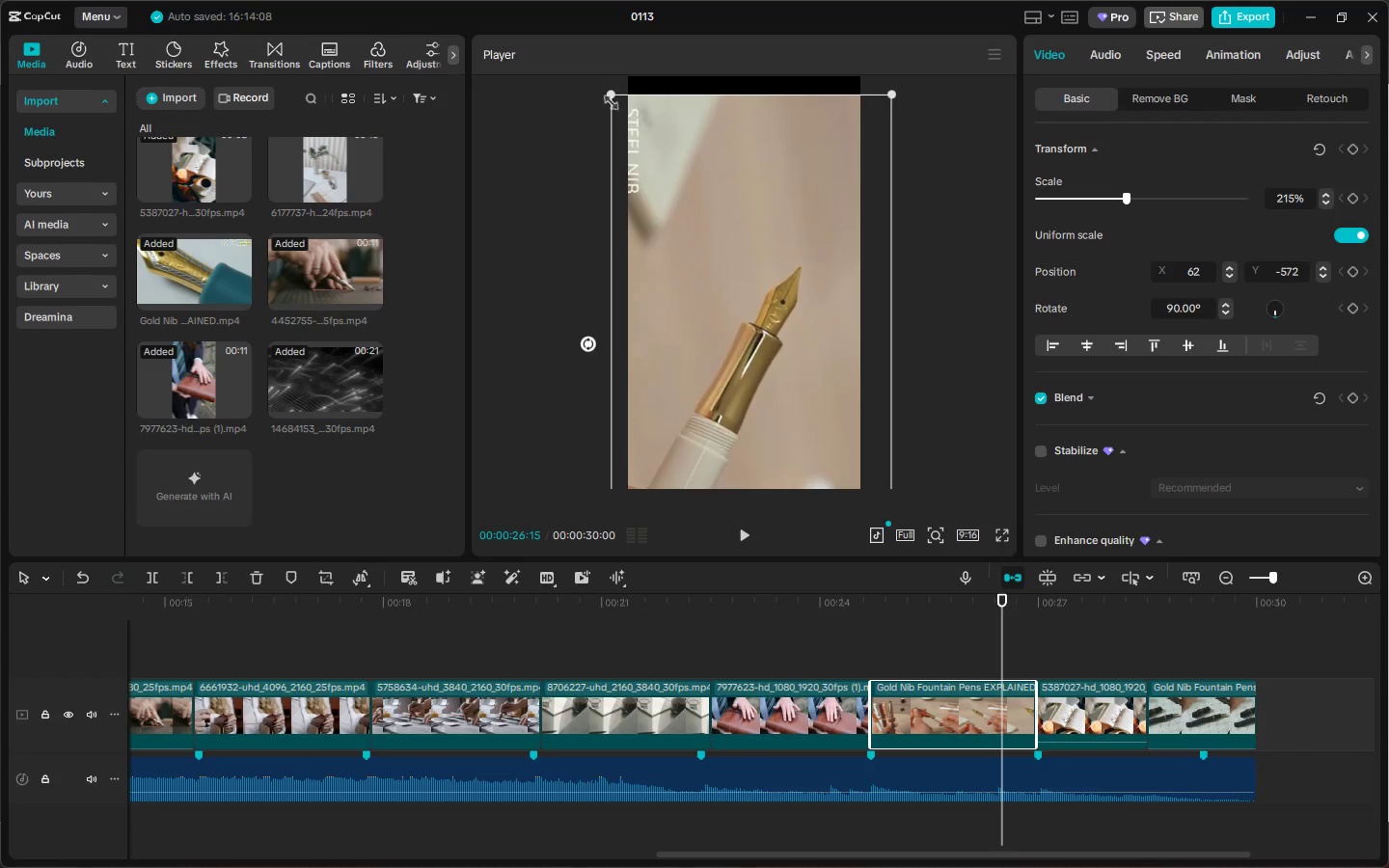 
left_click_drag(start_coordinate=[613, 95], to_coordinate=[598, 86])
 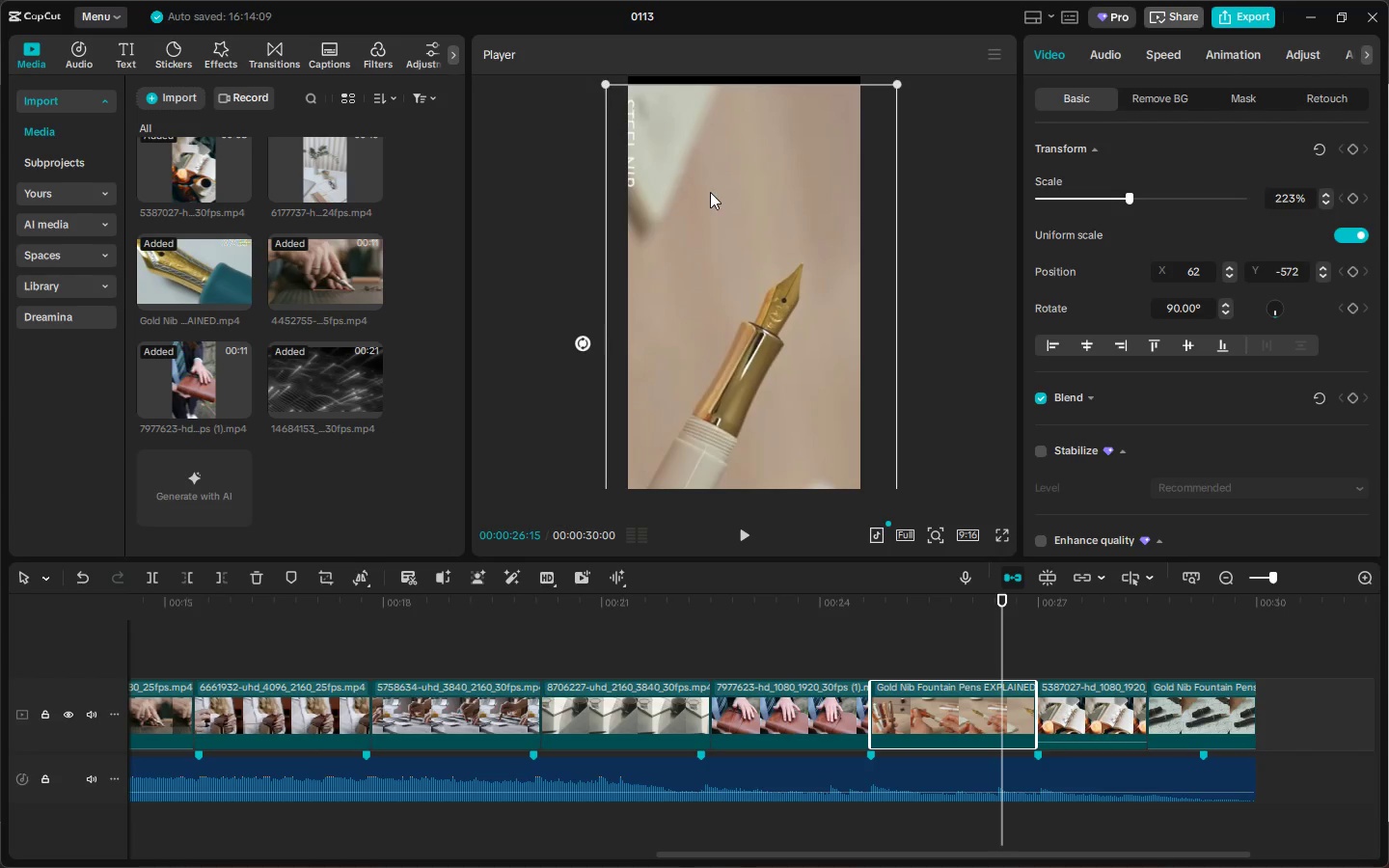 
left_click_drag(start_coordinate=[710, 192], to_coordinate=[694, 117])
 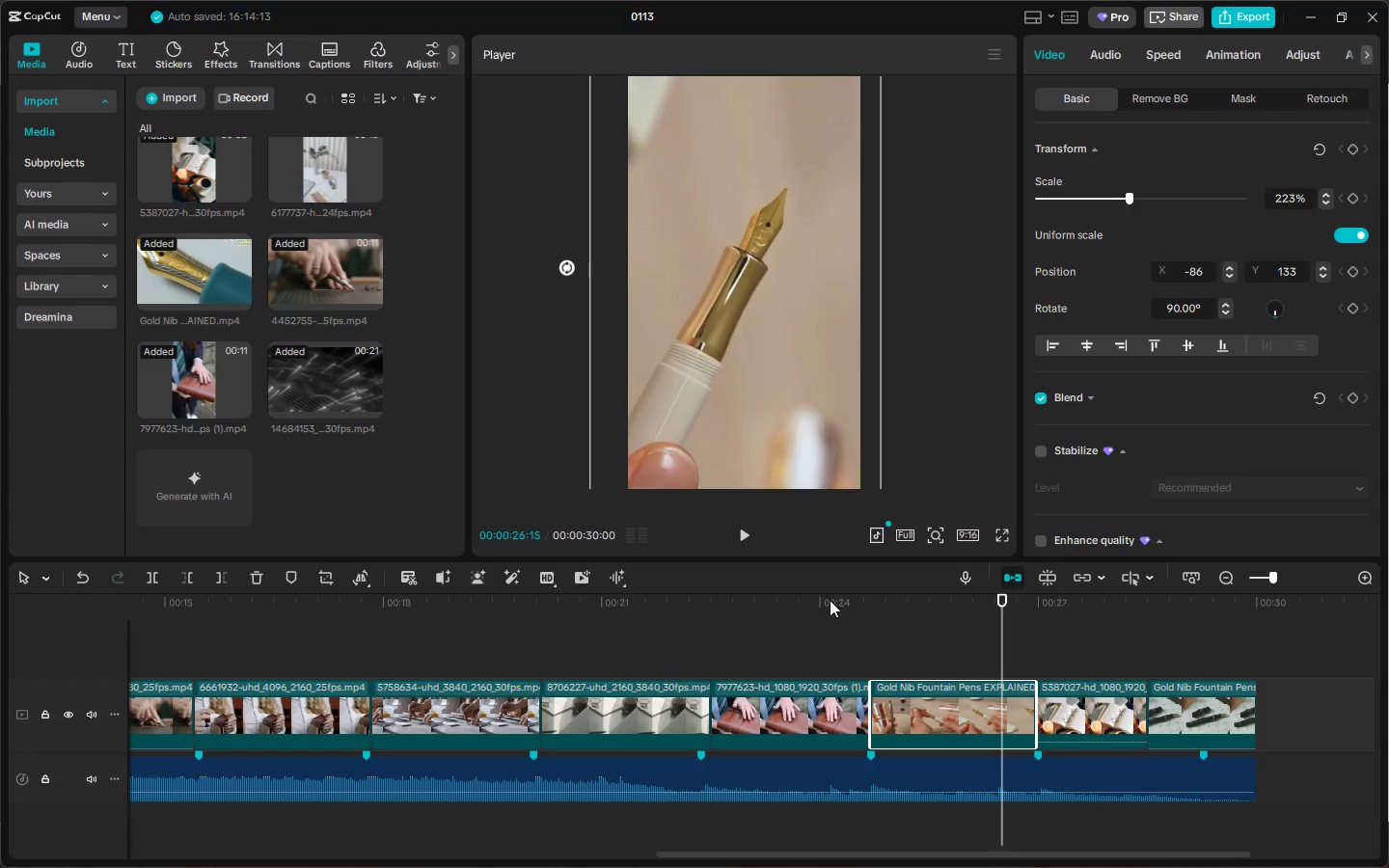 
left_click([829, 596])
 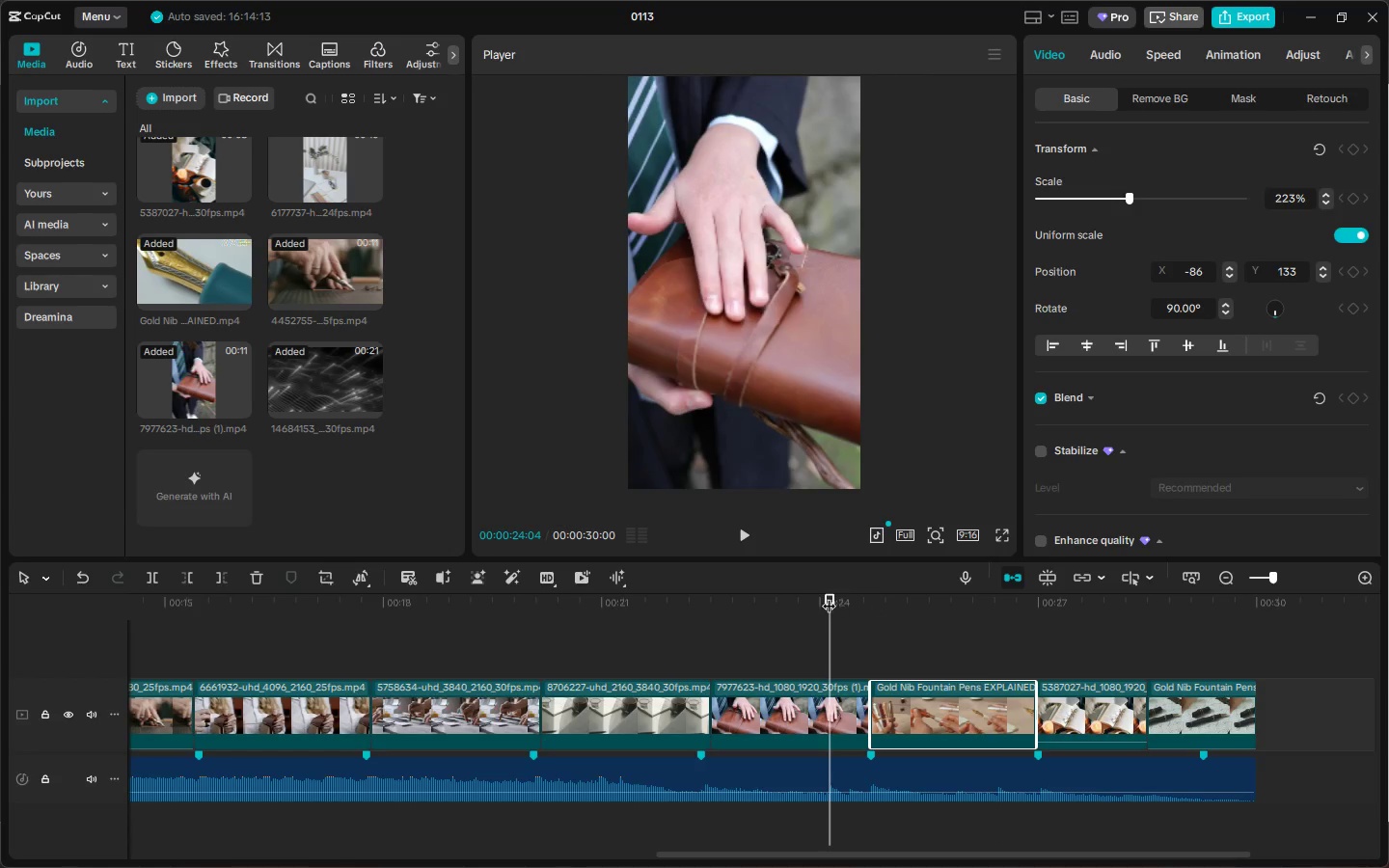 
key(Space)
 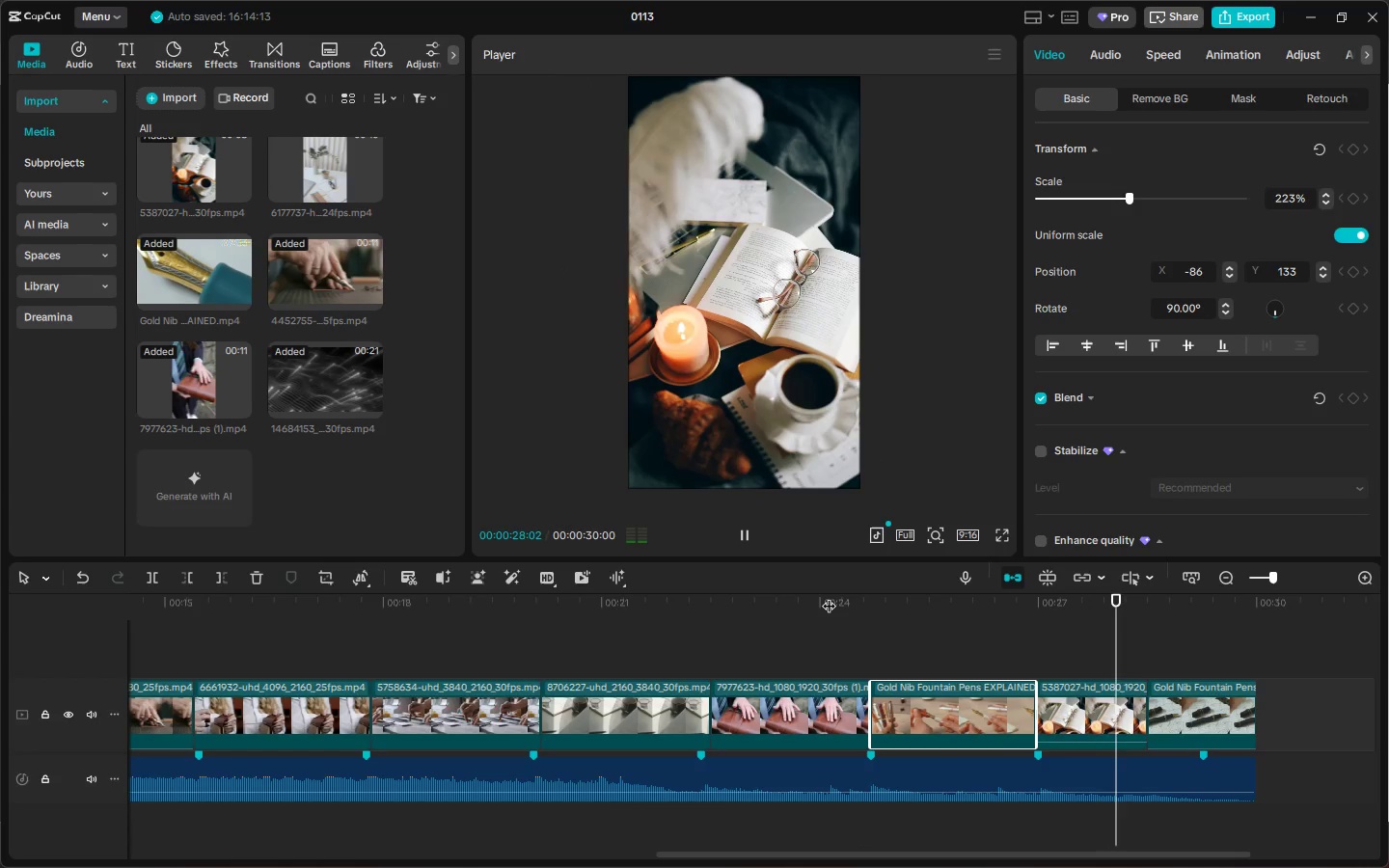 
wait(5.33)
 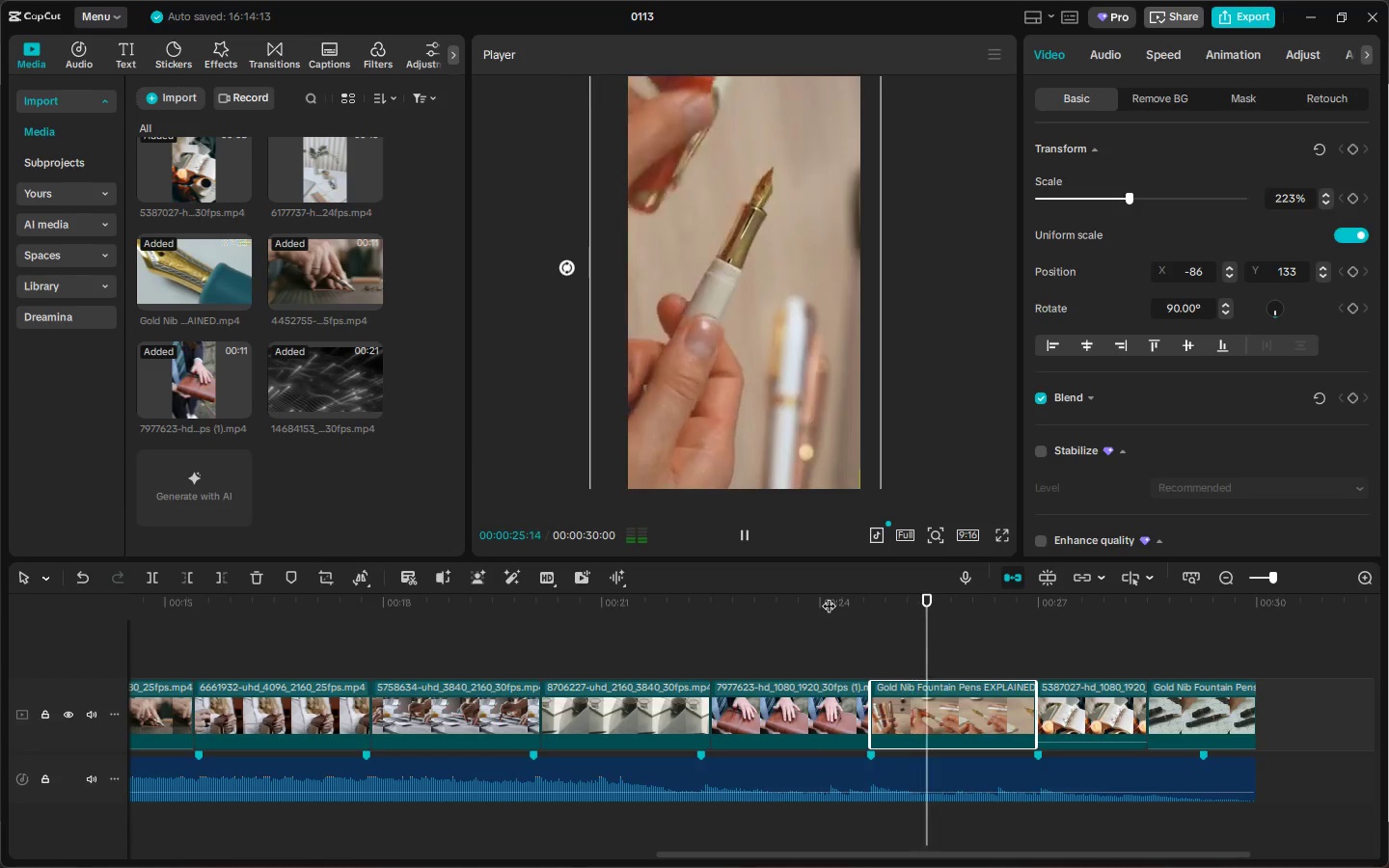 
left_click_drag(start_coordinate=[387, 615], to_coordinate=[0, 651])
 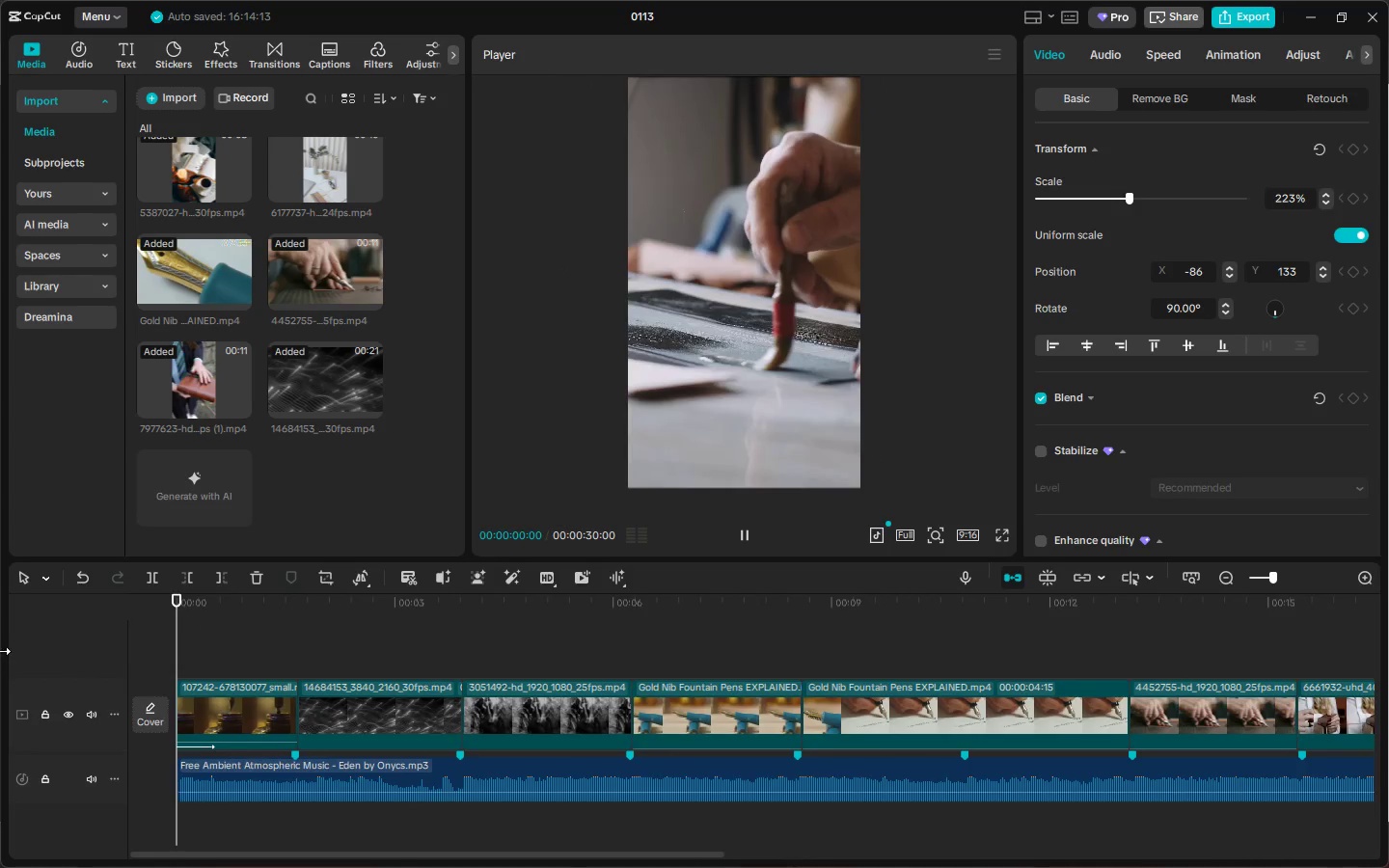 
key(Space)
 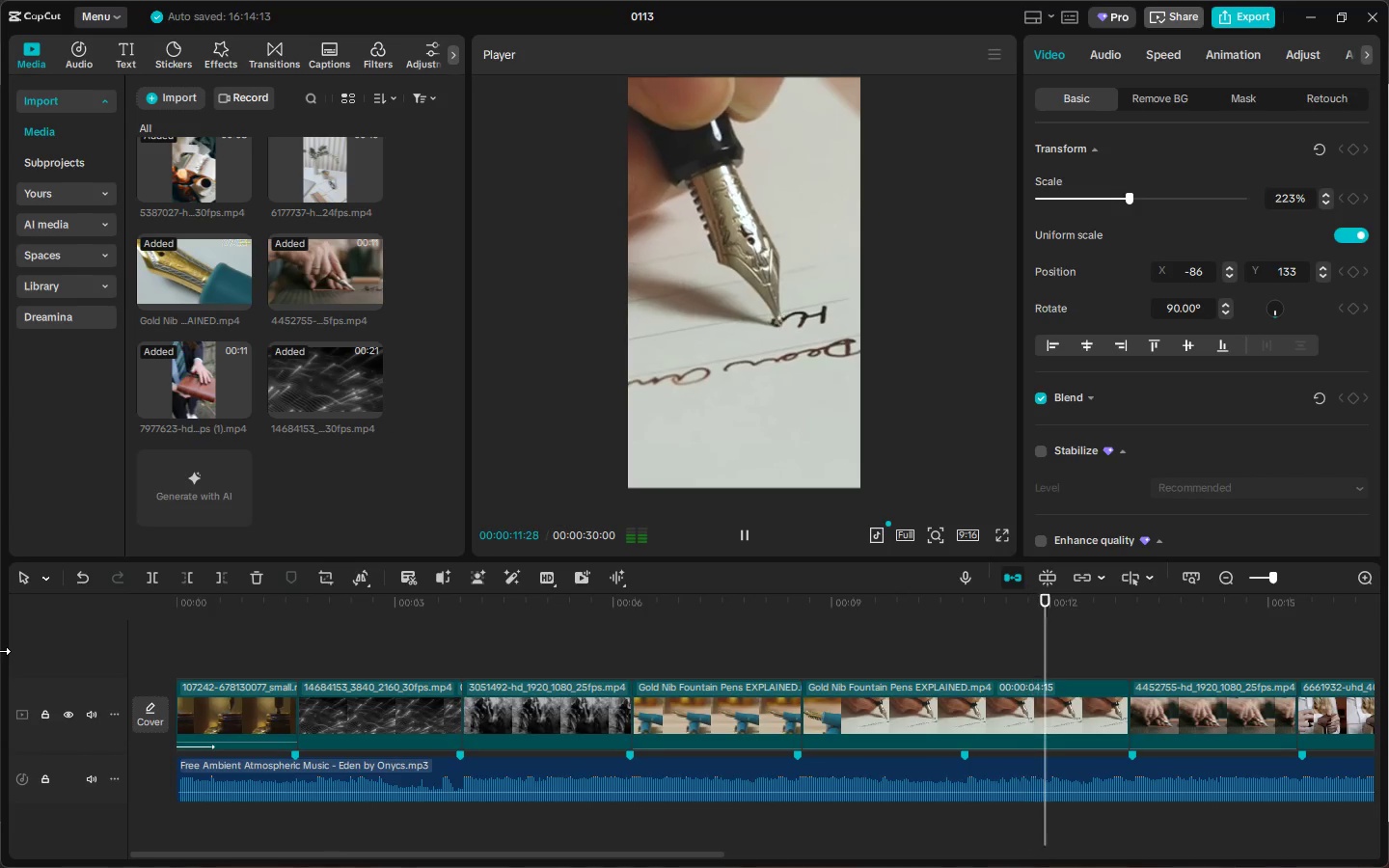 
wait(16.95)
 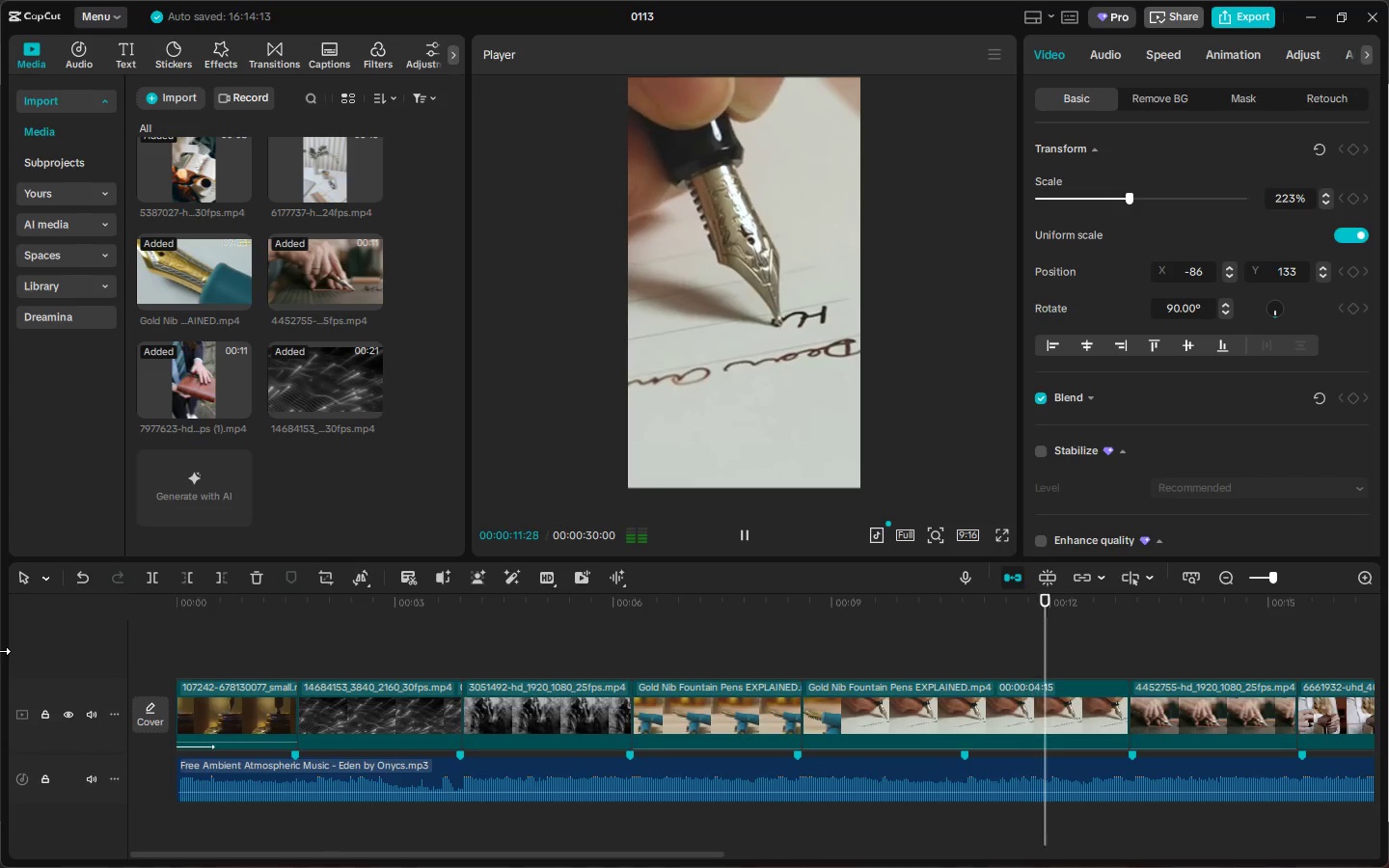 
key(Space)
 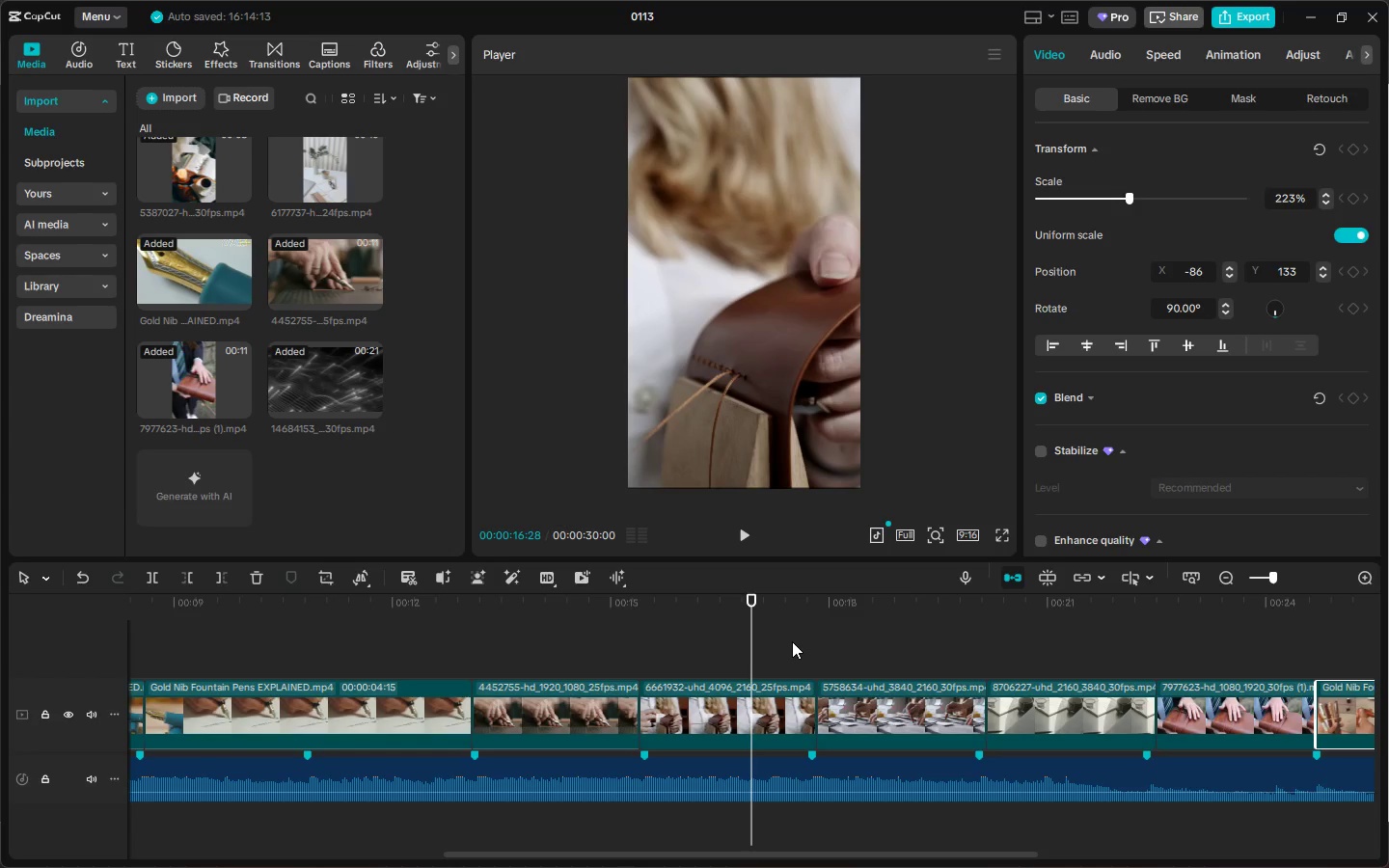 
wait(7.22)
 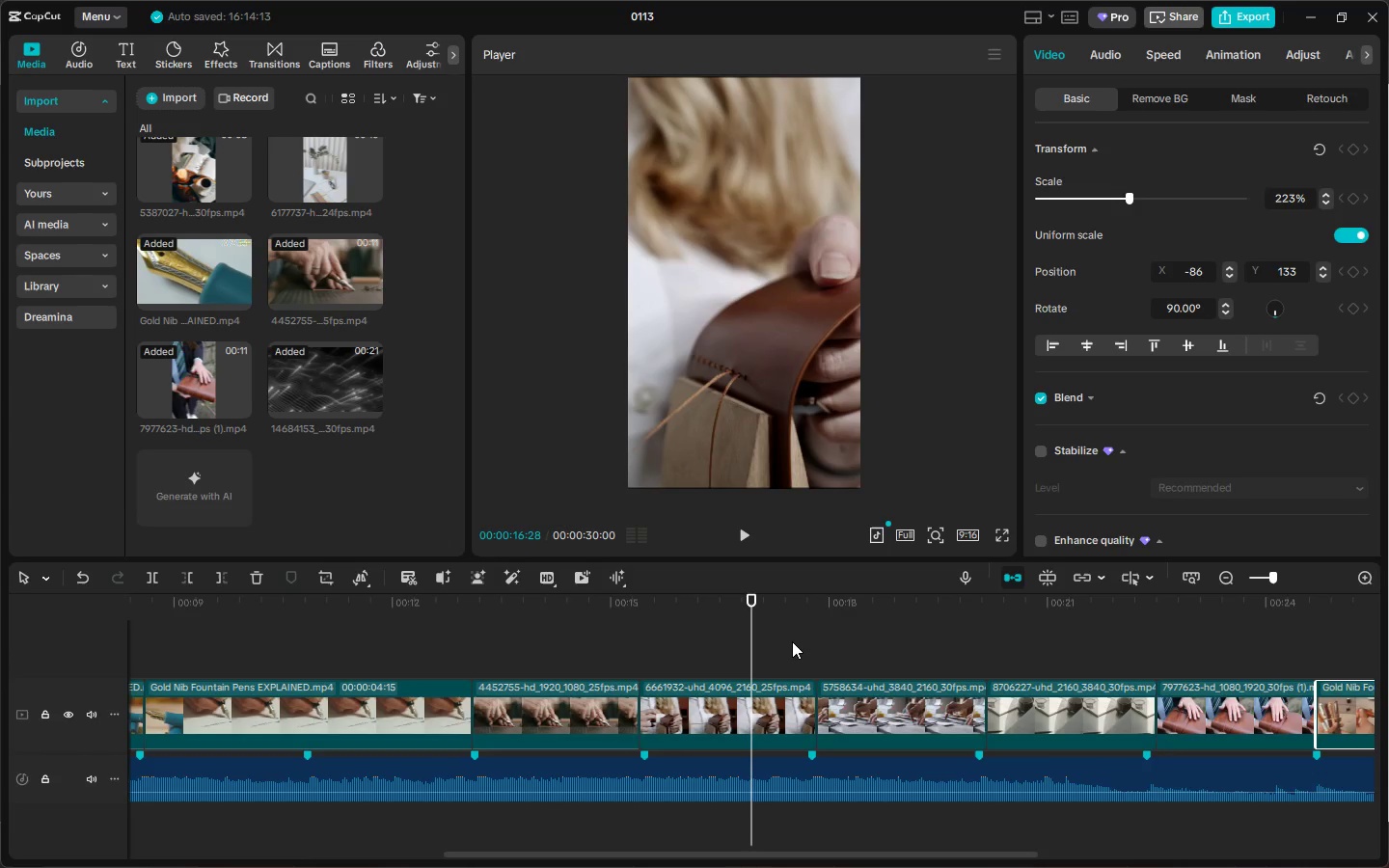 
left_click_drag(start_coordinate=[331, 594], to_coordinate=[19, 628])
 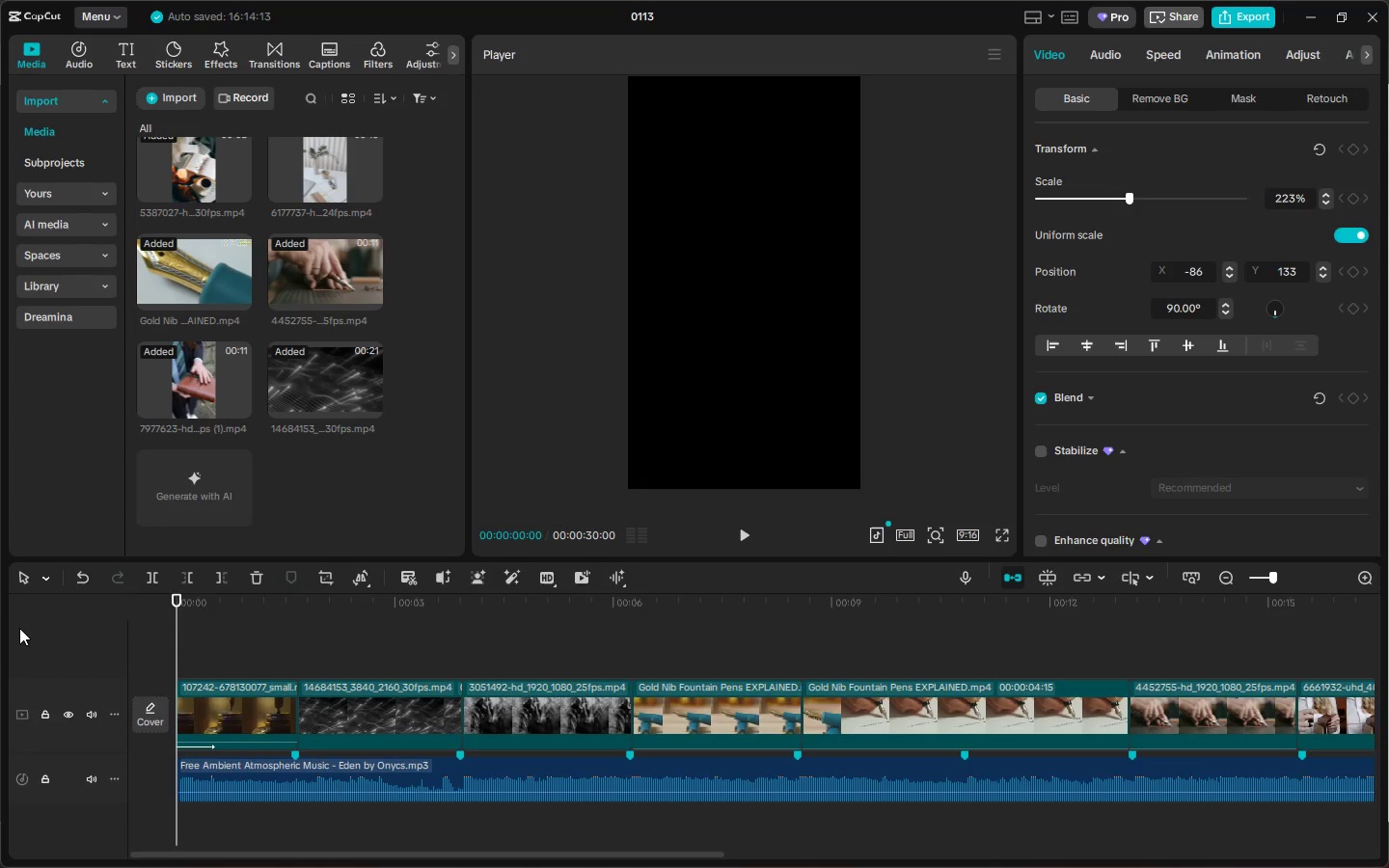 
wait(5.86)
 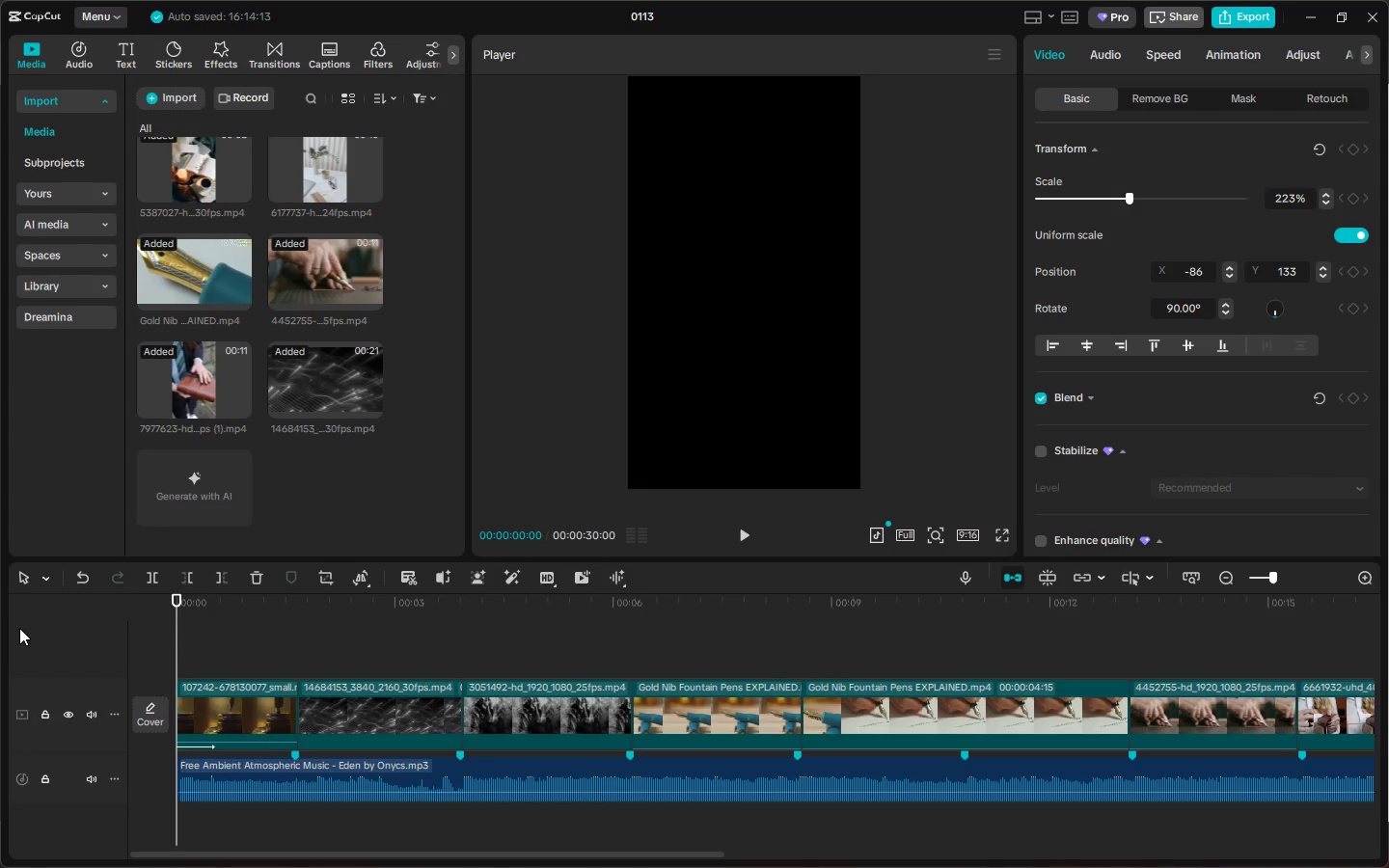 
key(Space)
 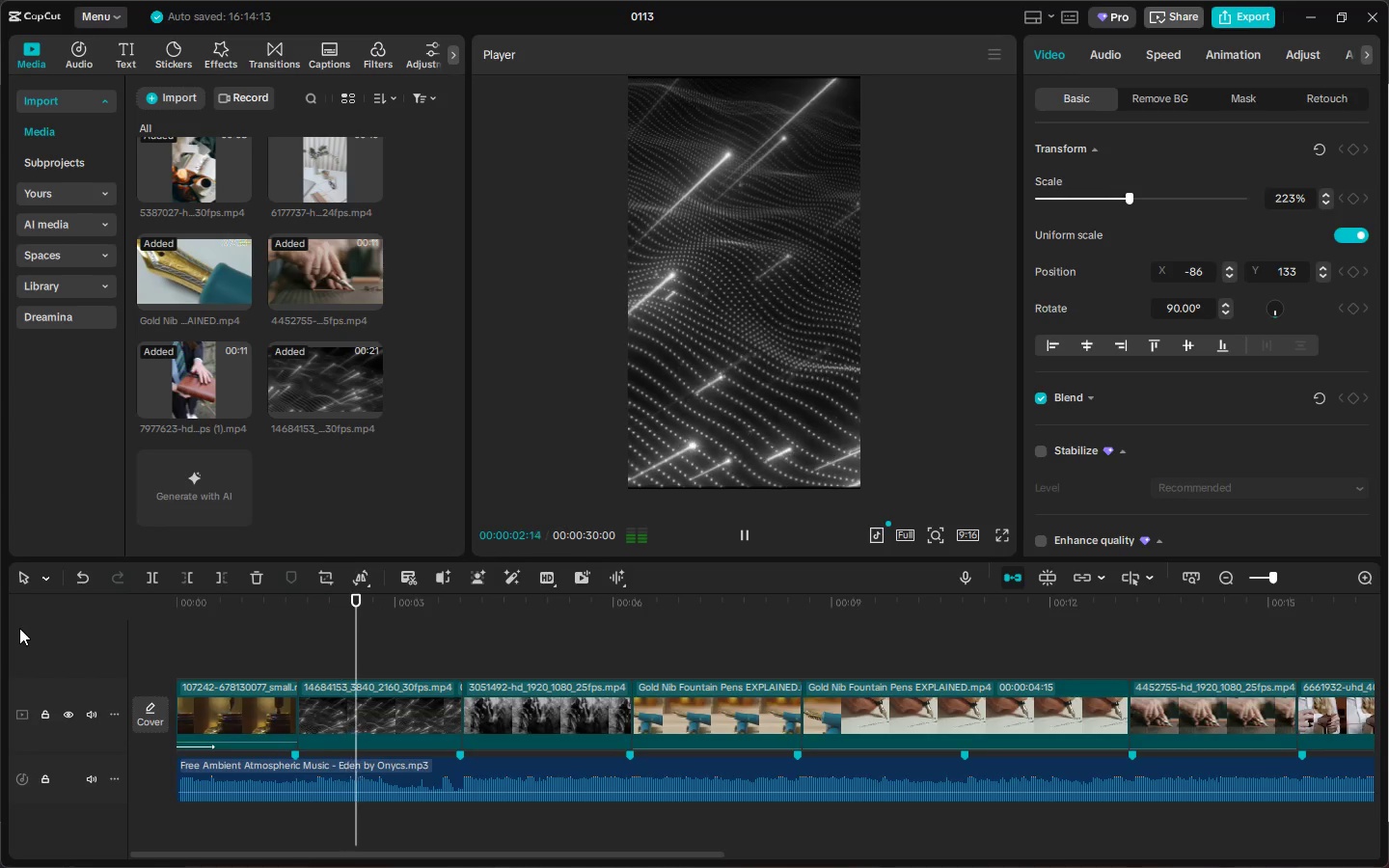 
key(Space)
 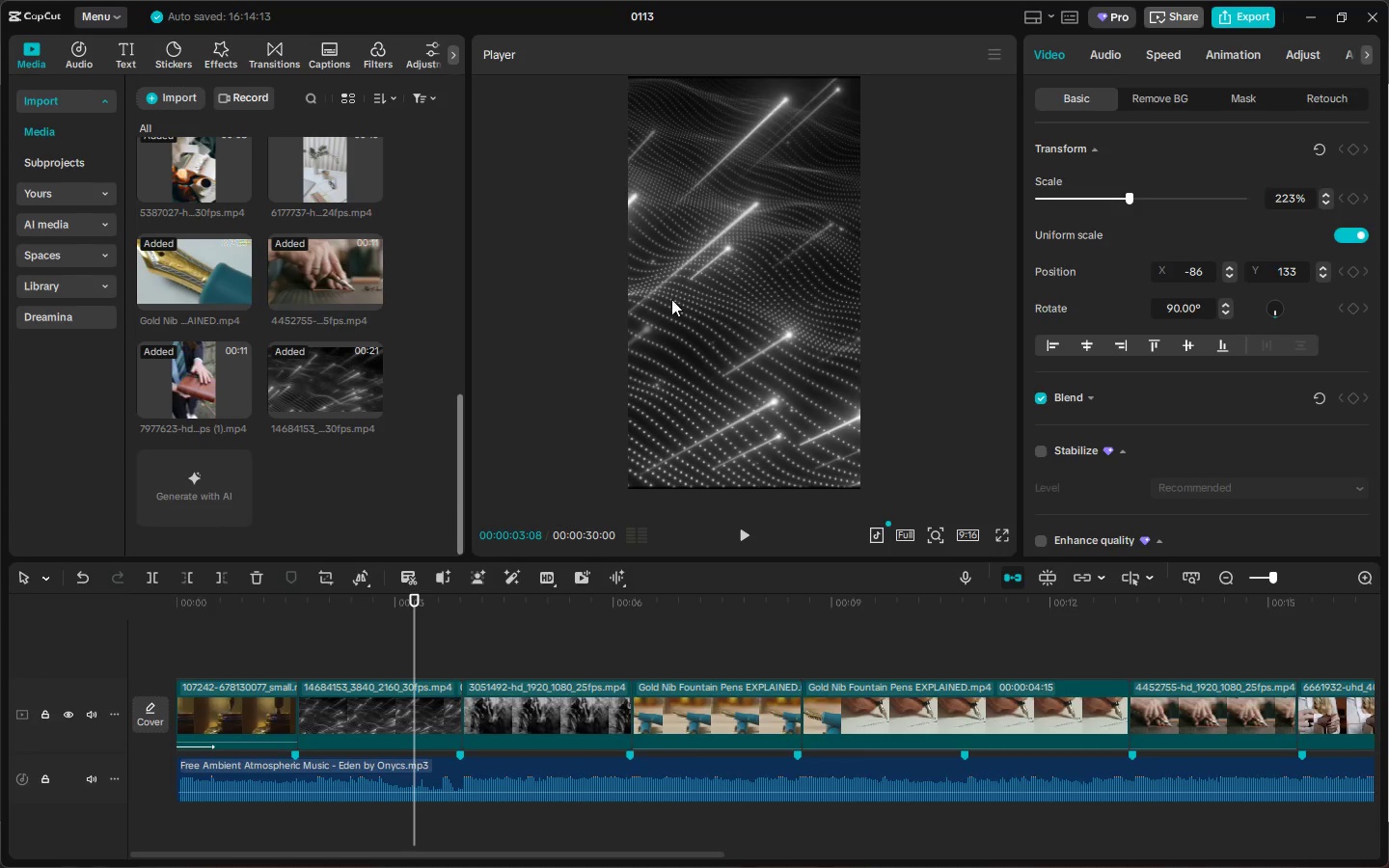 
left_click([691, 304])
 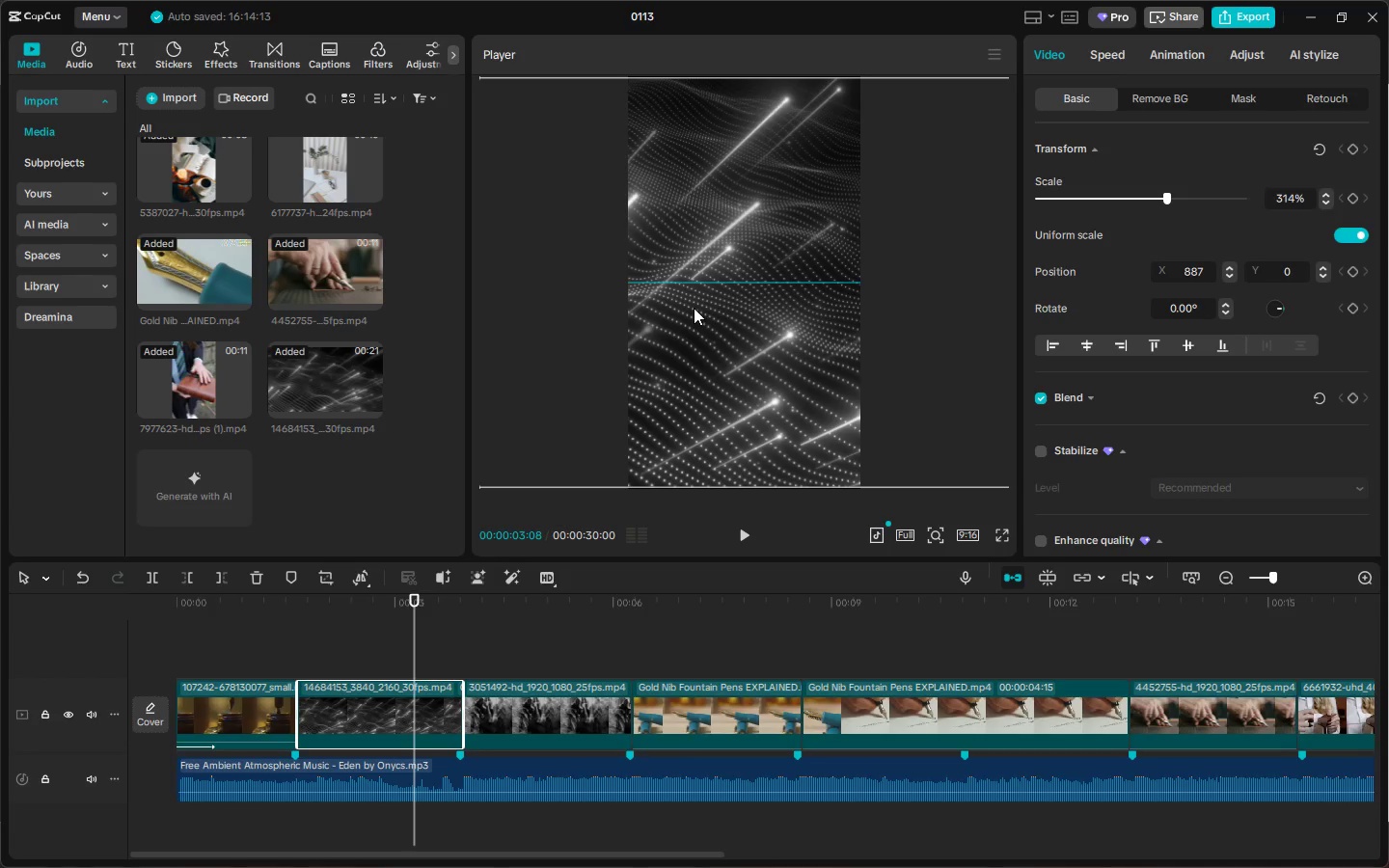 
left_click_drag(start_coordinate=[598, 180], to_coordinate=[634, 184])
 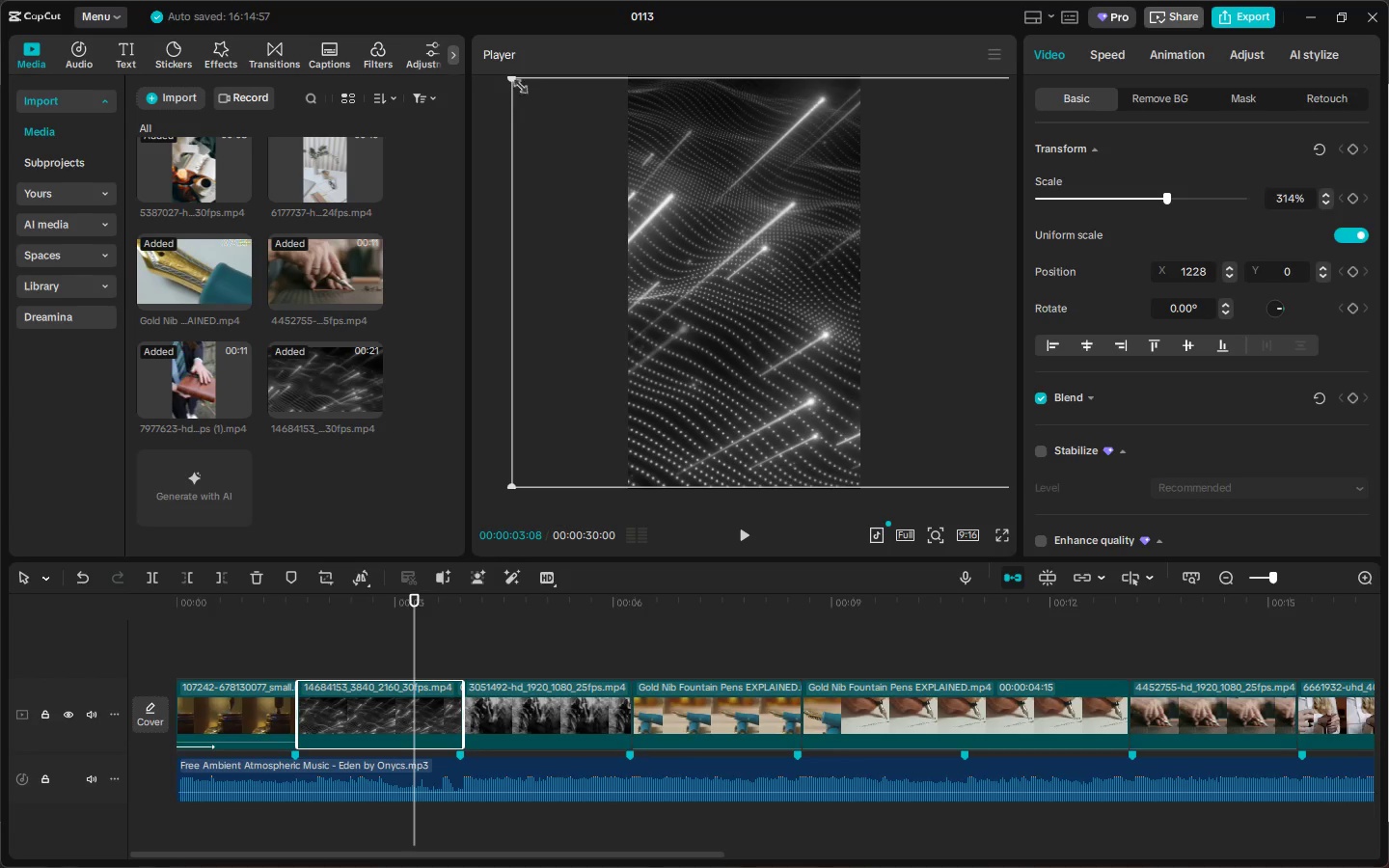 
left_click_drag(start_coordinate=[512, 76], to_coordinate=[496, 67])
 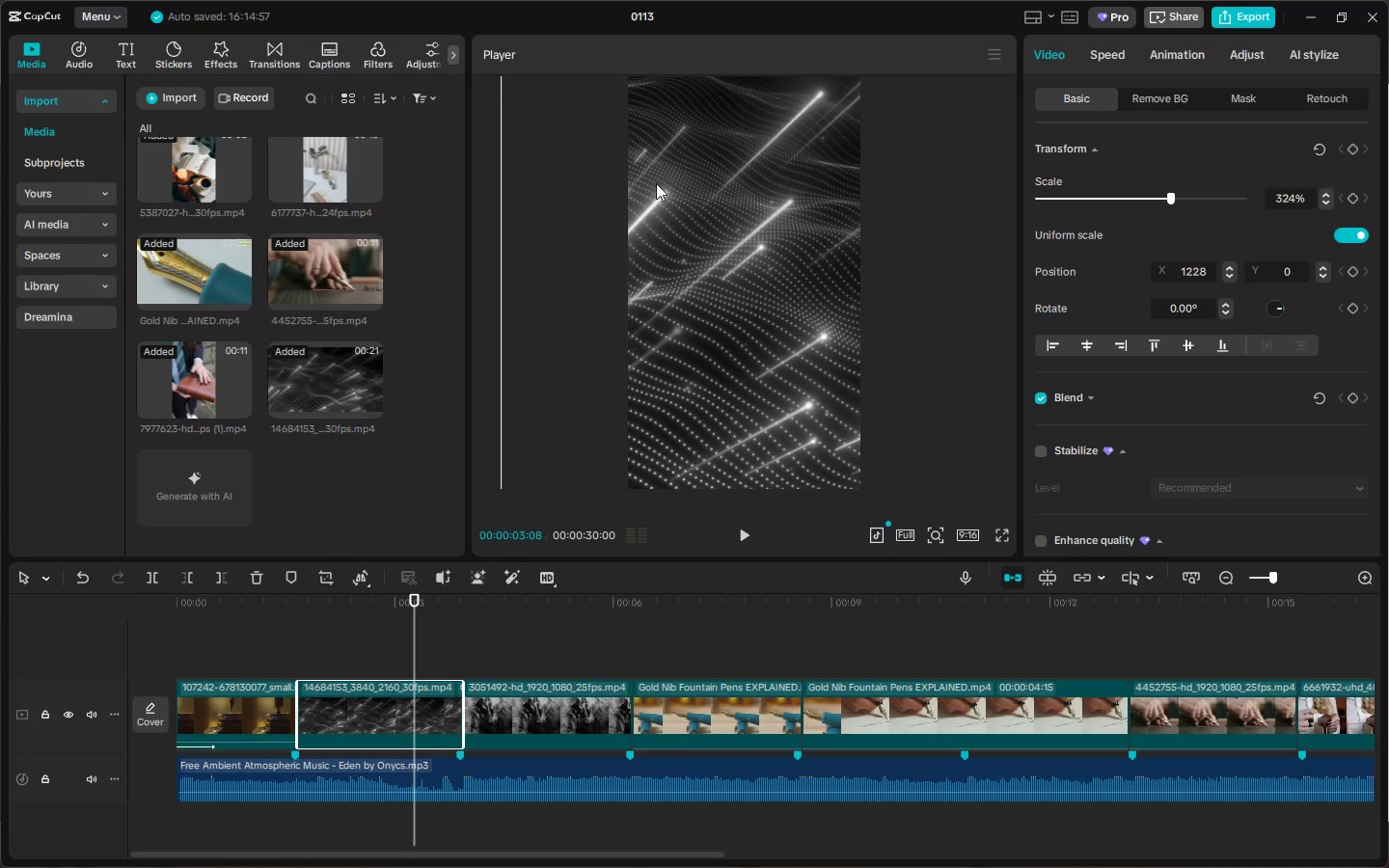 
left_click_drag(start_coordinate=[656, 183], to_coordinate=[626, 176])
 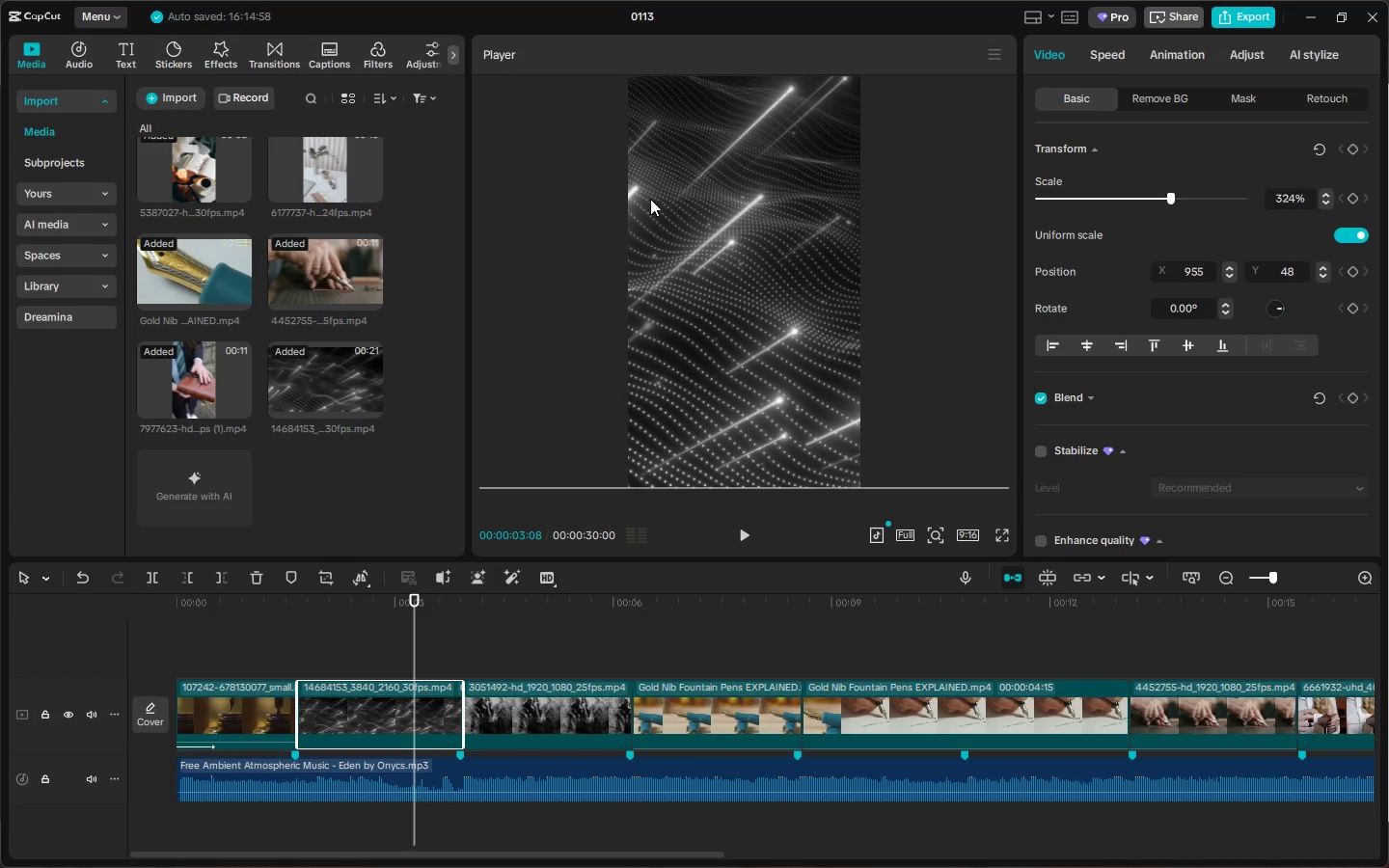 
left_click_drag(start_coordinate=[666, 202], to_coordinate=[722, 202])
 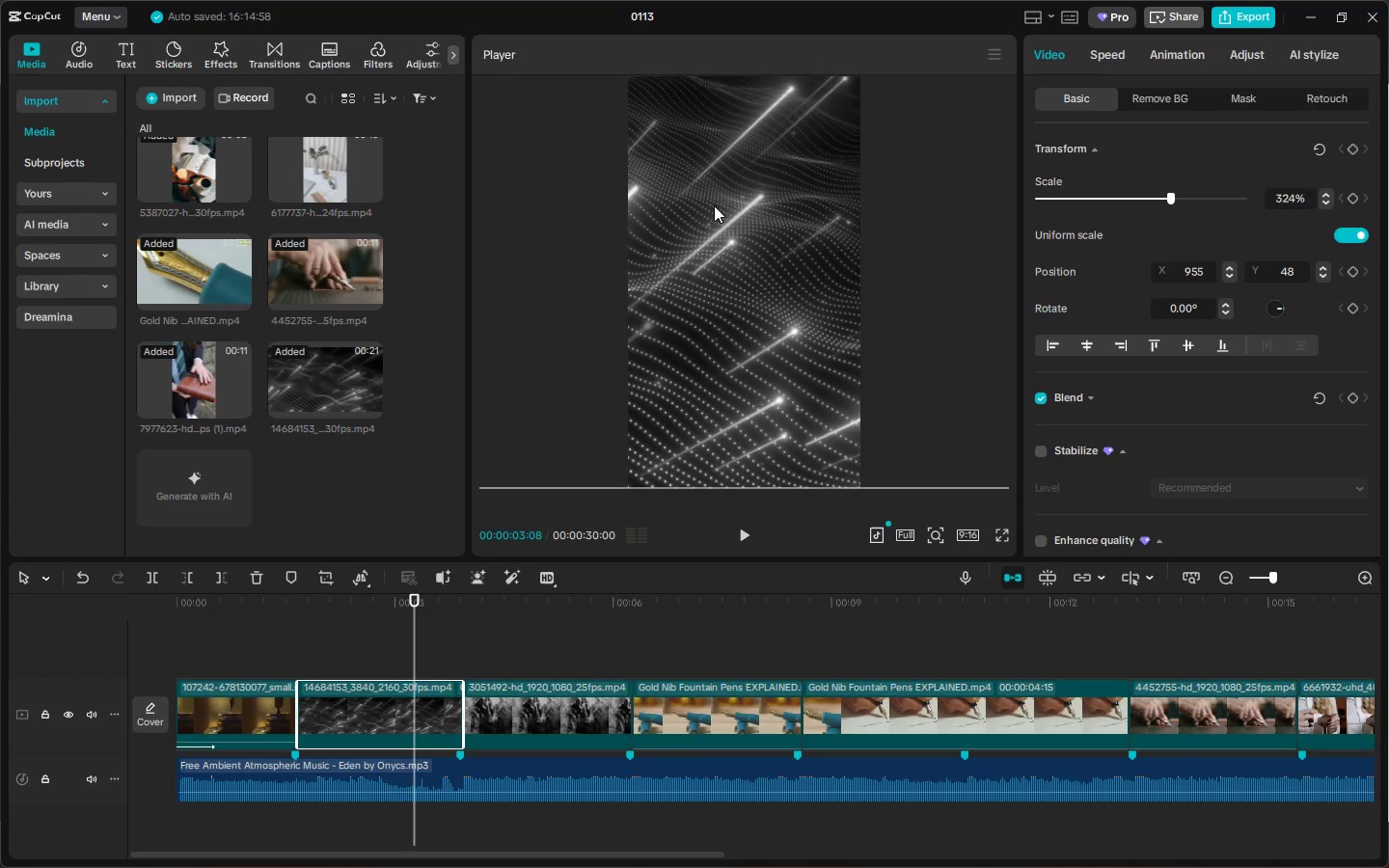 
left_click_drag(start_coordinate=[714, 205], to_coordinate=[860, 209])
 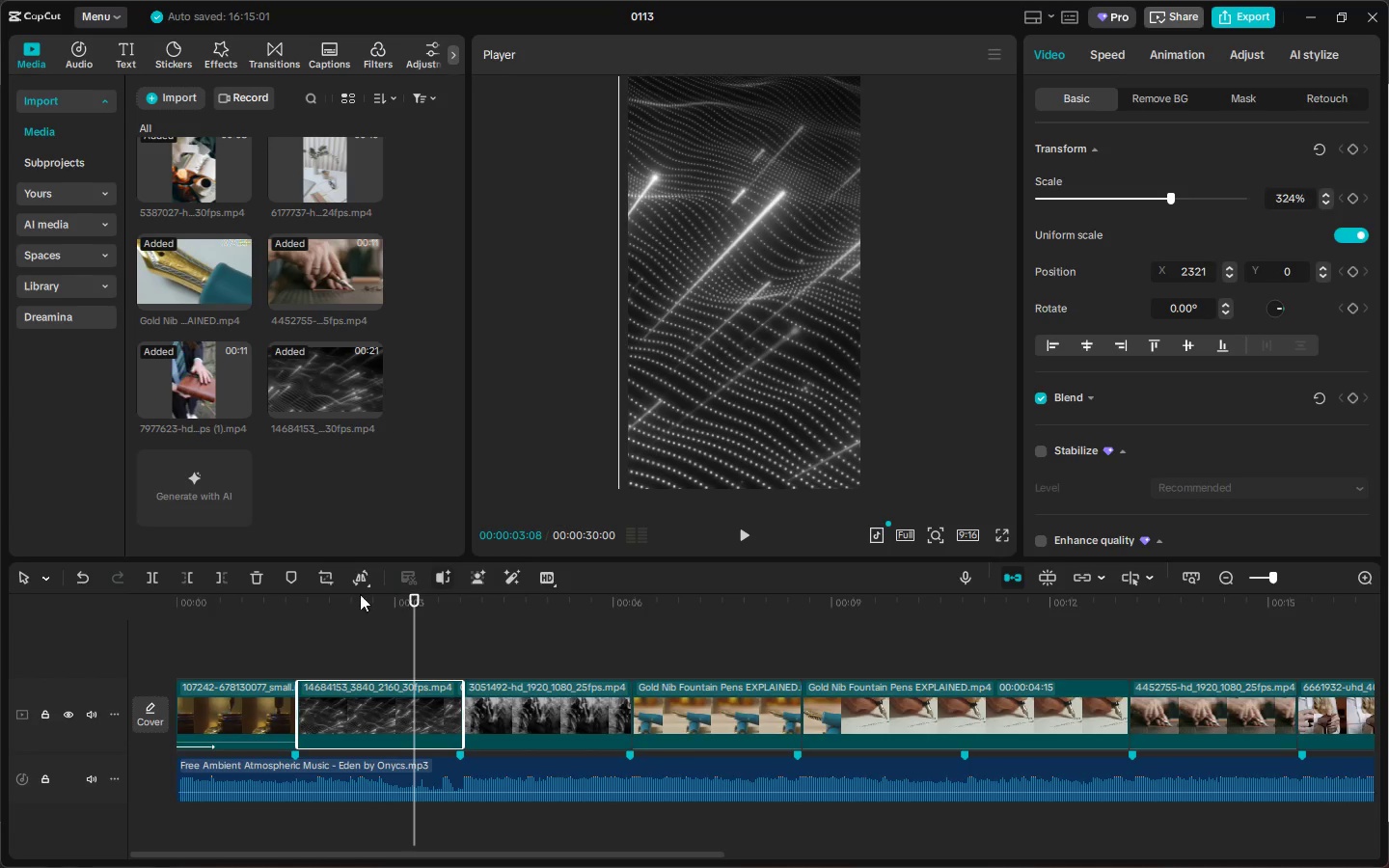 
left_click([293, 602])
 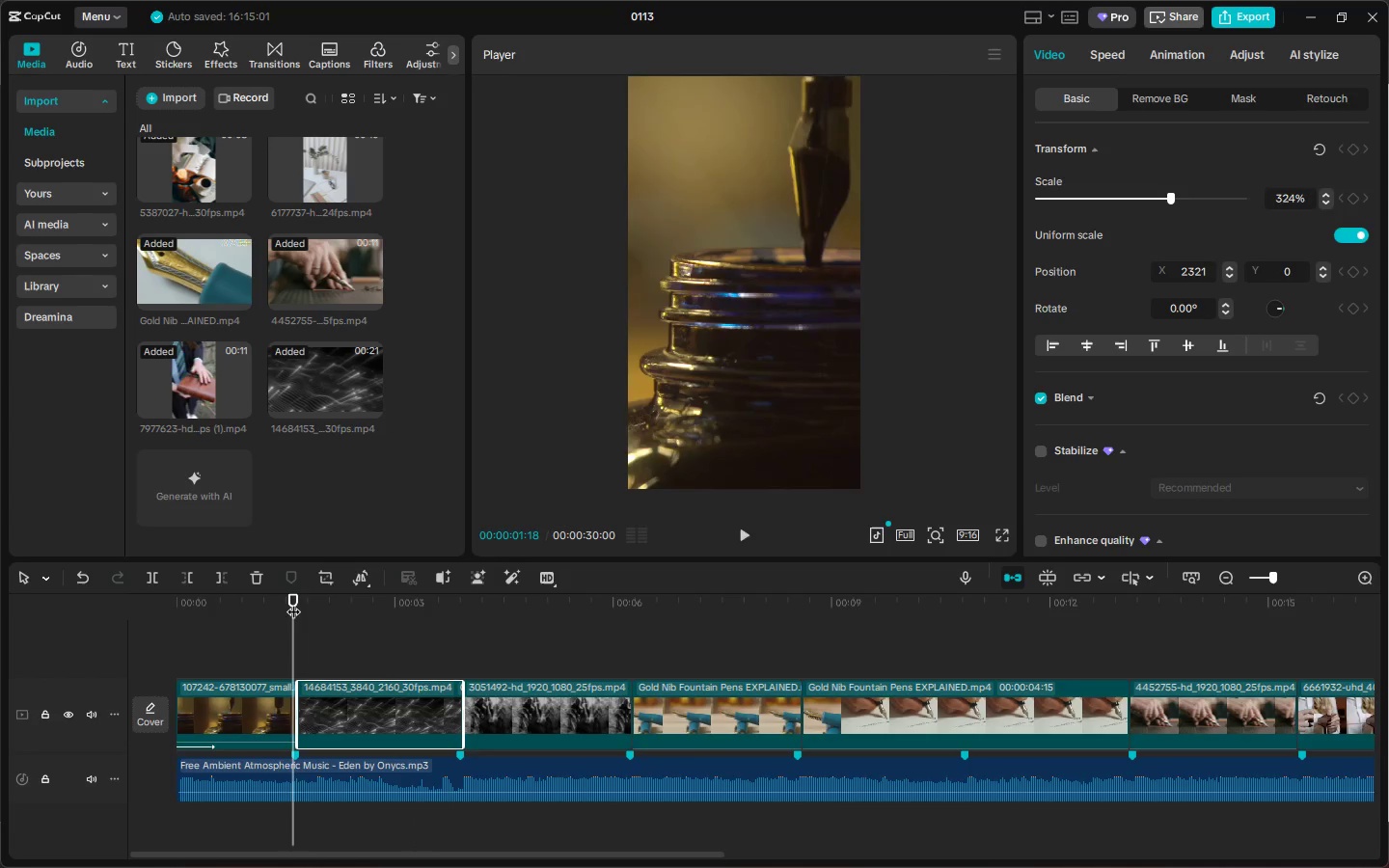 
key(Space)
 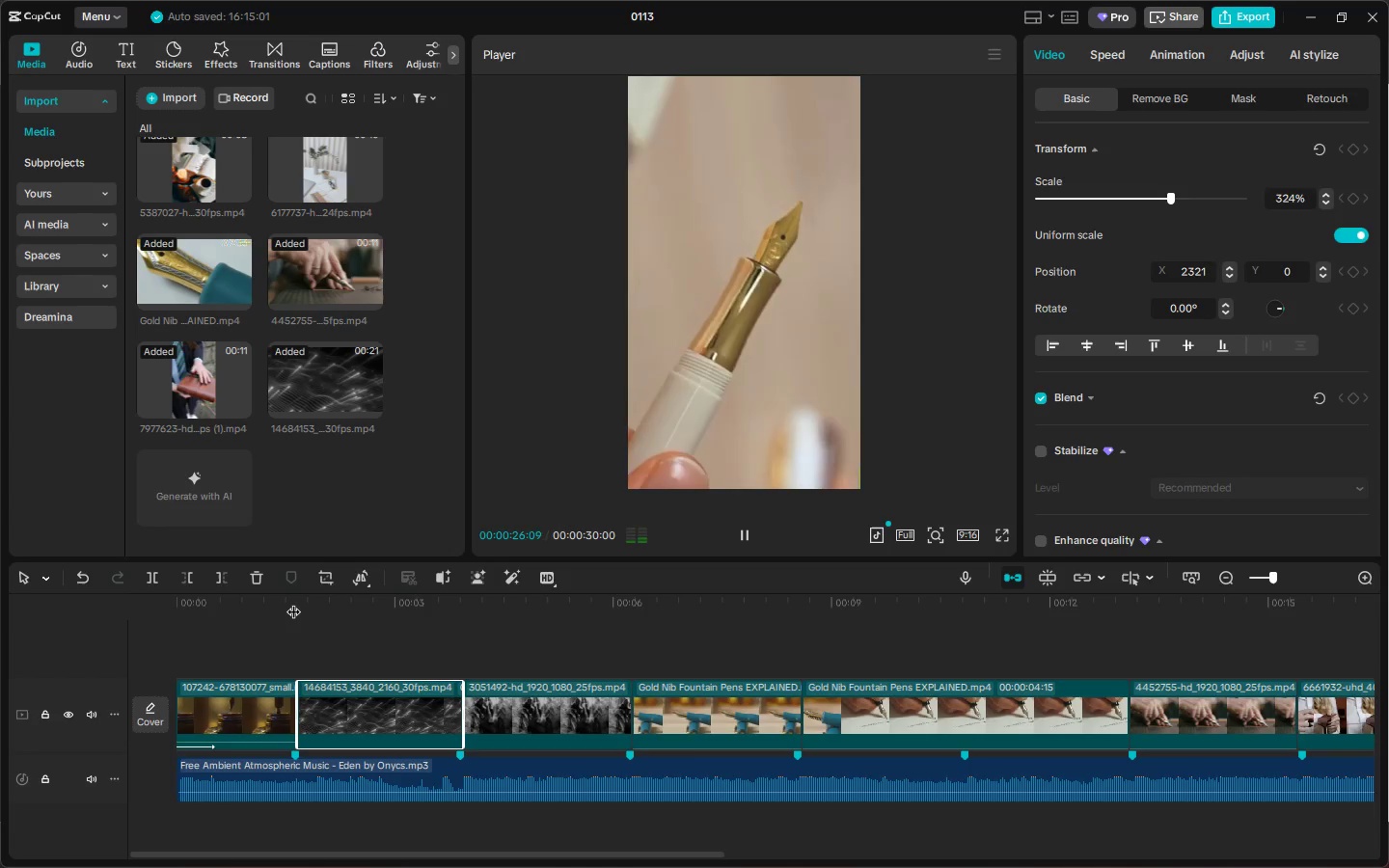 
wait(29.7)
 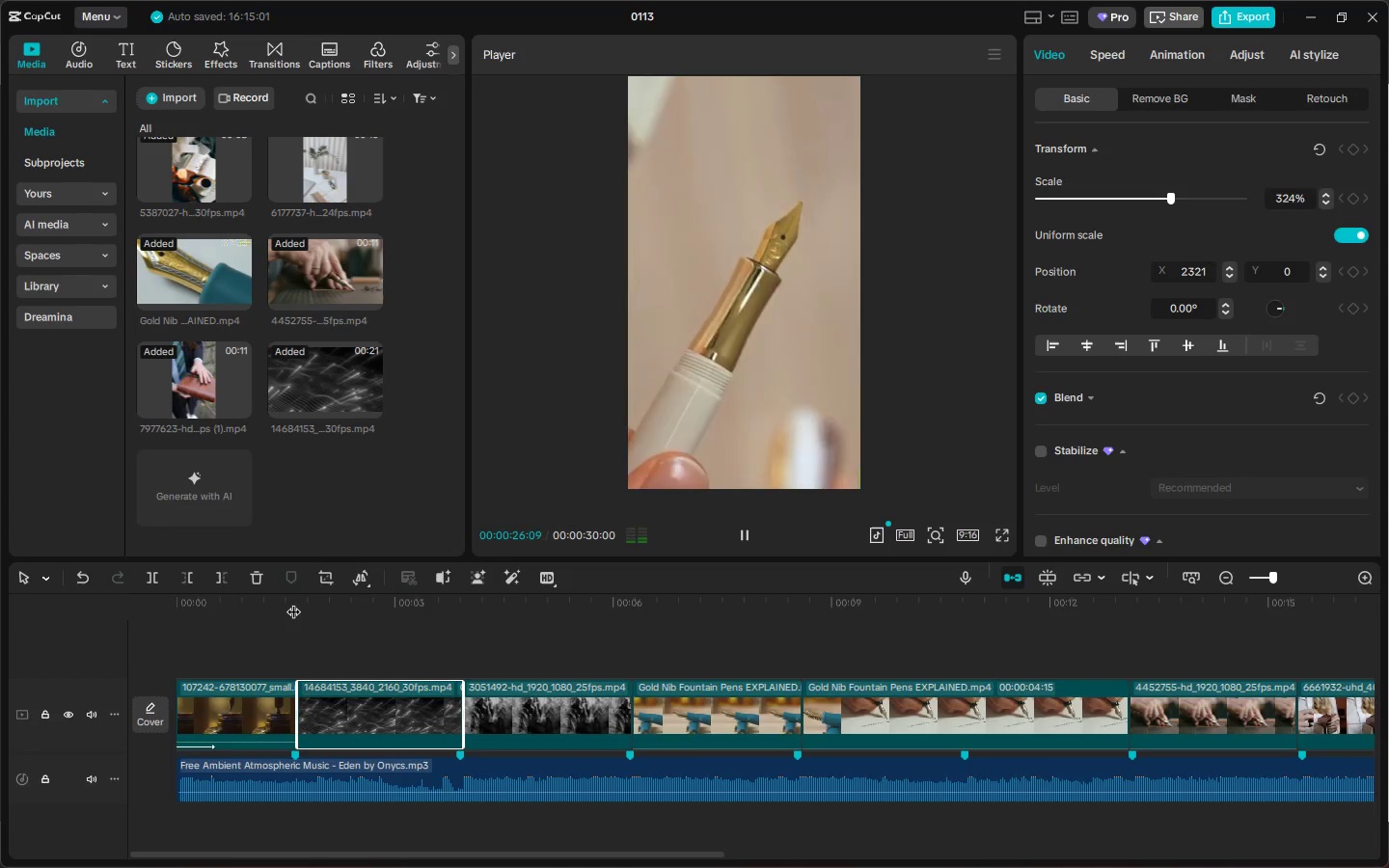 
left_click_drag(start_coordinate=[305, 605], to_coordinate=[0, 615])
 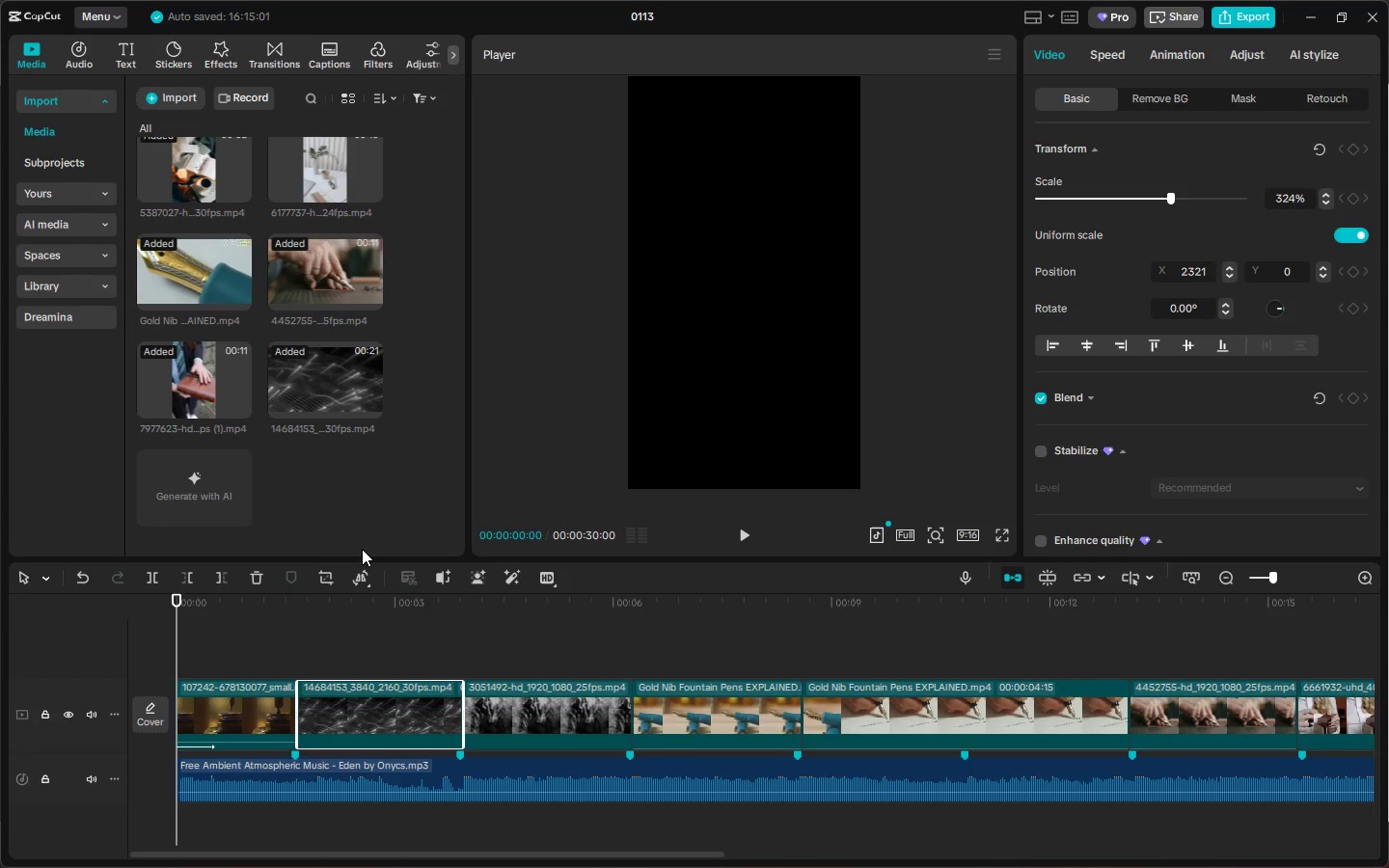 
wait(56.64)
 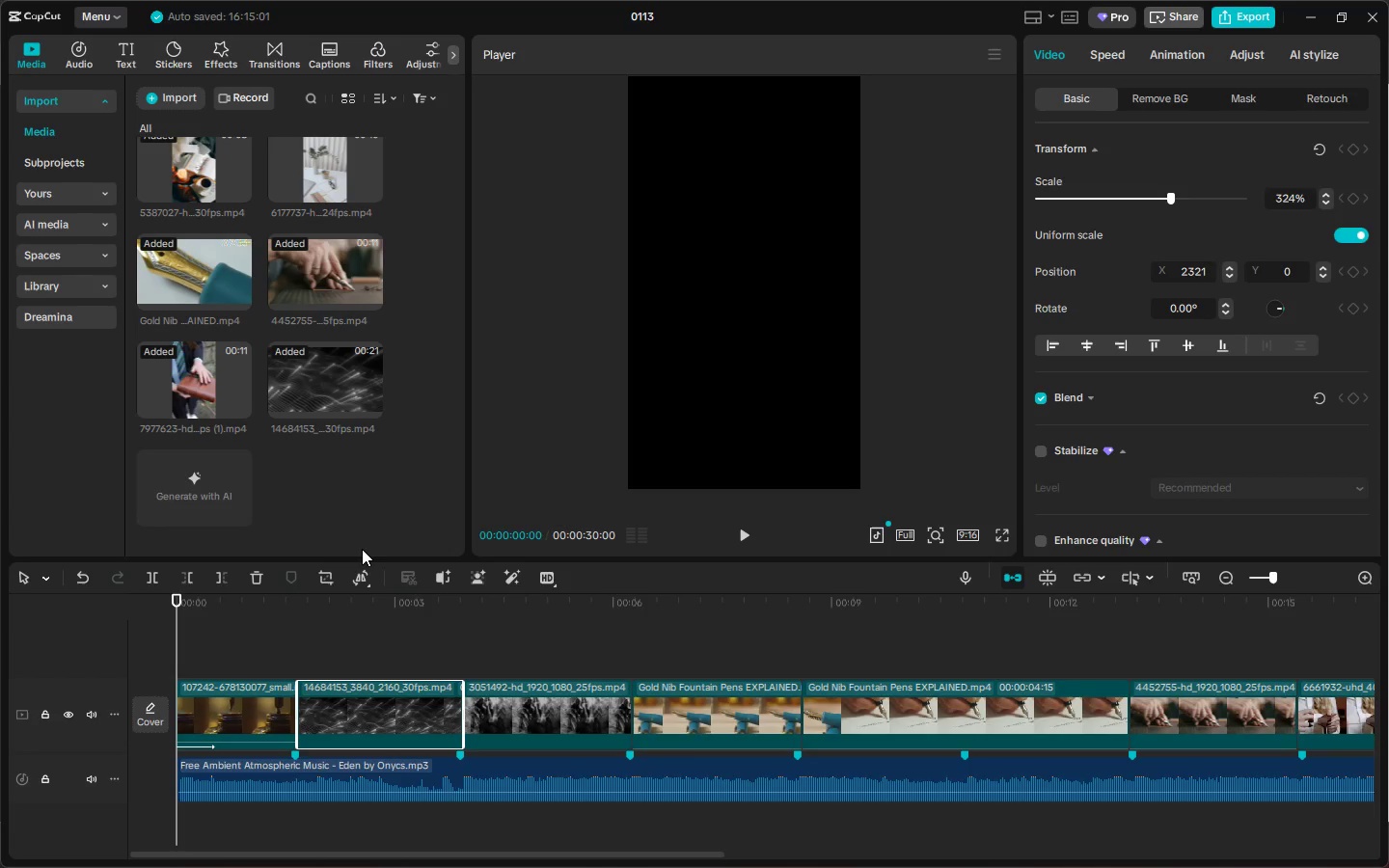 
left_click_drag(start_coordinate=[238, 610], to_coordinate=[155, 610])
 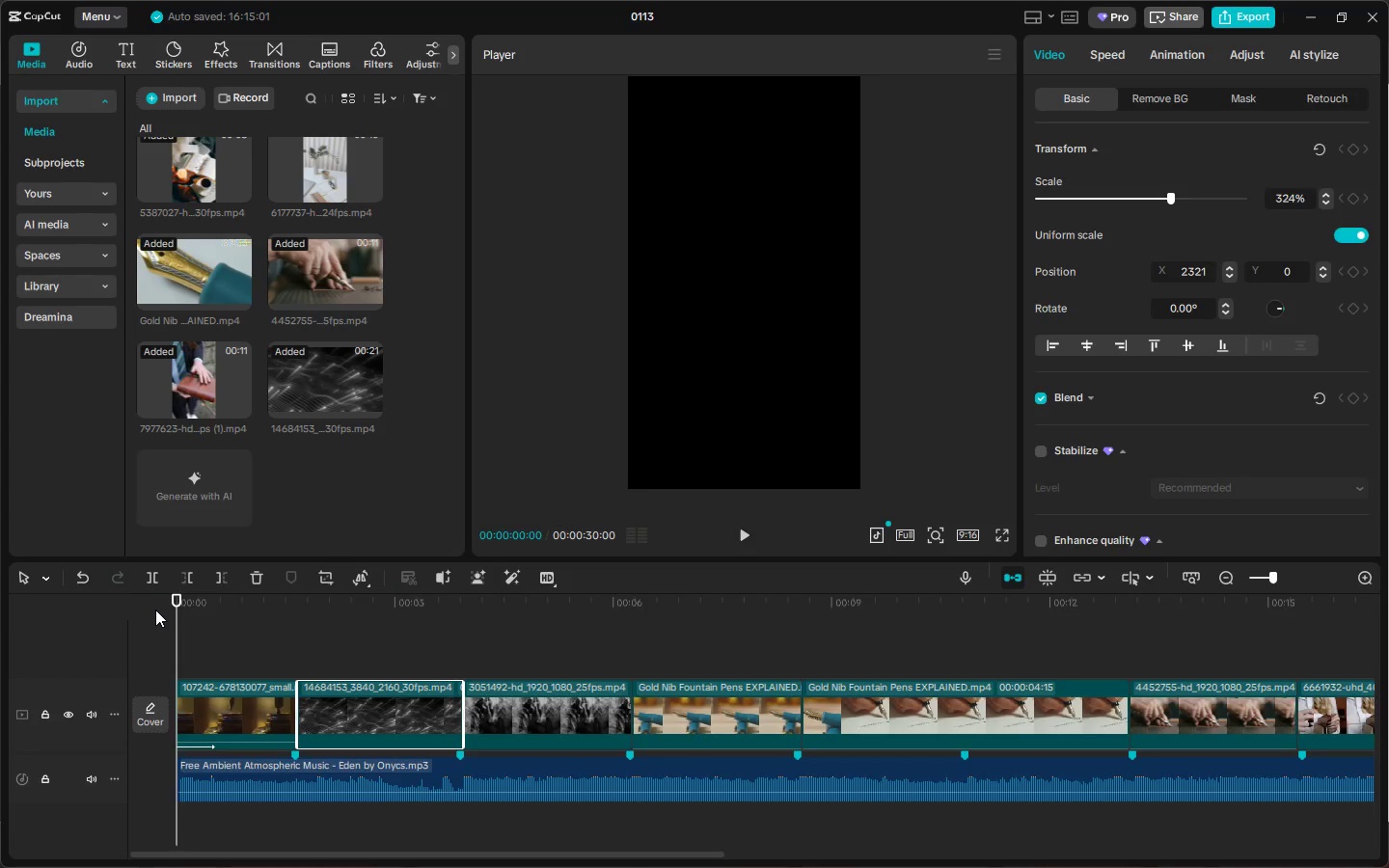 
key(Space)
 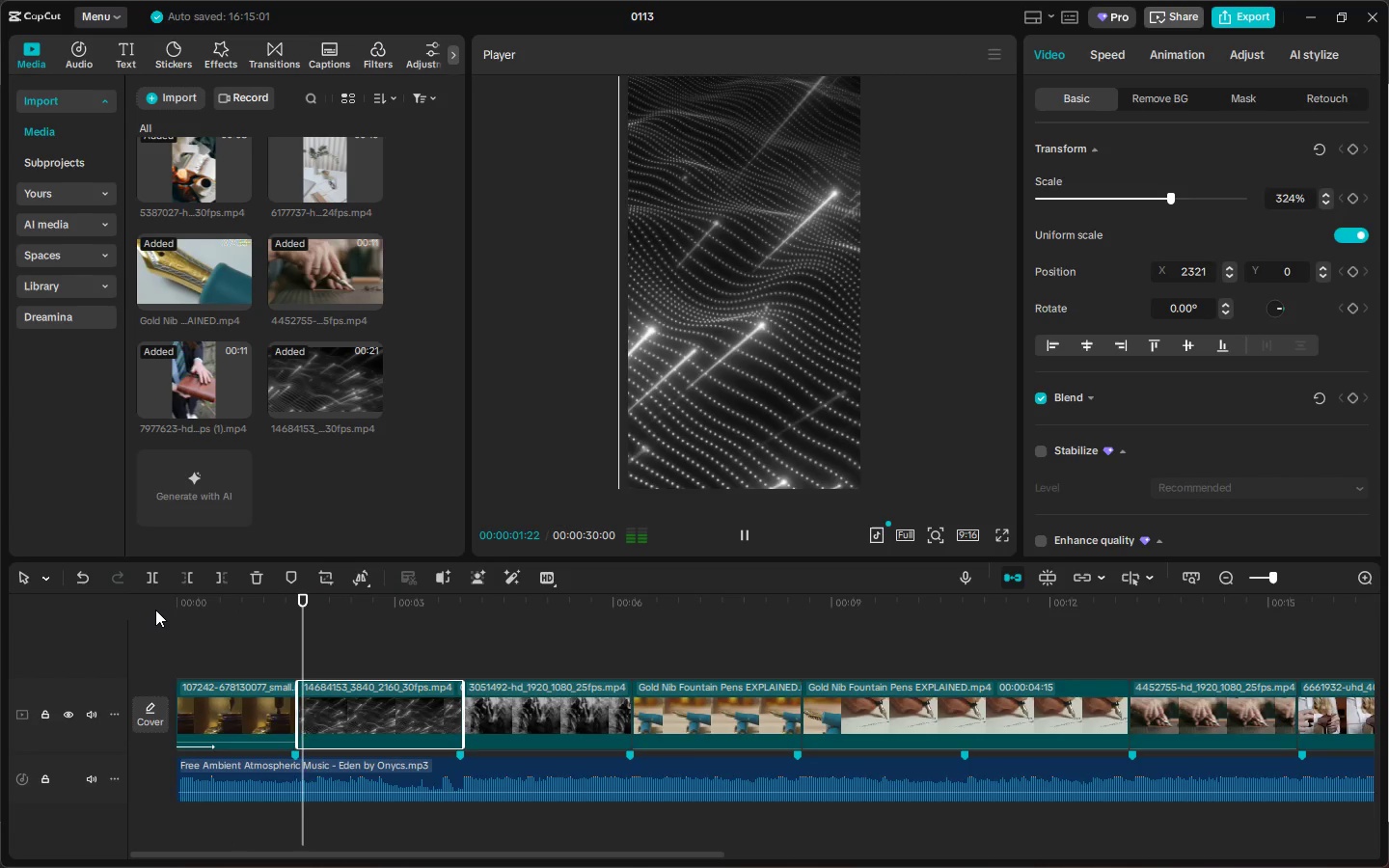 
key(Space)
 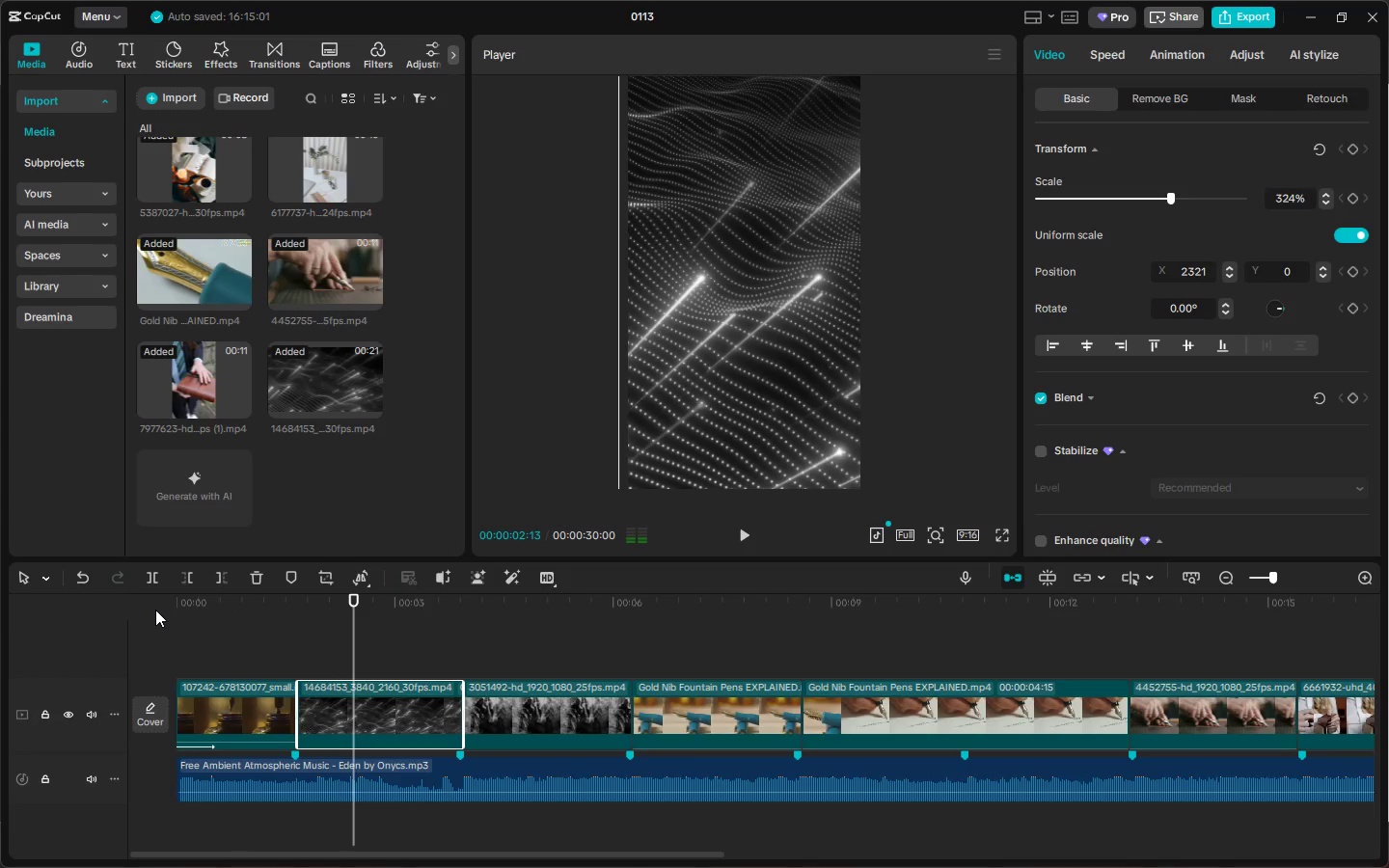 
key(Space)
 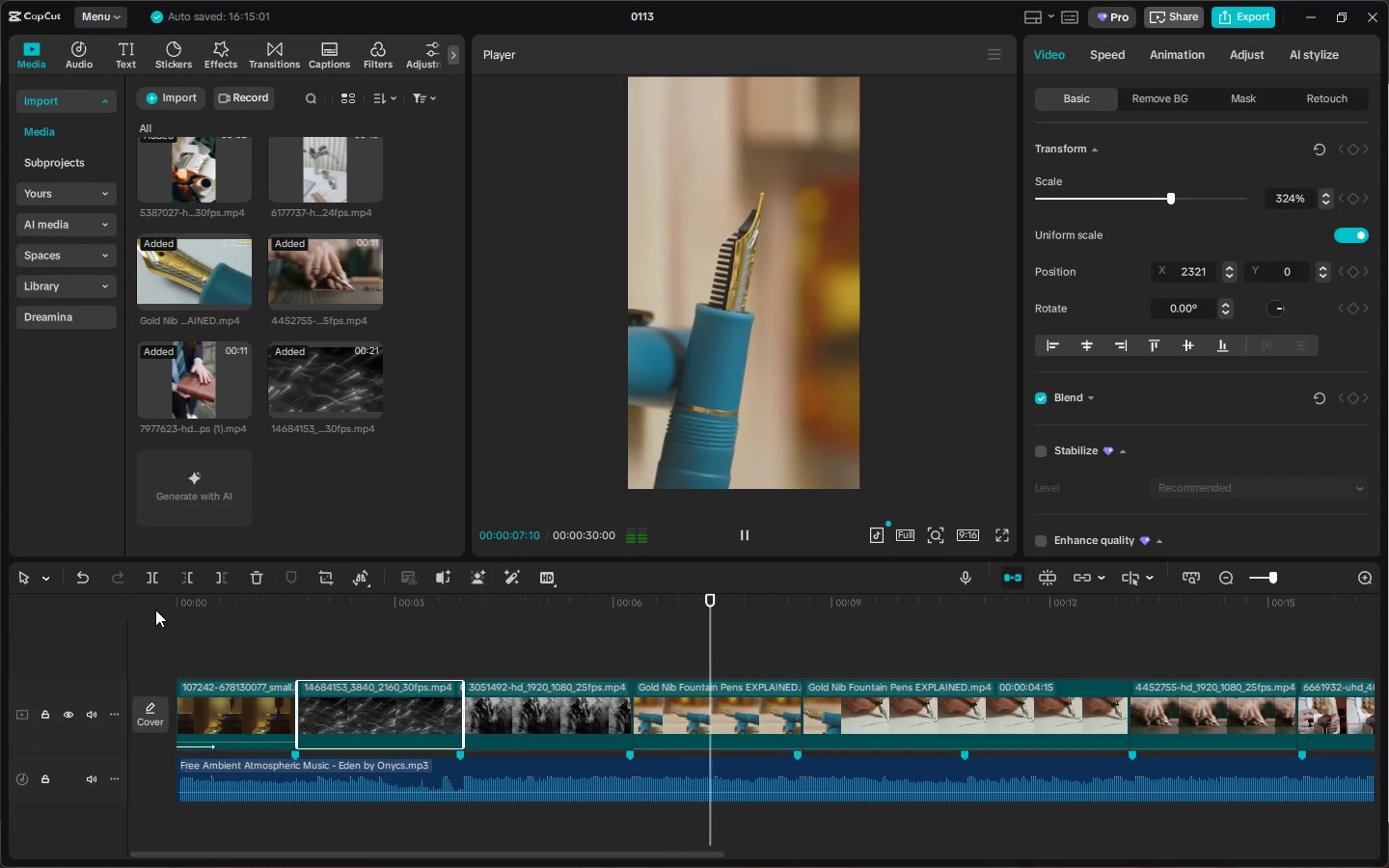 
wait(6.66)
 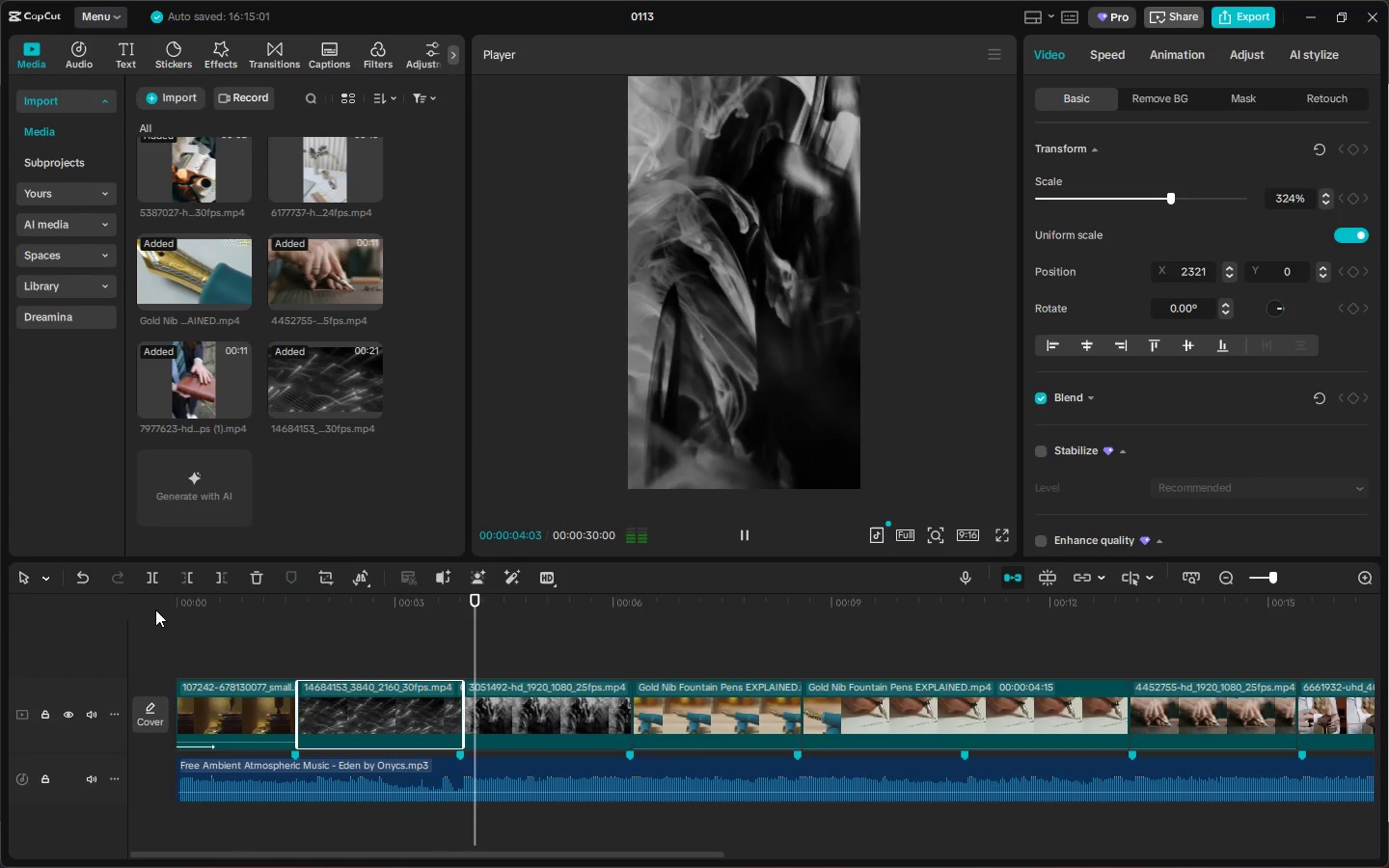 
key(Space)
 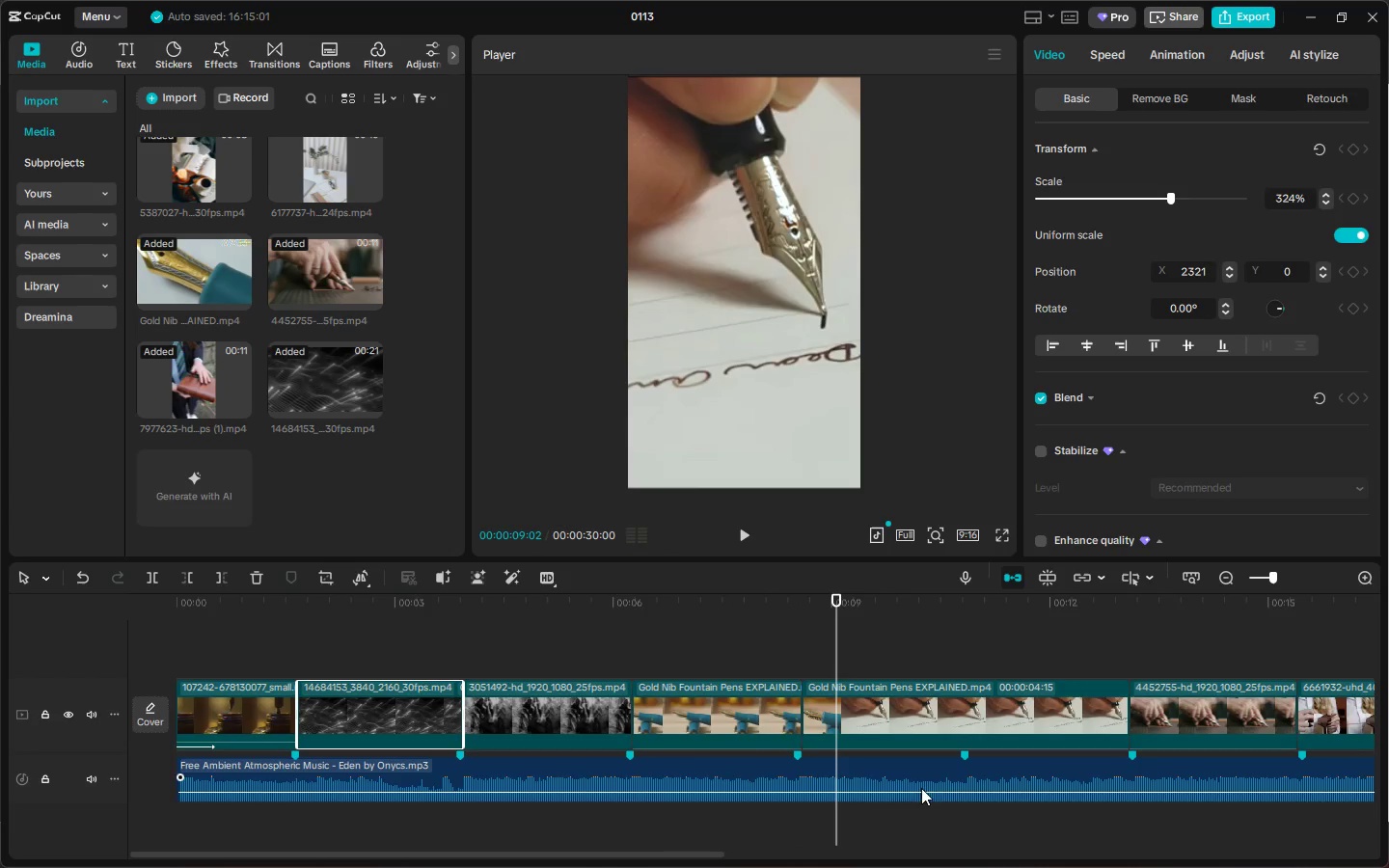 
left_click([750, 713])
 